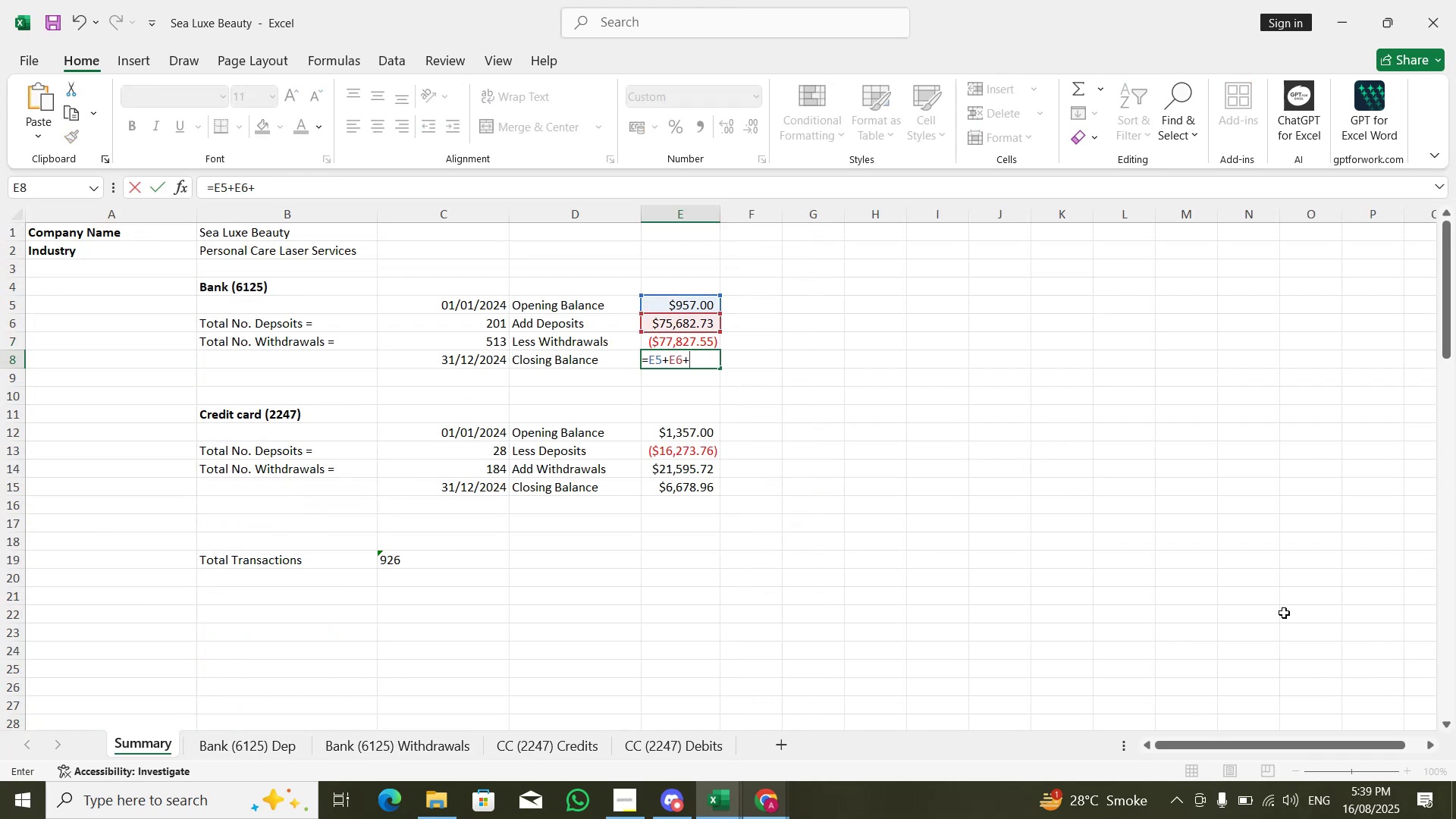 
key(ArrowUp)
 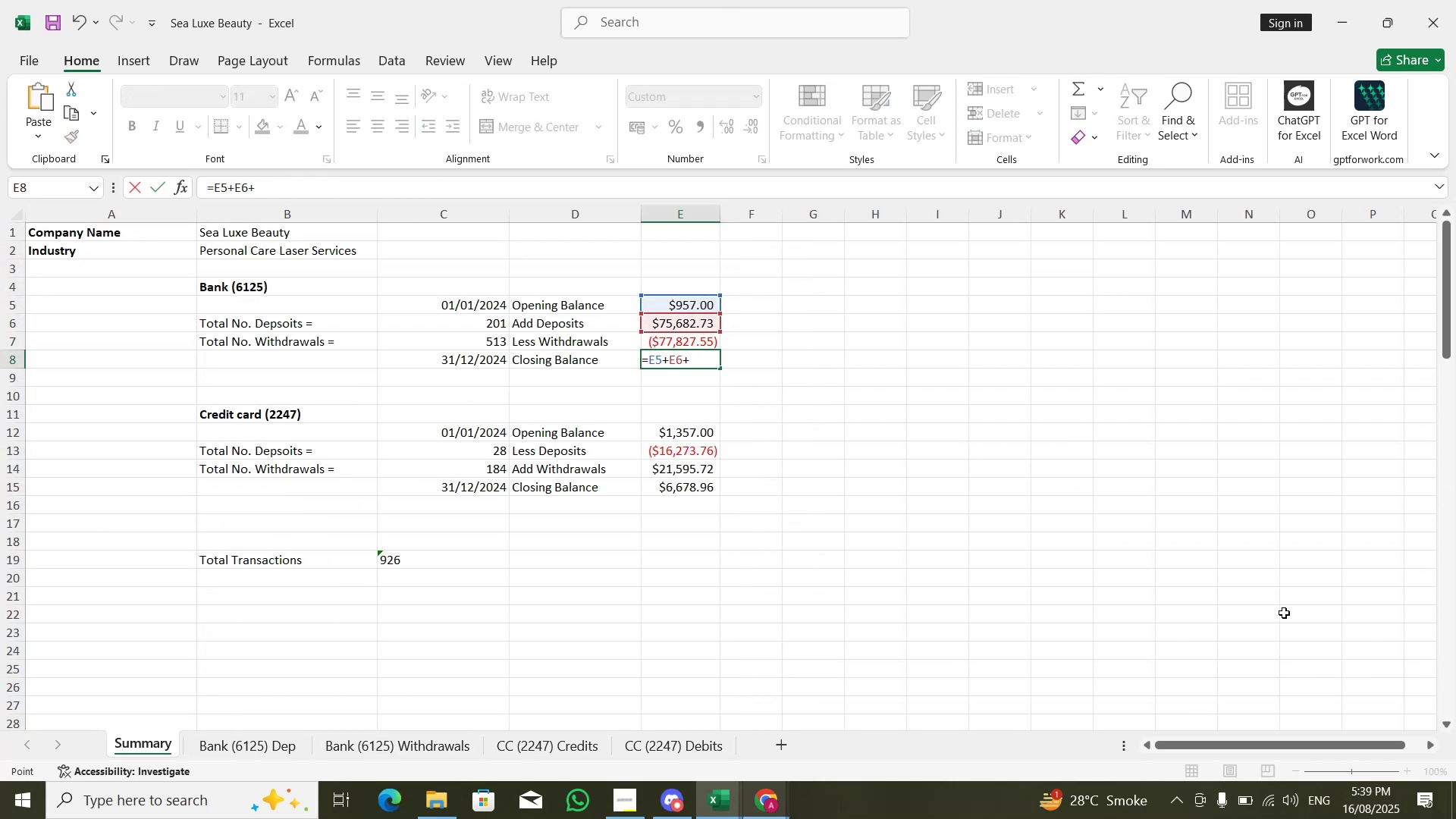 
key(Enter)
 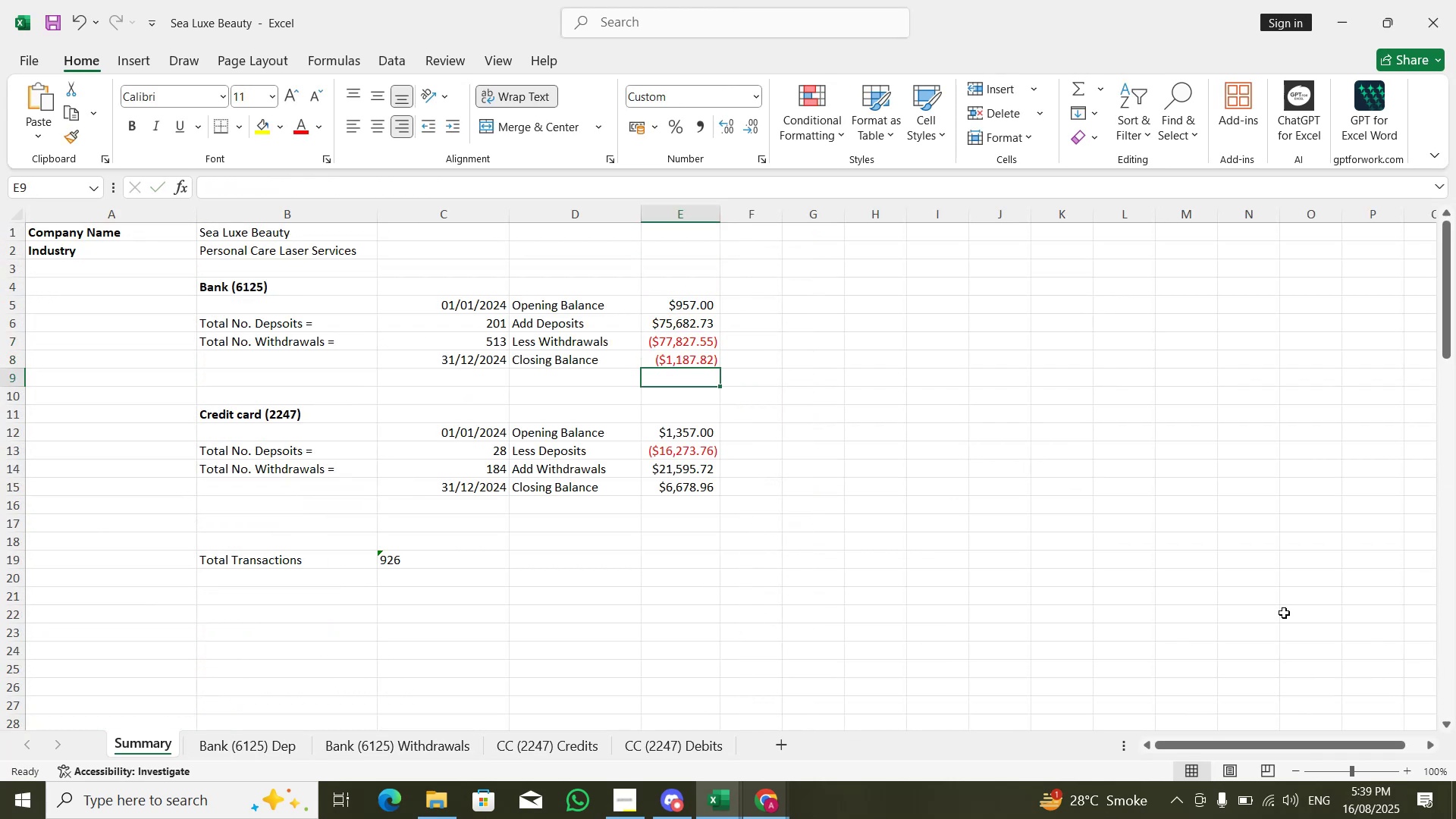 
key(ArrowUp)
 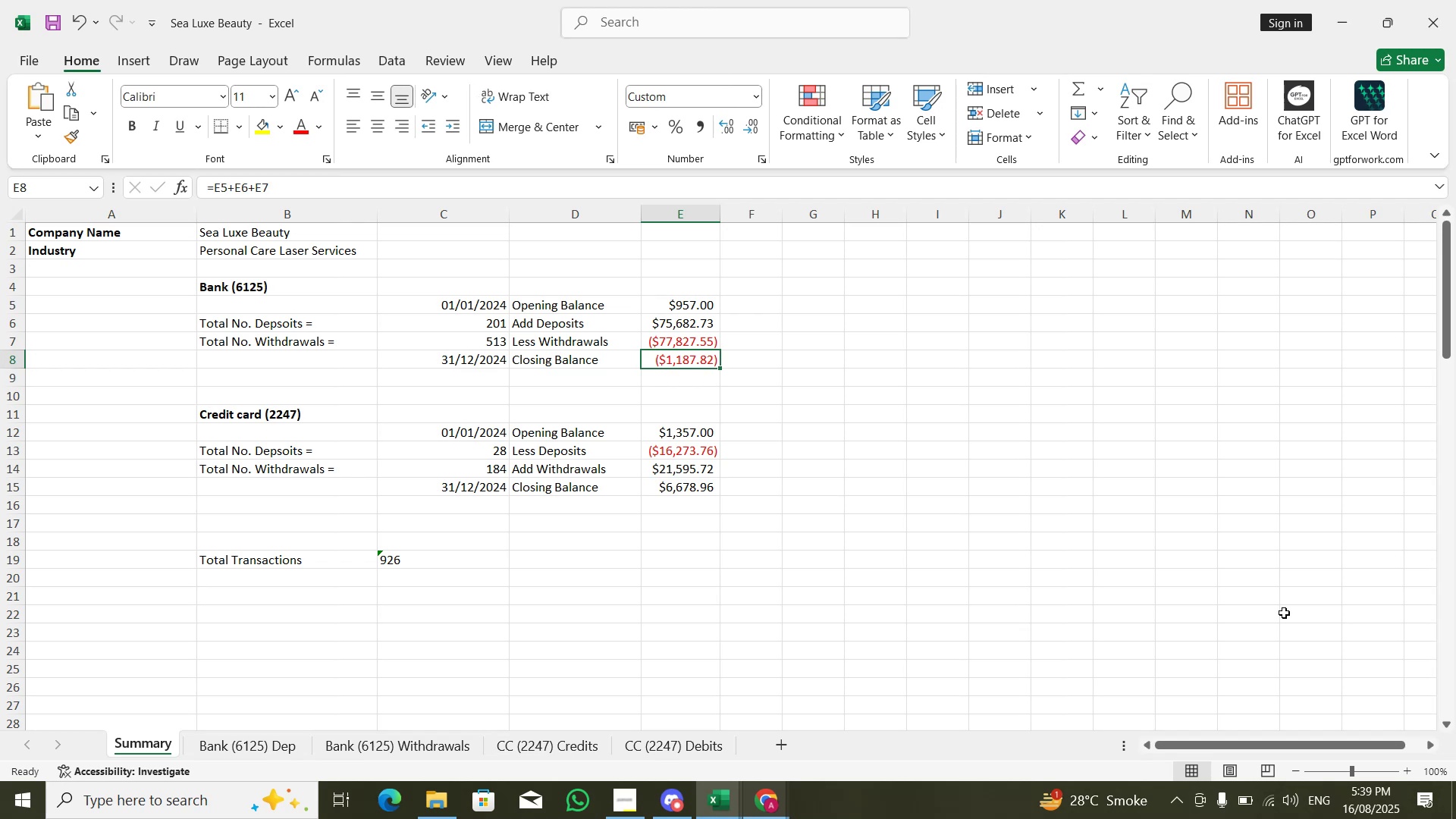 
key(Alt+Tab)
 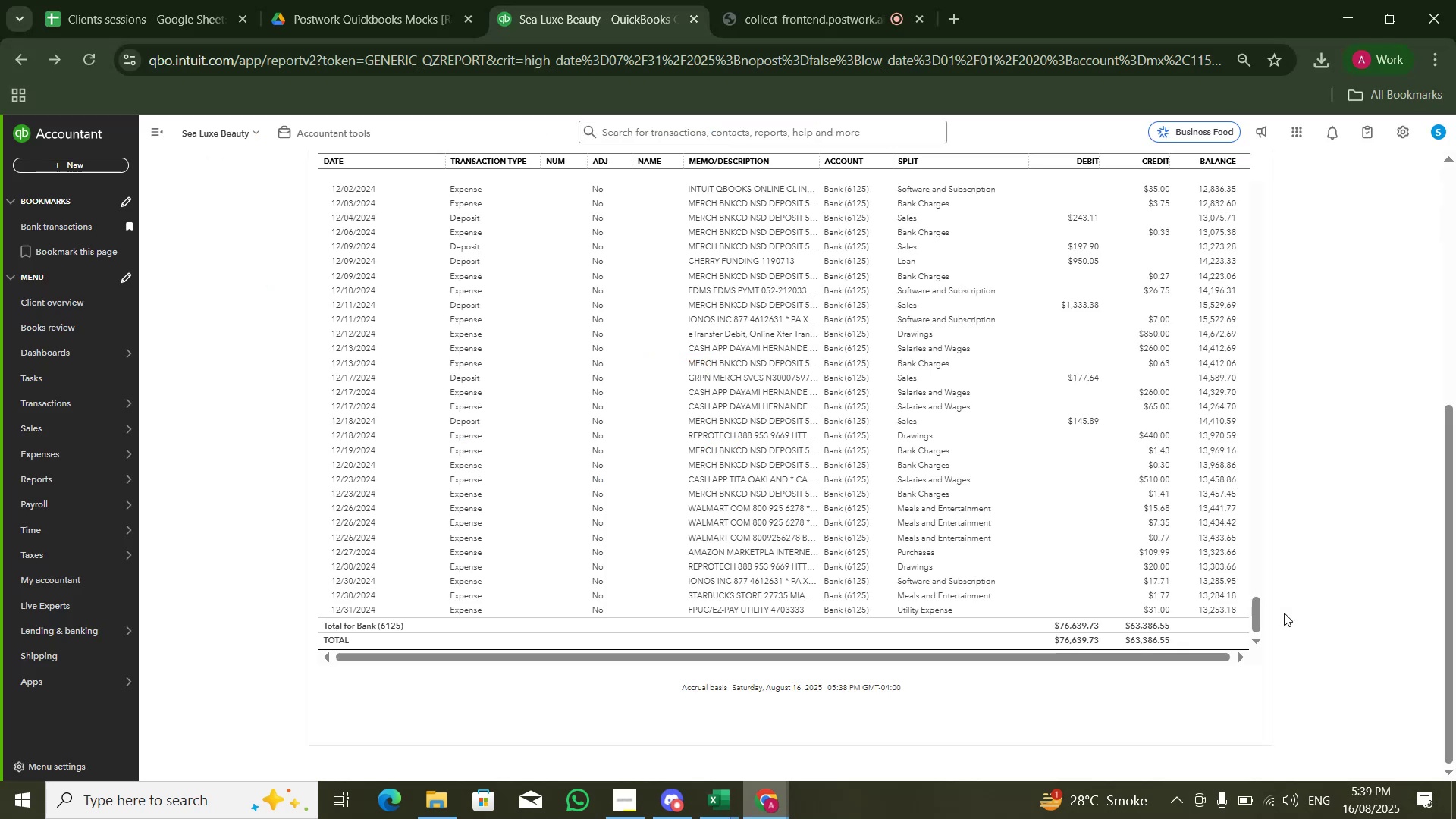 
key(Alt+AltLeft)
 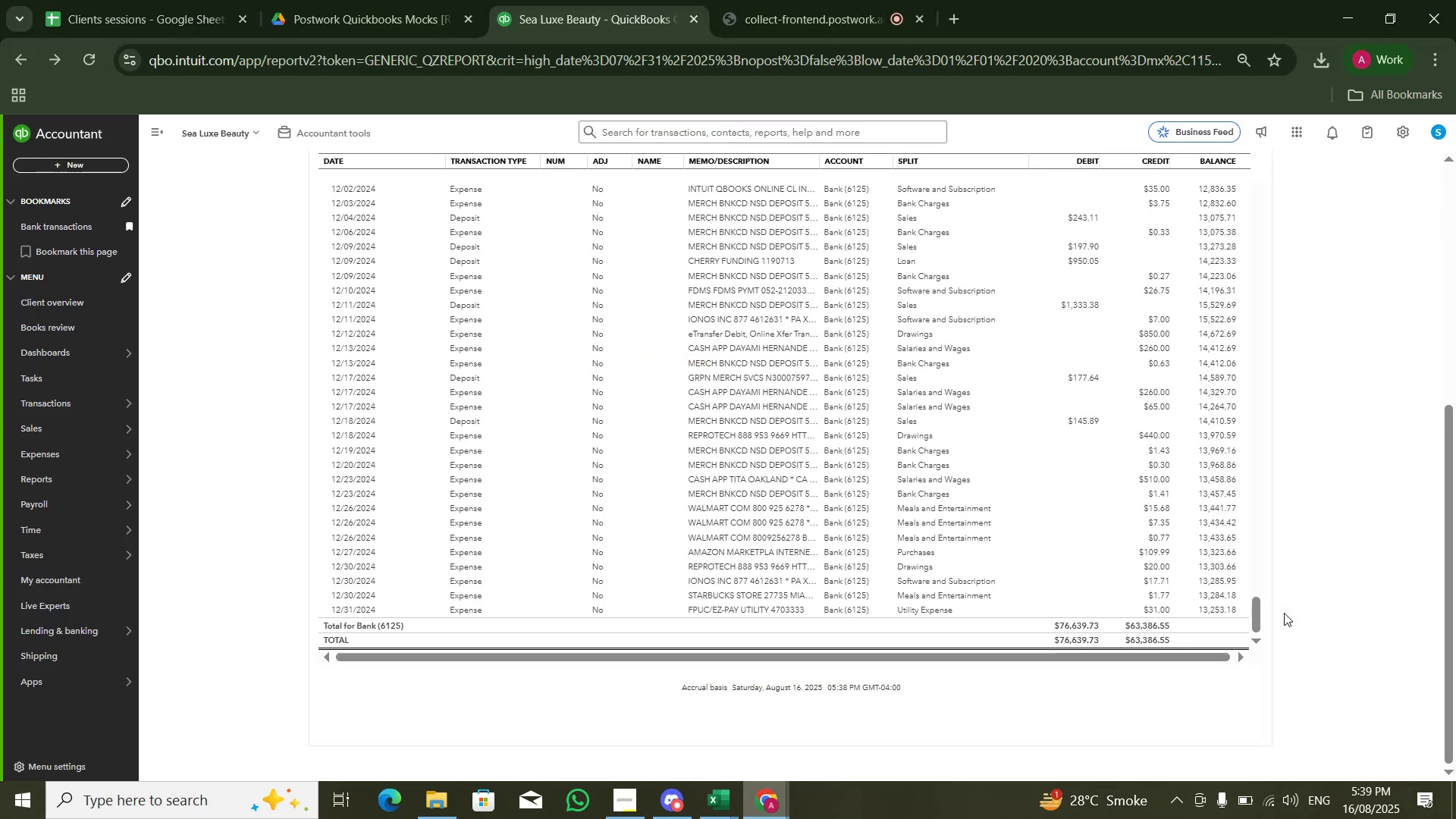 
key(Alt+Tab)
 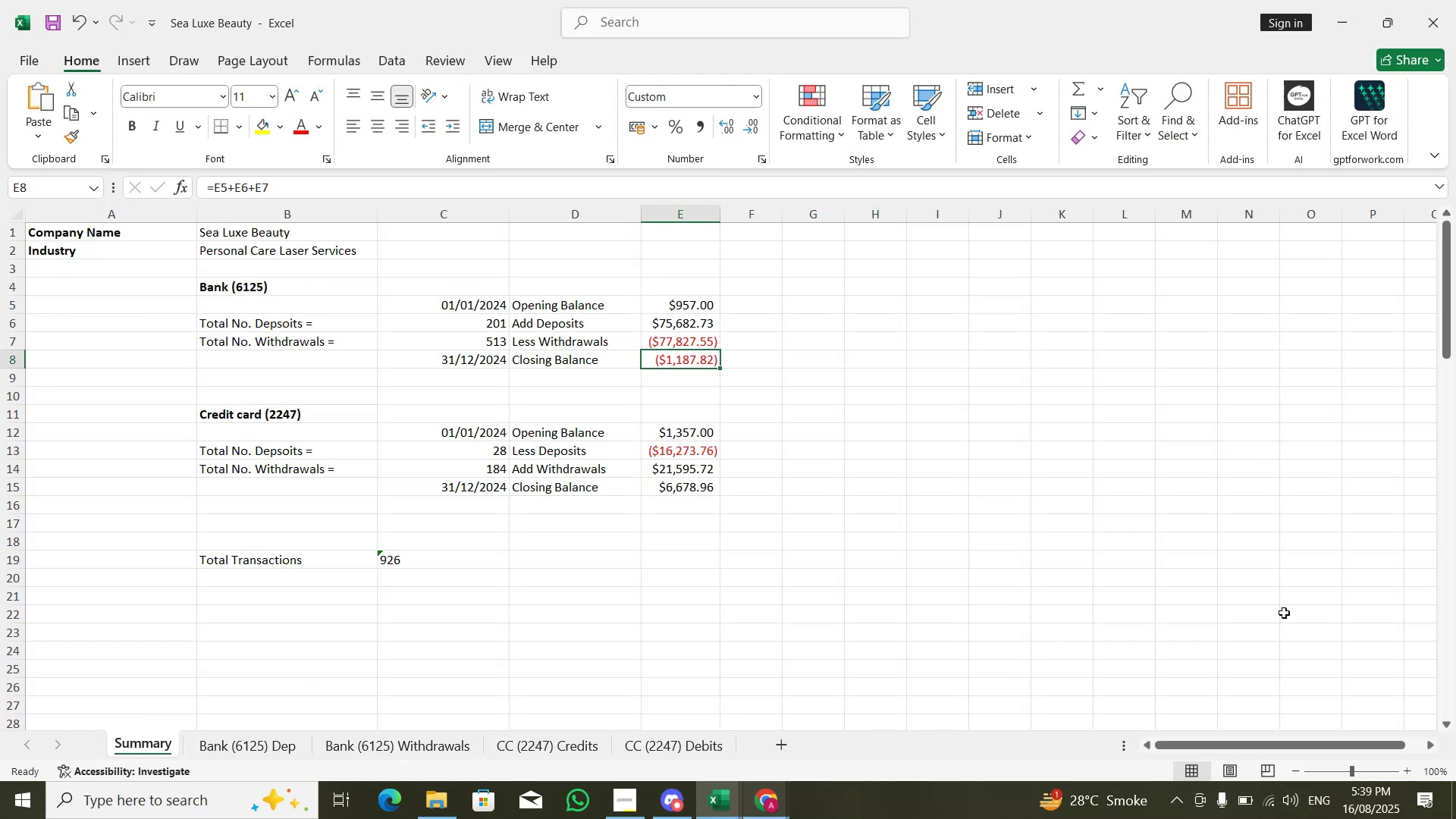 
key(Alt+AltLeft)
 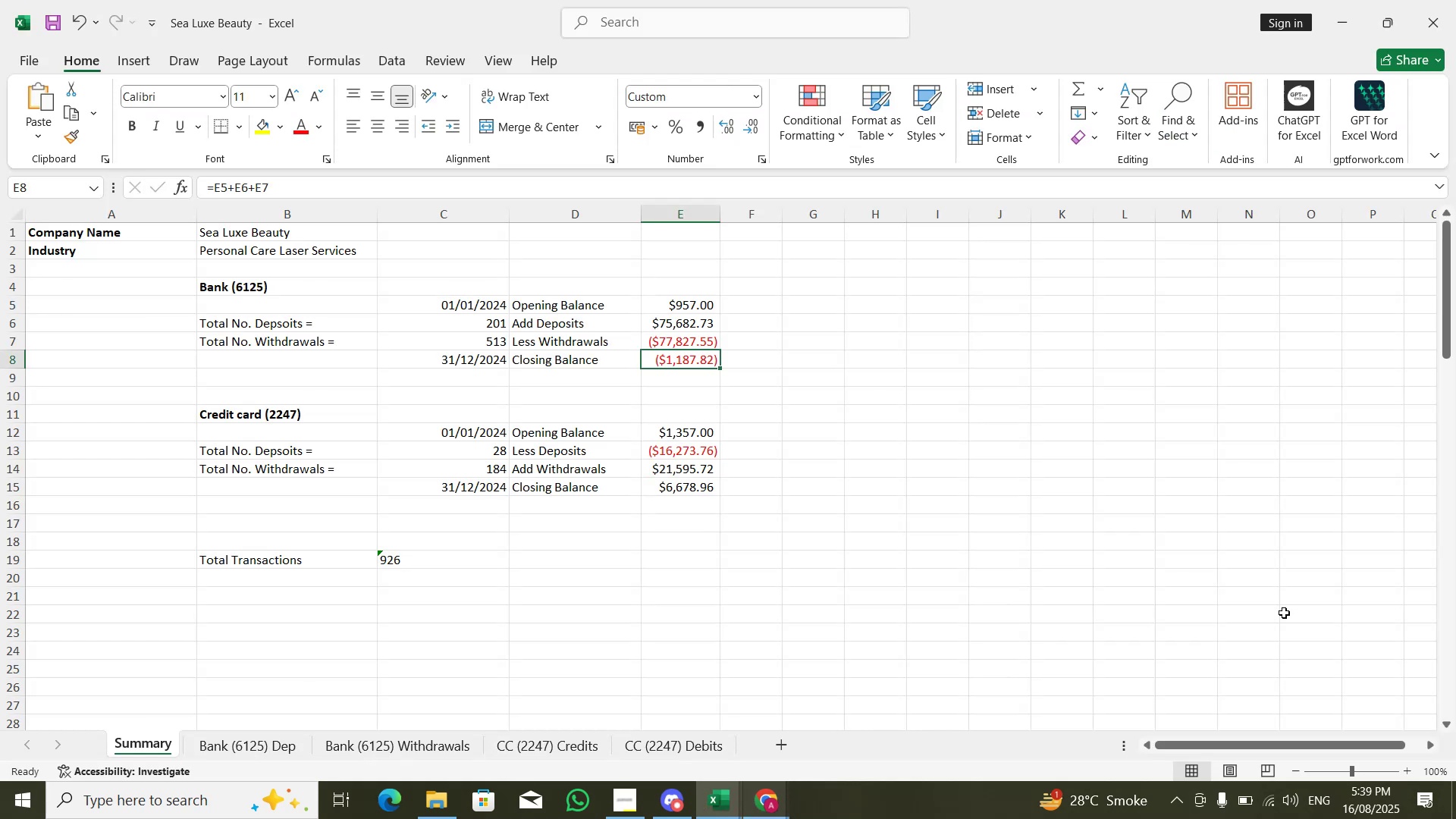 
key(Alt+Tab)
 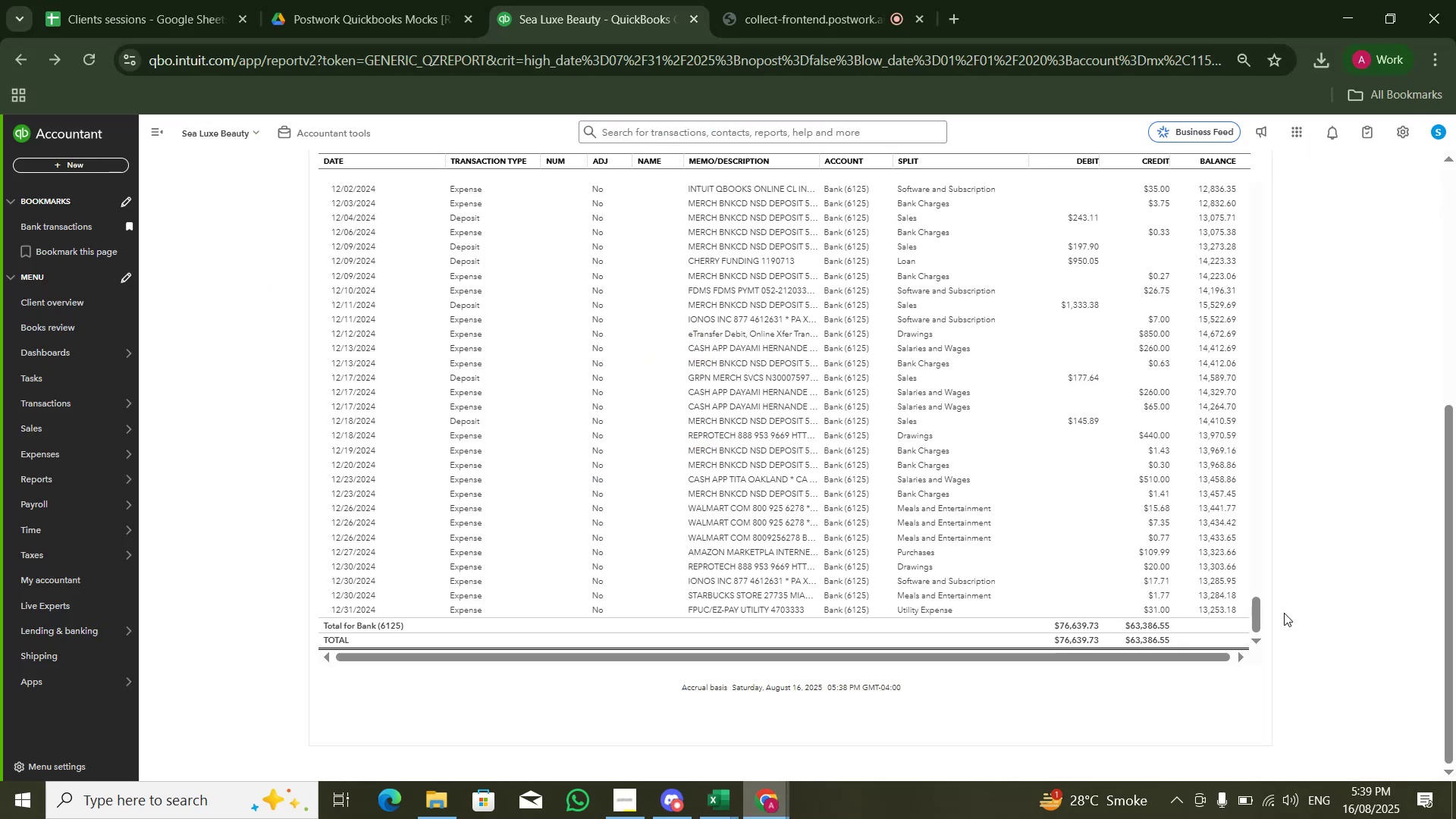 
key(Alt+AltLeft)
 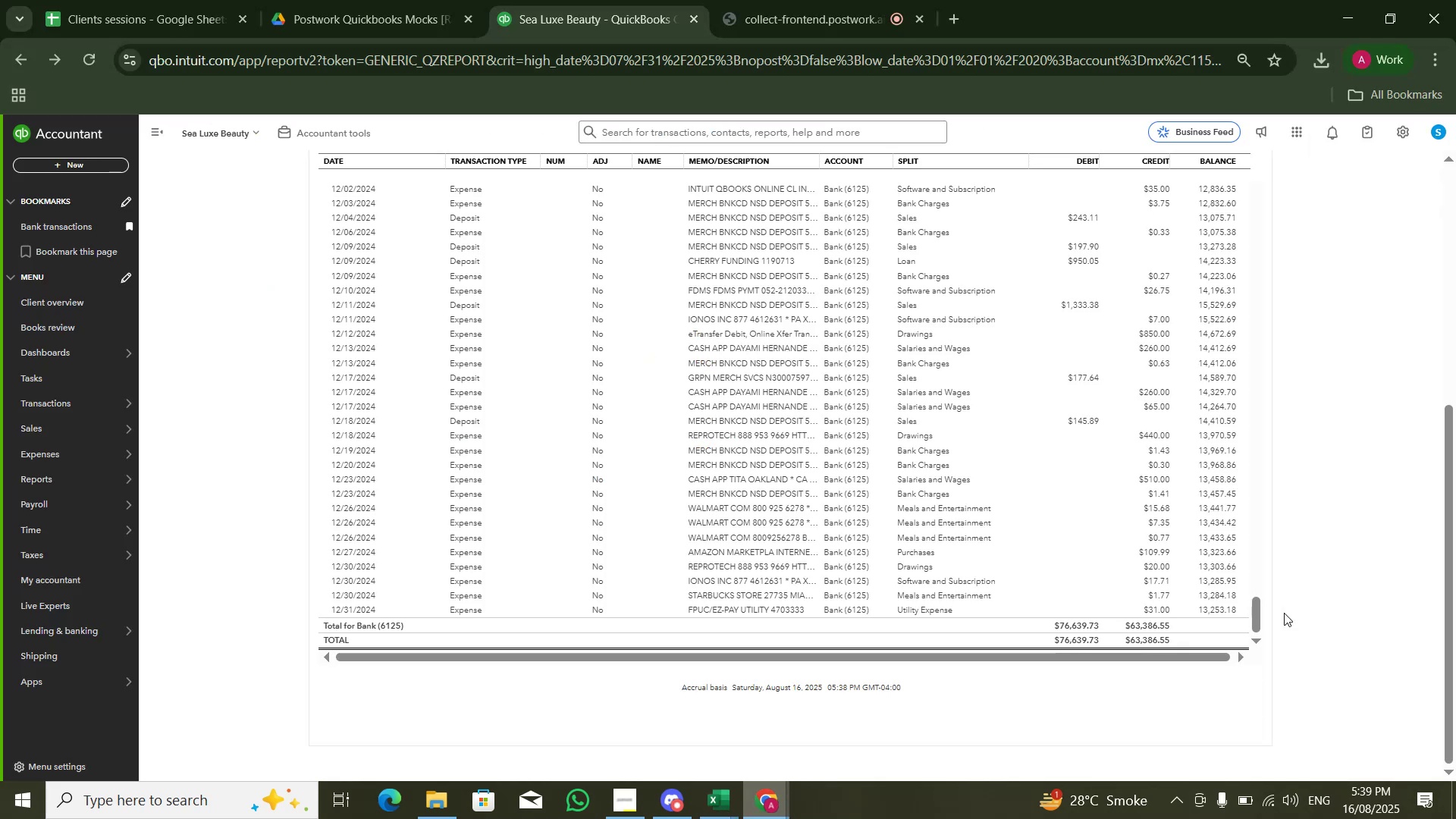 
key(Alt+Tab)
 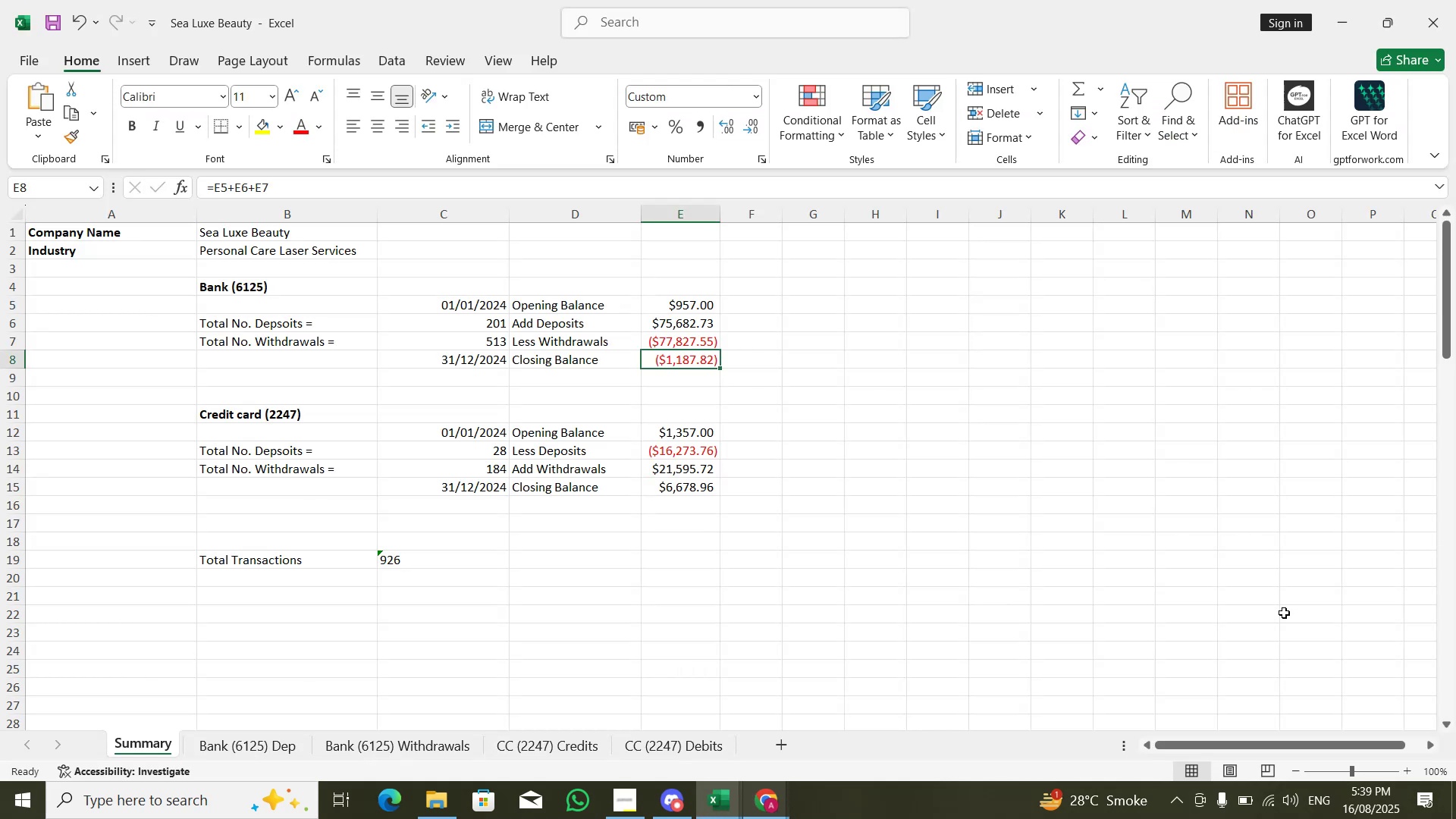 
key(Alt+AltLeft)
 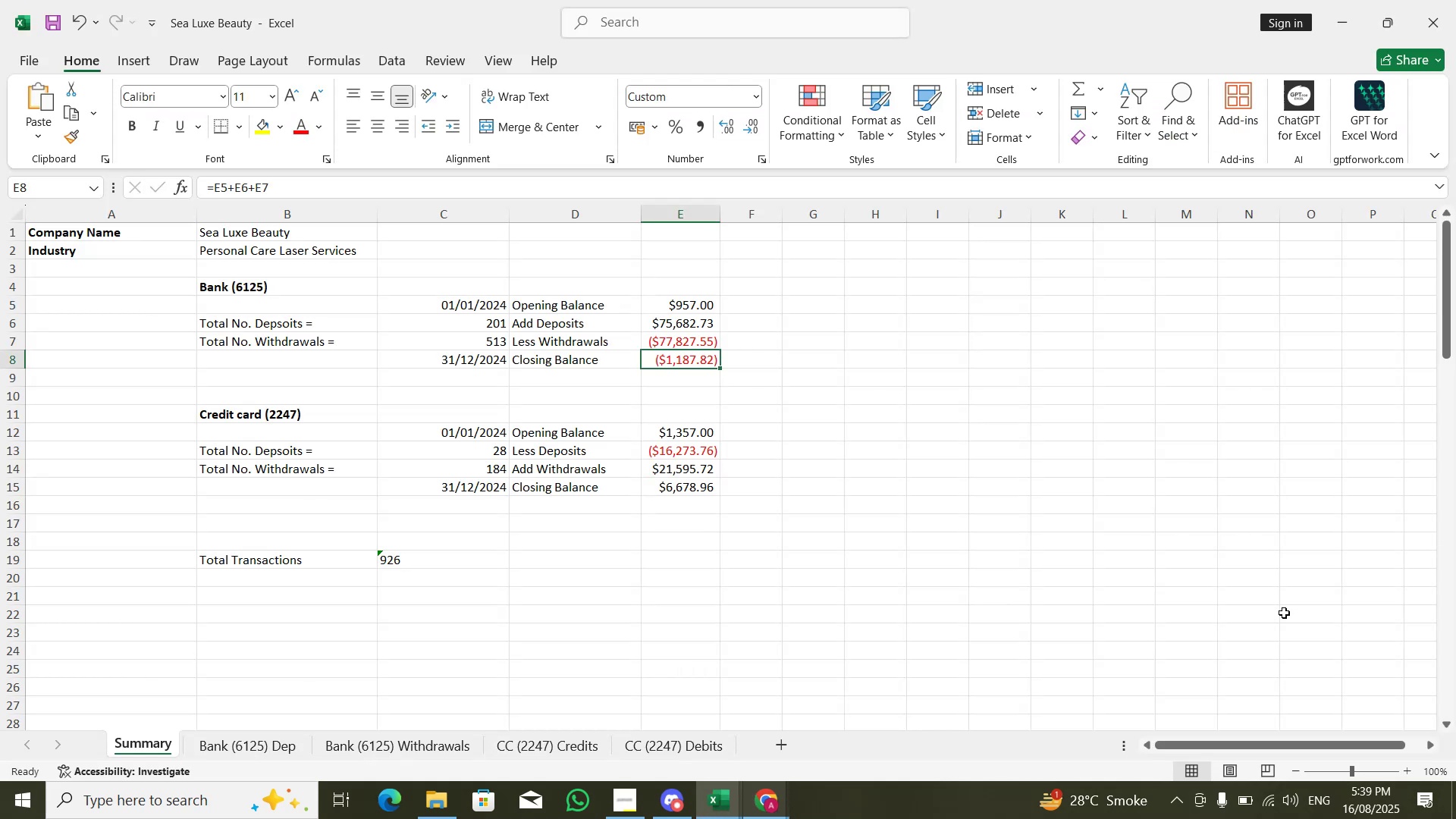 
key(Alt+Tab)
 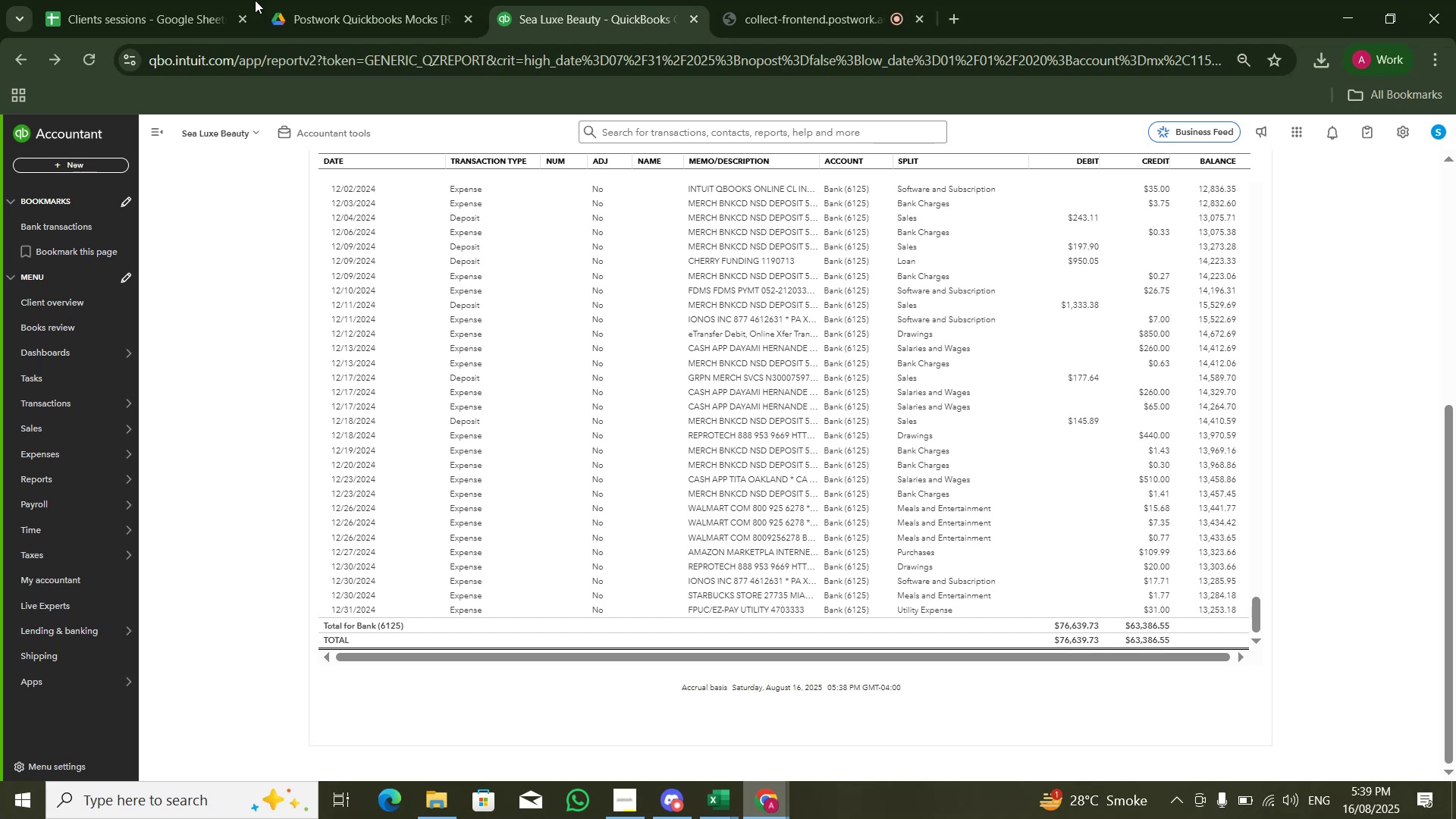 
right_click([83, 227])
 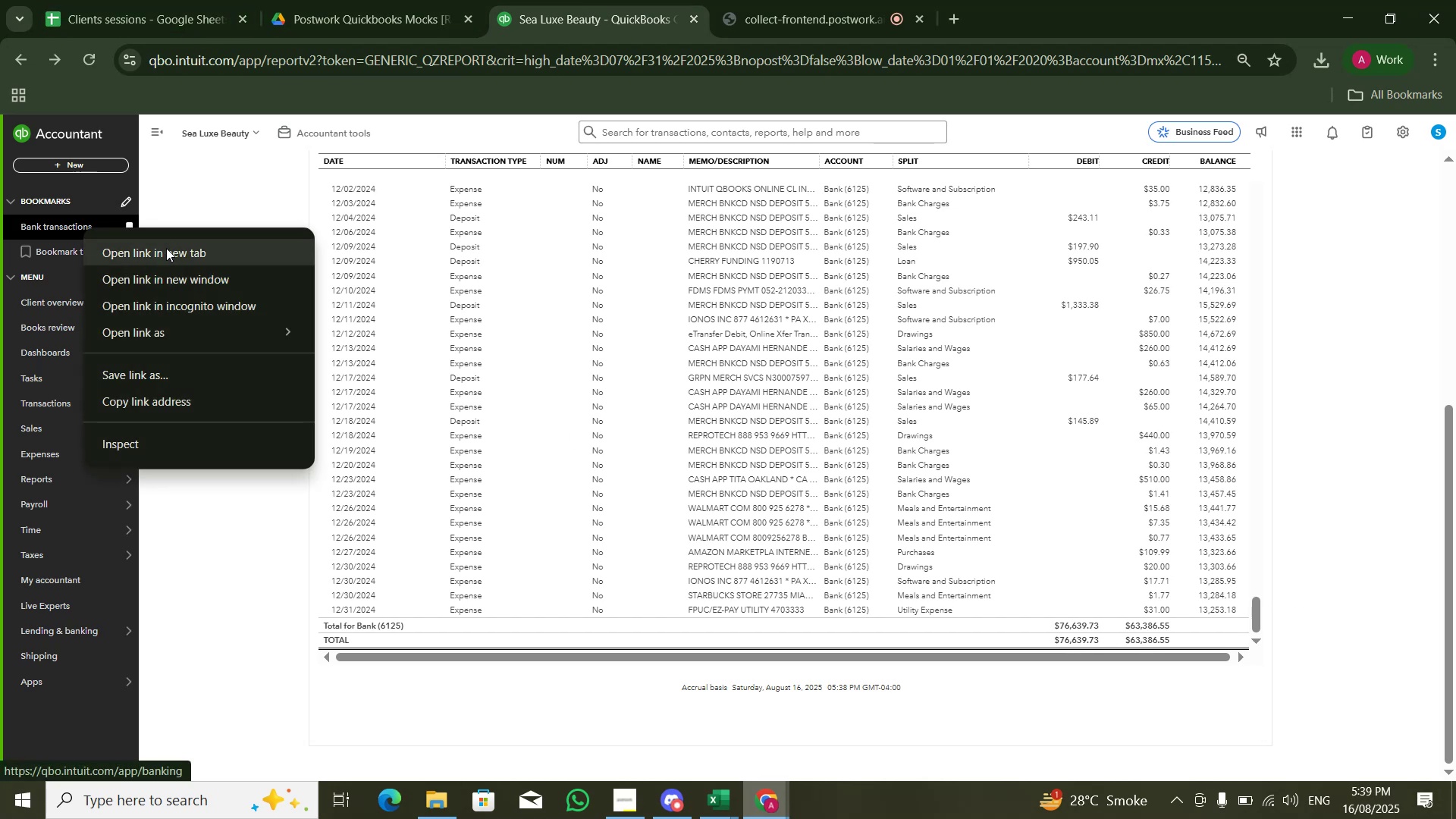 
left_click([167, 249])
 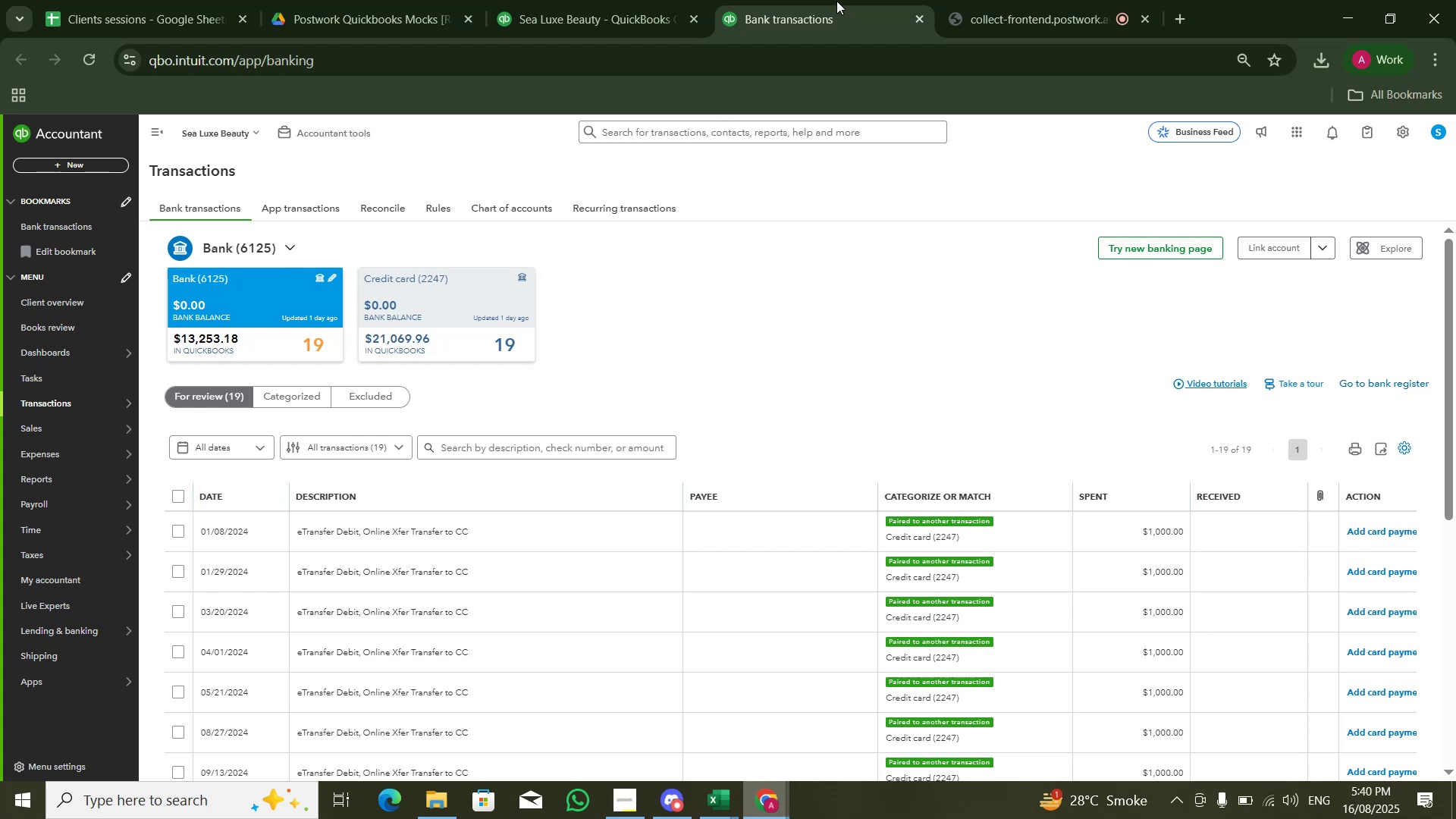 
wait(53.86)
 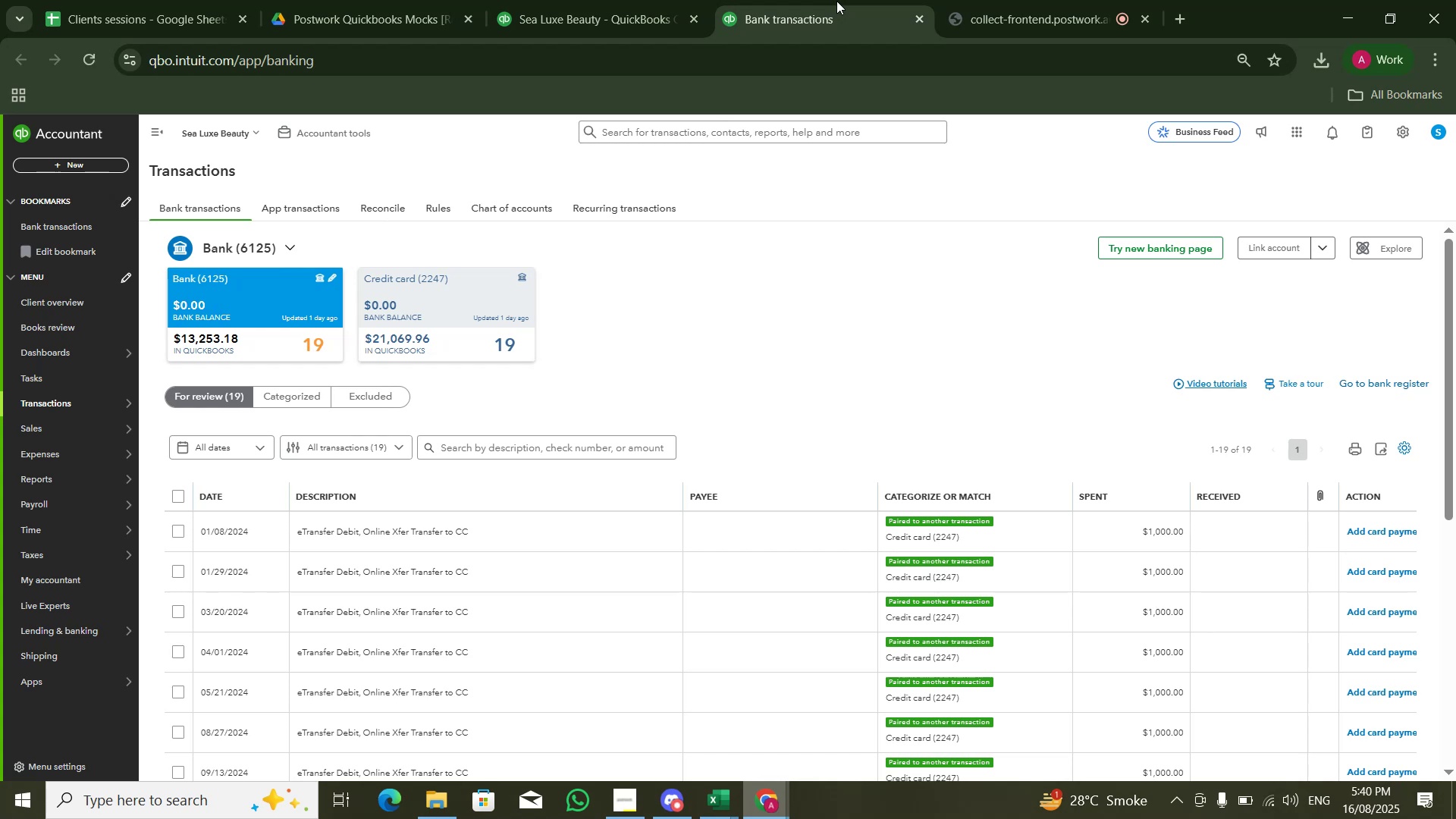 
scroll: coordinate [532, 378], scroll_direction: down, amount: 5.0
 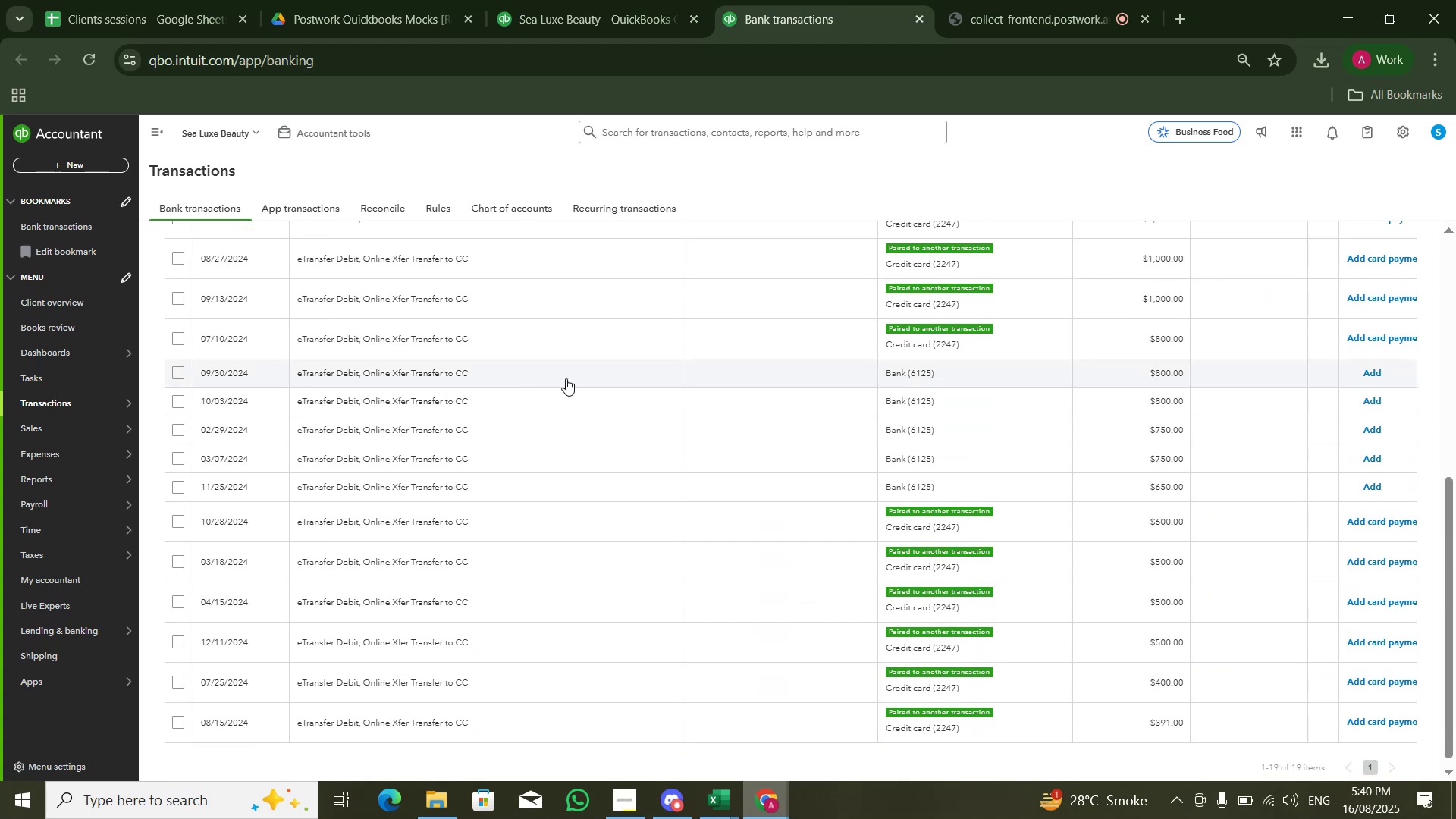 
scroll: coordinate [680, 353], scroll_direction: up, amount: 2.0
 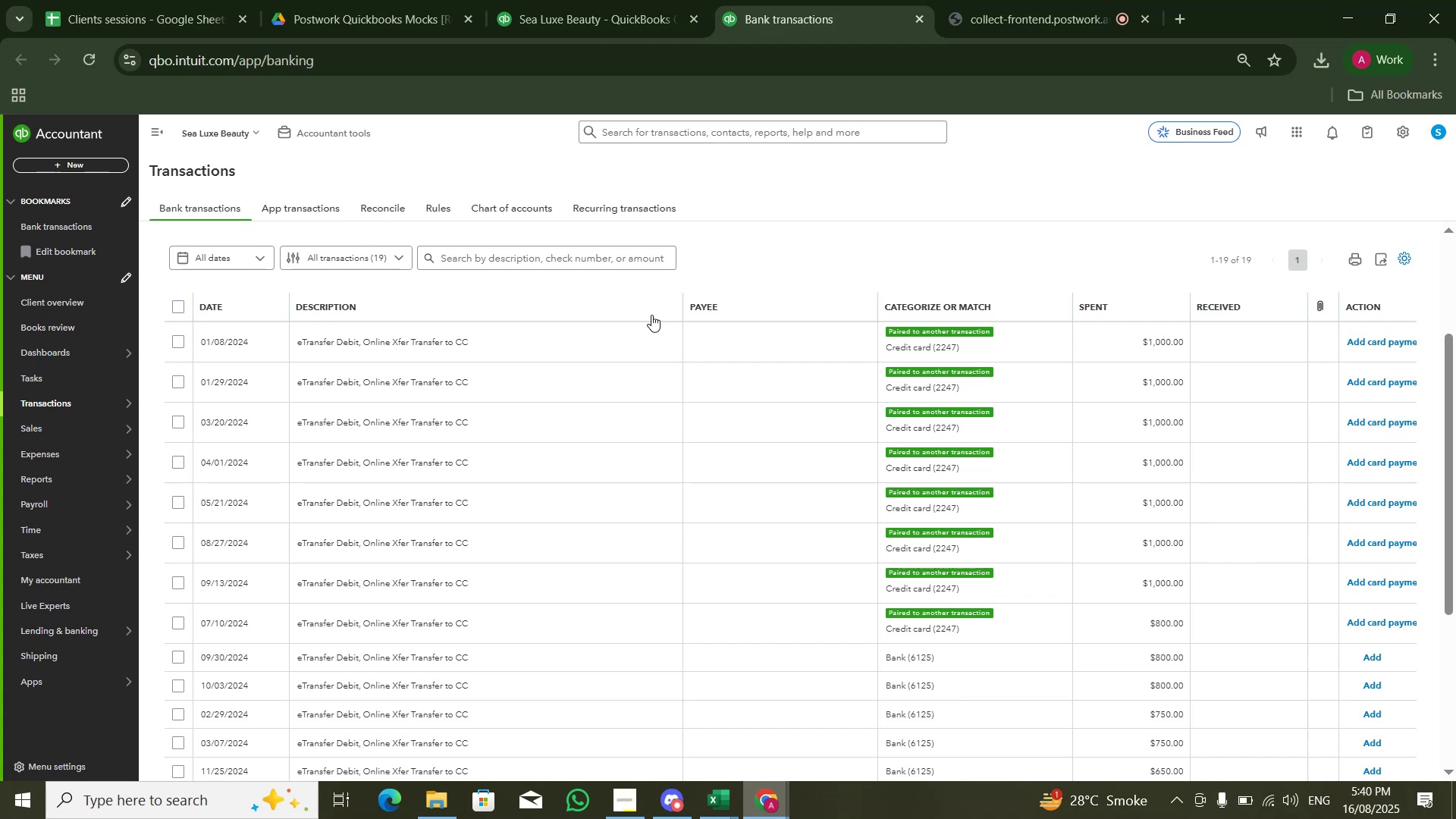 
left_click([632, 337])
 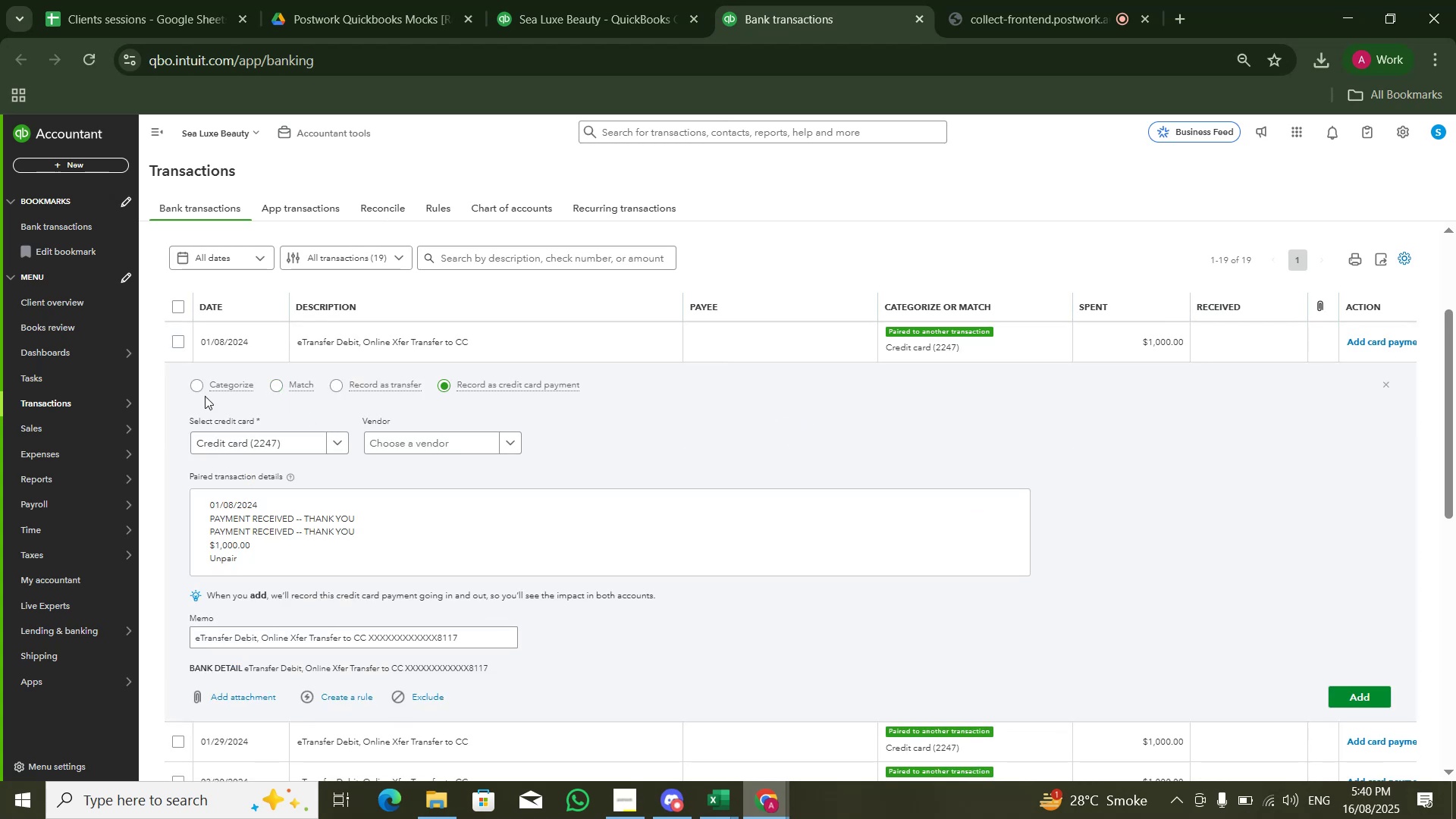 
left_click([226, 388])
 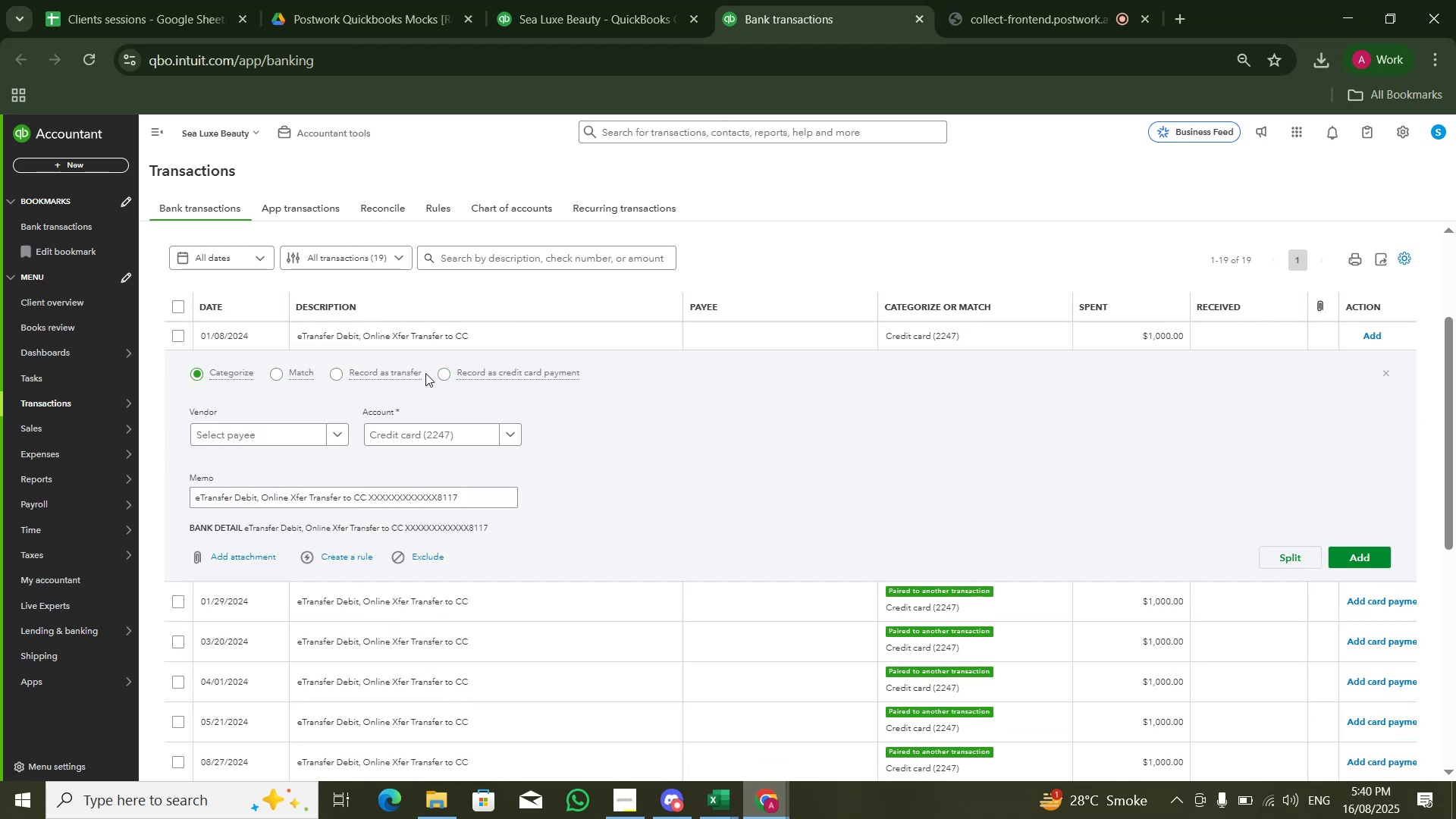 
left_click([408, 434])
 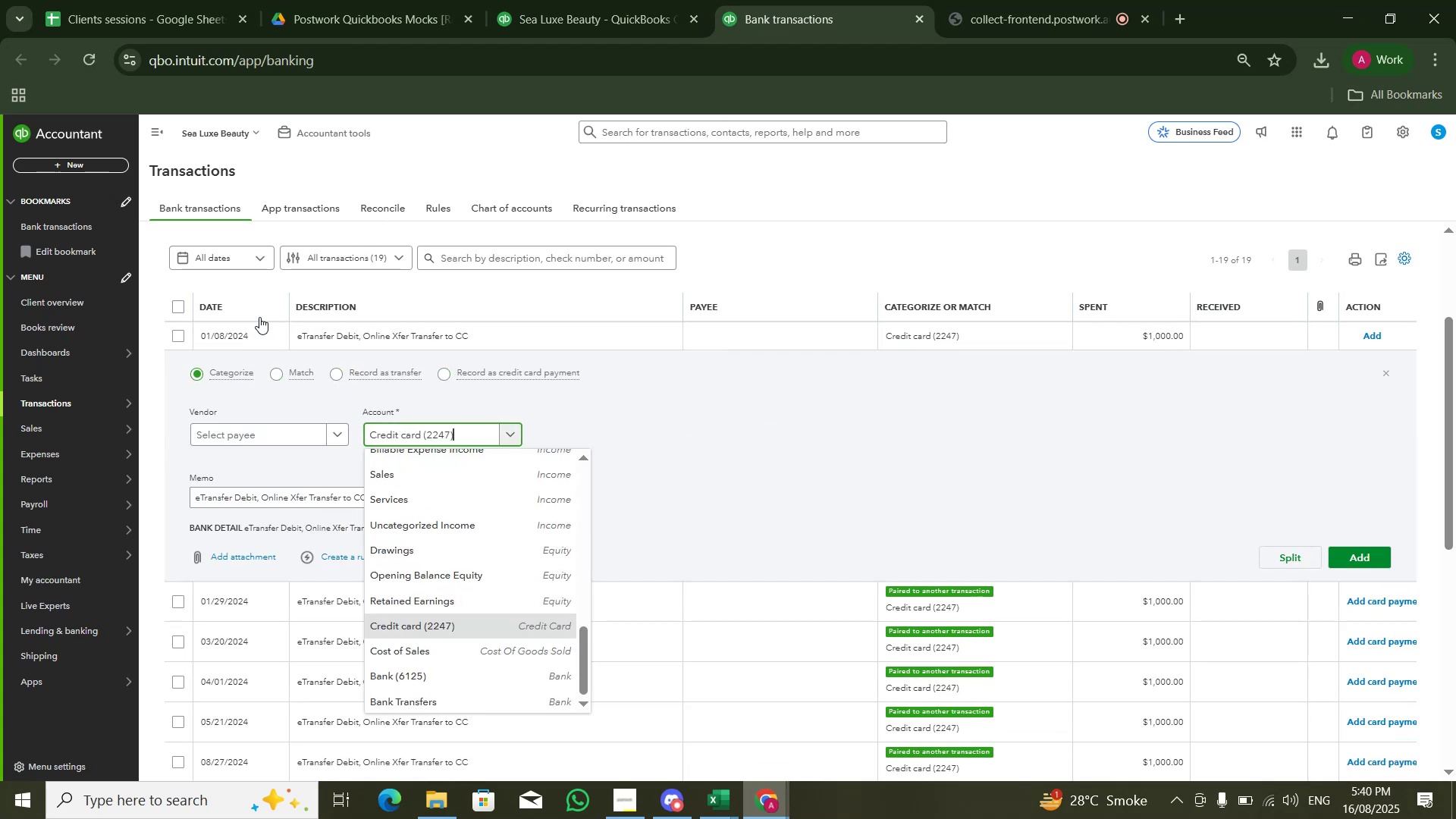 
left_click([605, 285])
 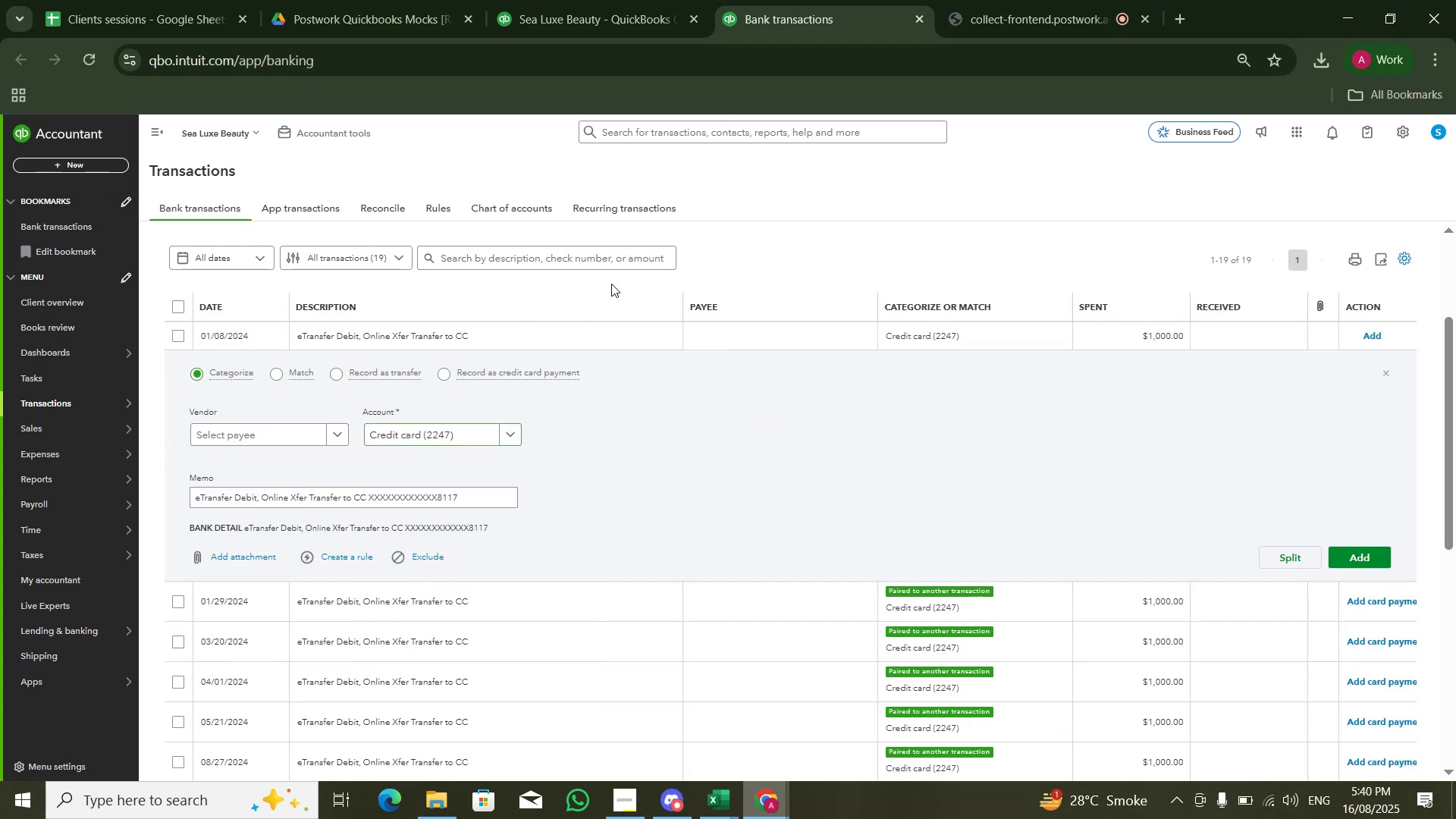 
scroll: coordinate [816, 453], scroll_direction: down, amount: 19.0
 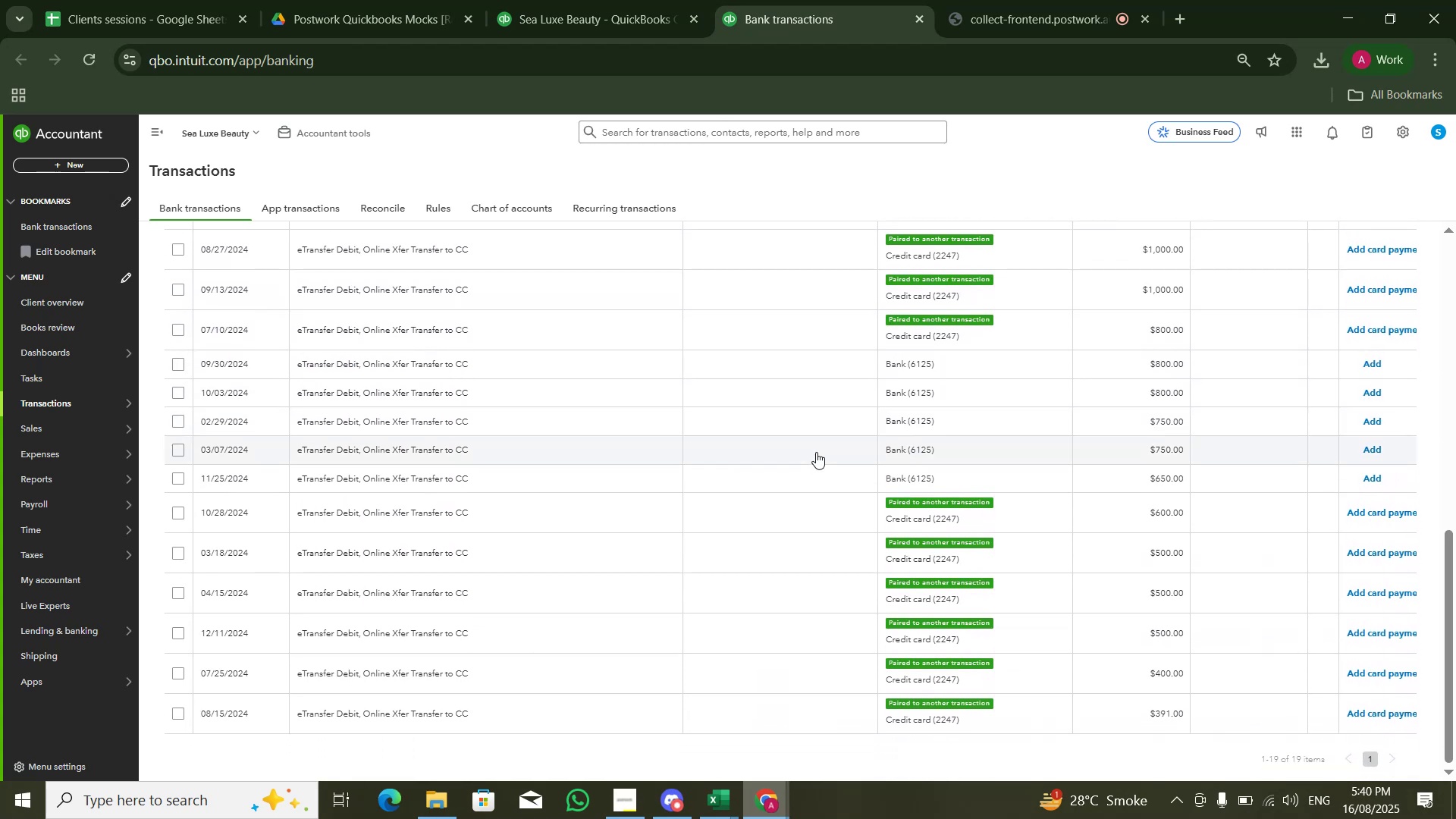 
scroll: coordinate [816, 452], scroll_direction: up, amount: 9.0
 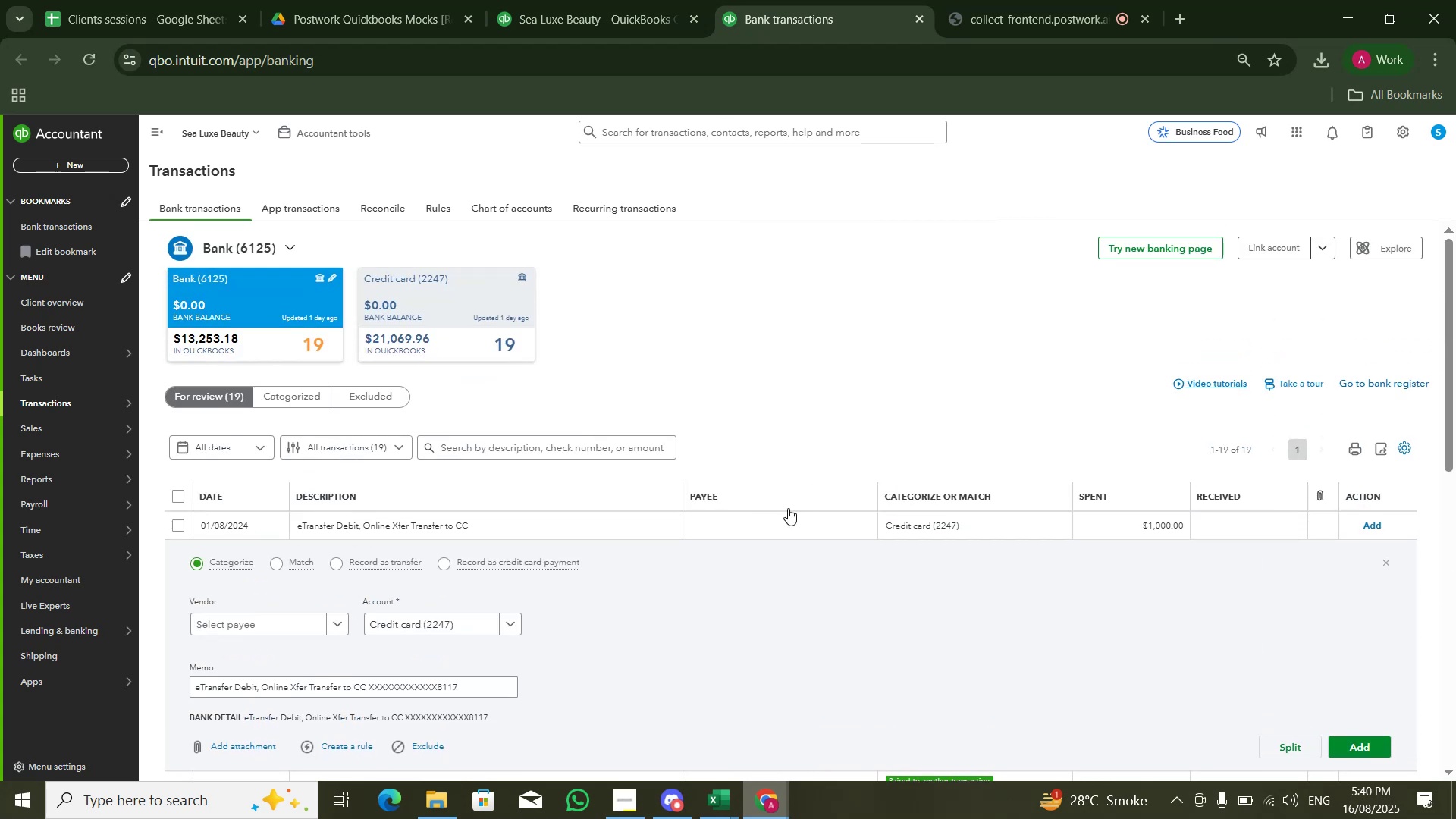 
left_click([670, 529])
 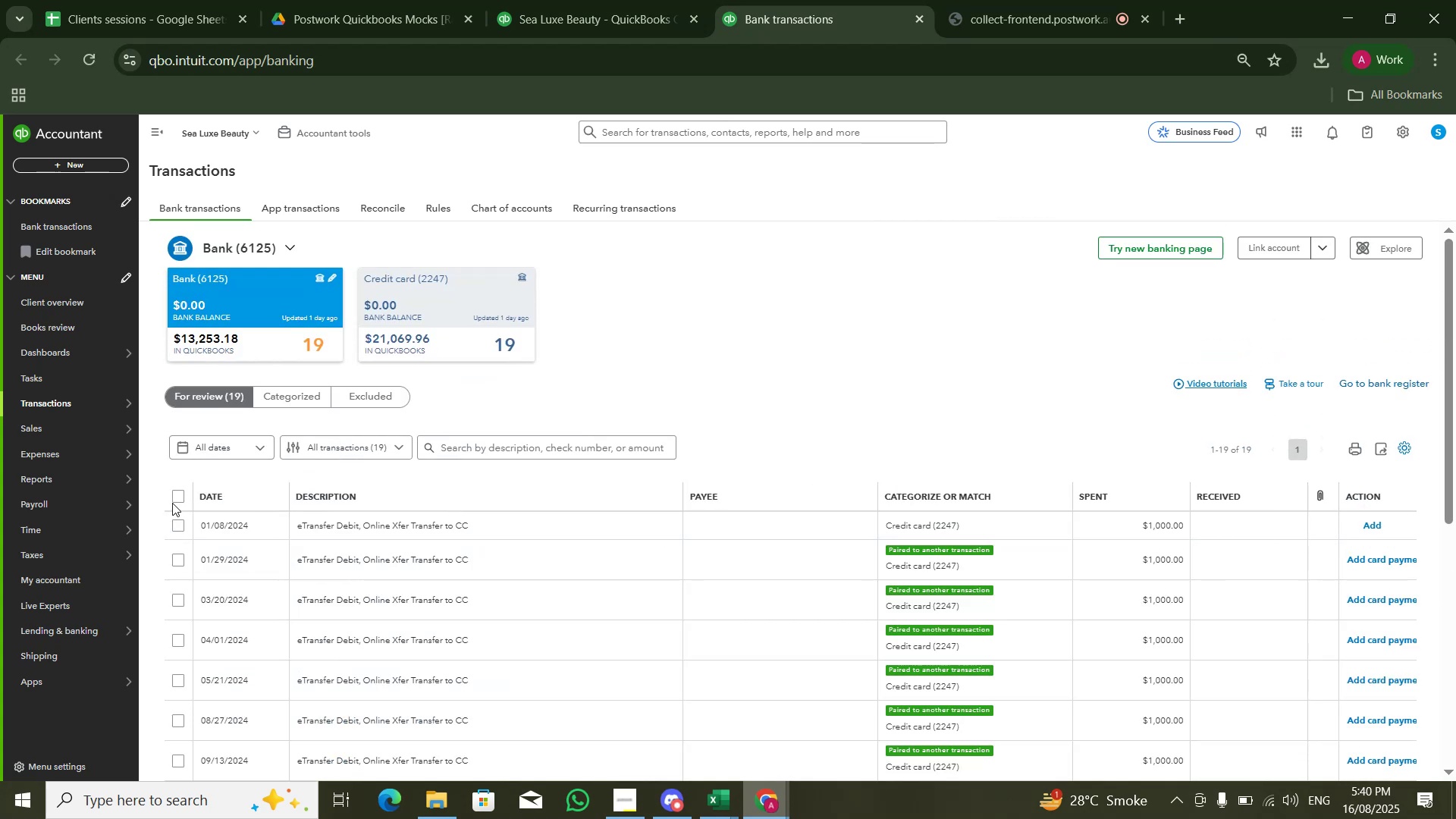 
left_click([177, 498])
 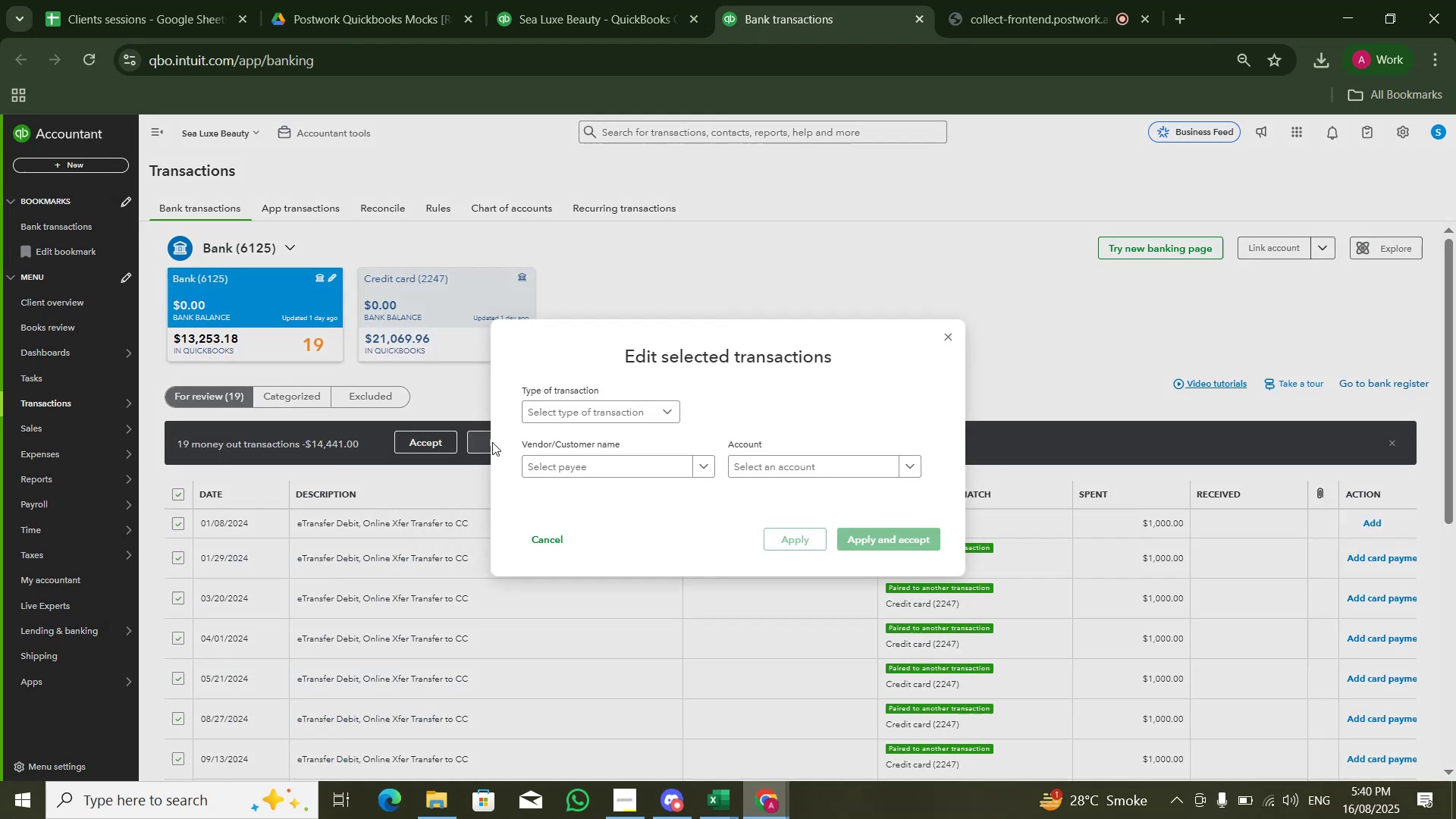 
left_click([761, 464])
 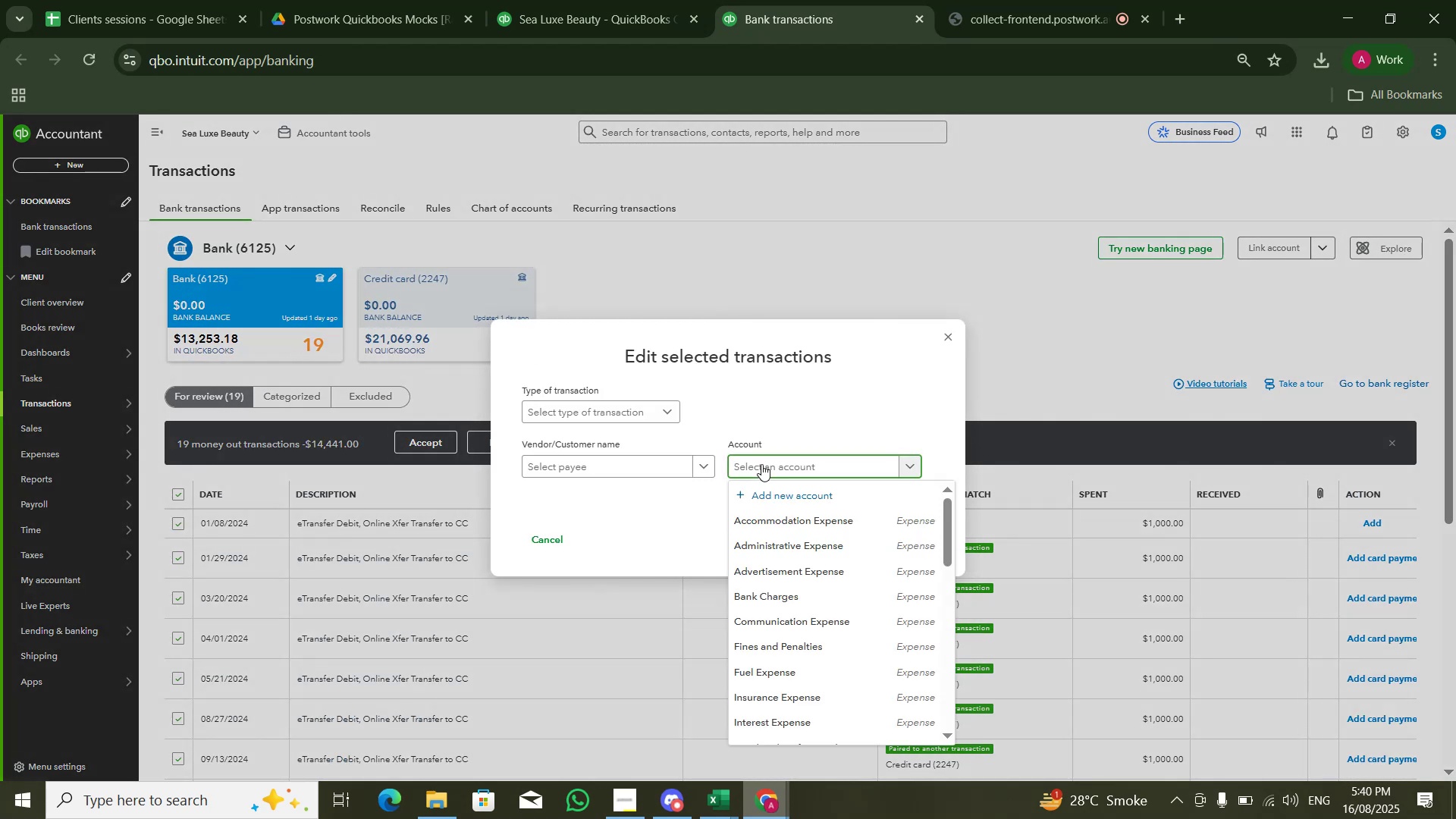 
type(cred)
 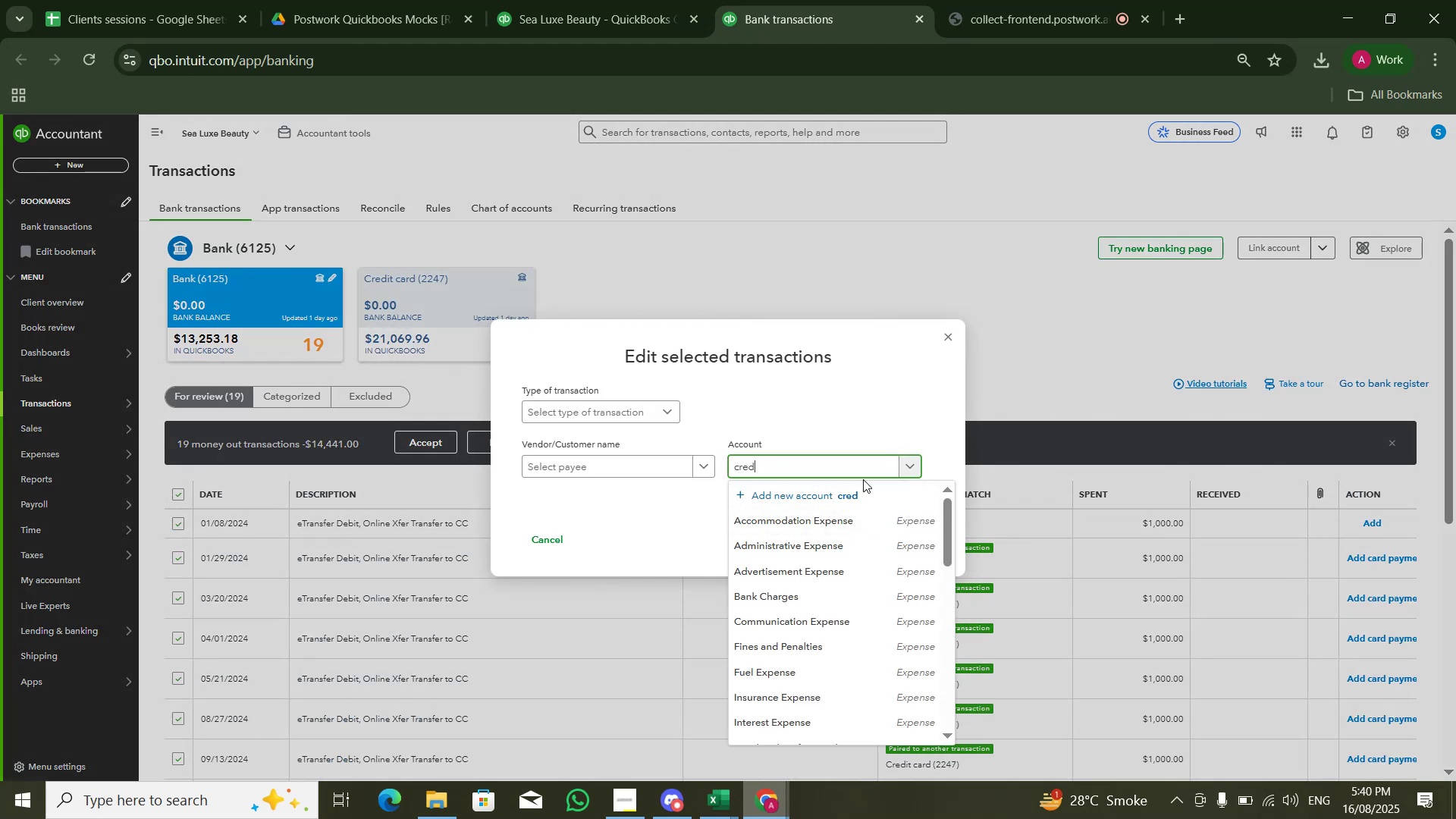 
type(it card)
 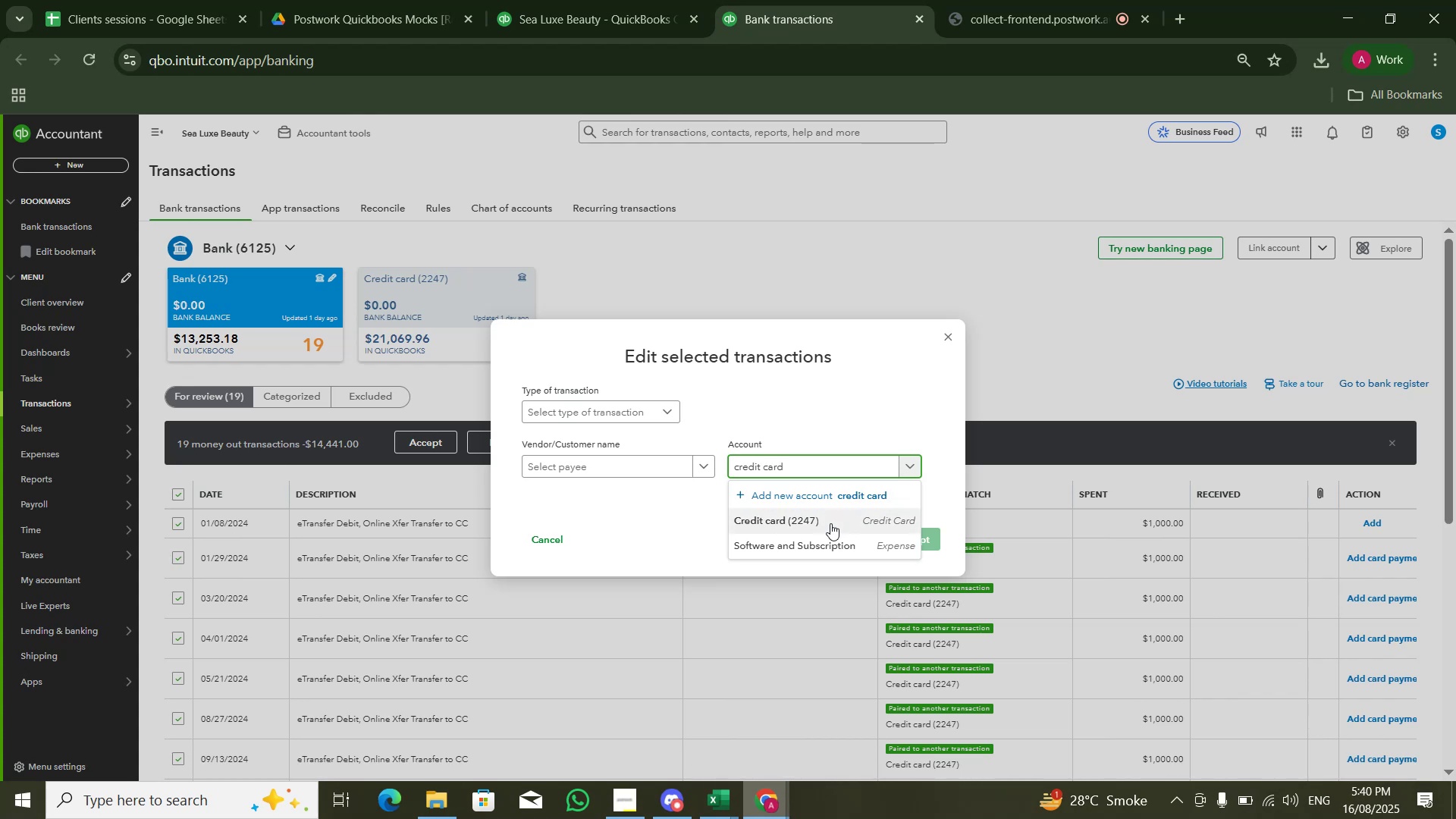 
left_click([830, 524])
 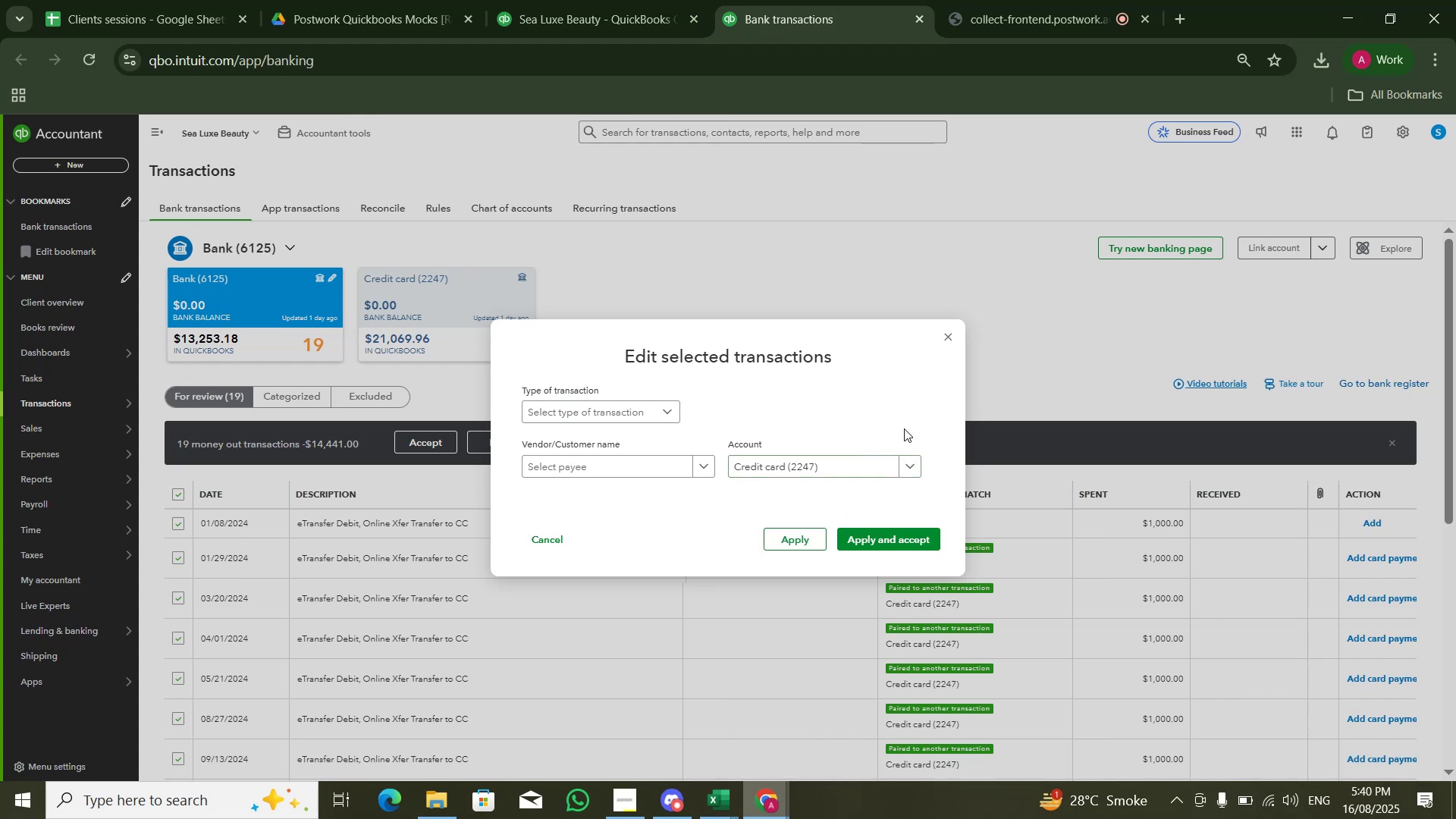 
left_click([918, 532])
 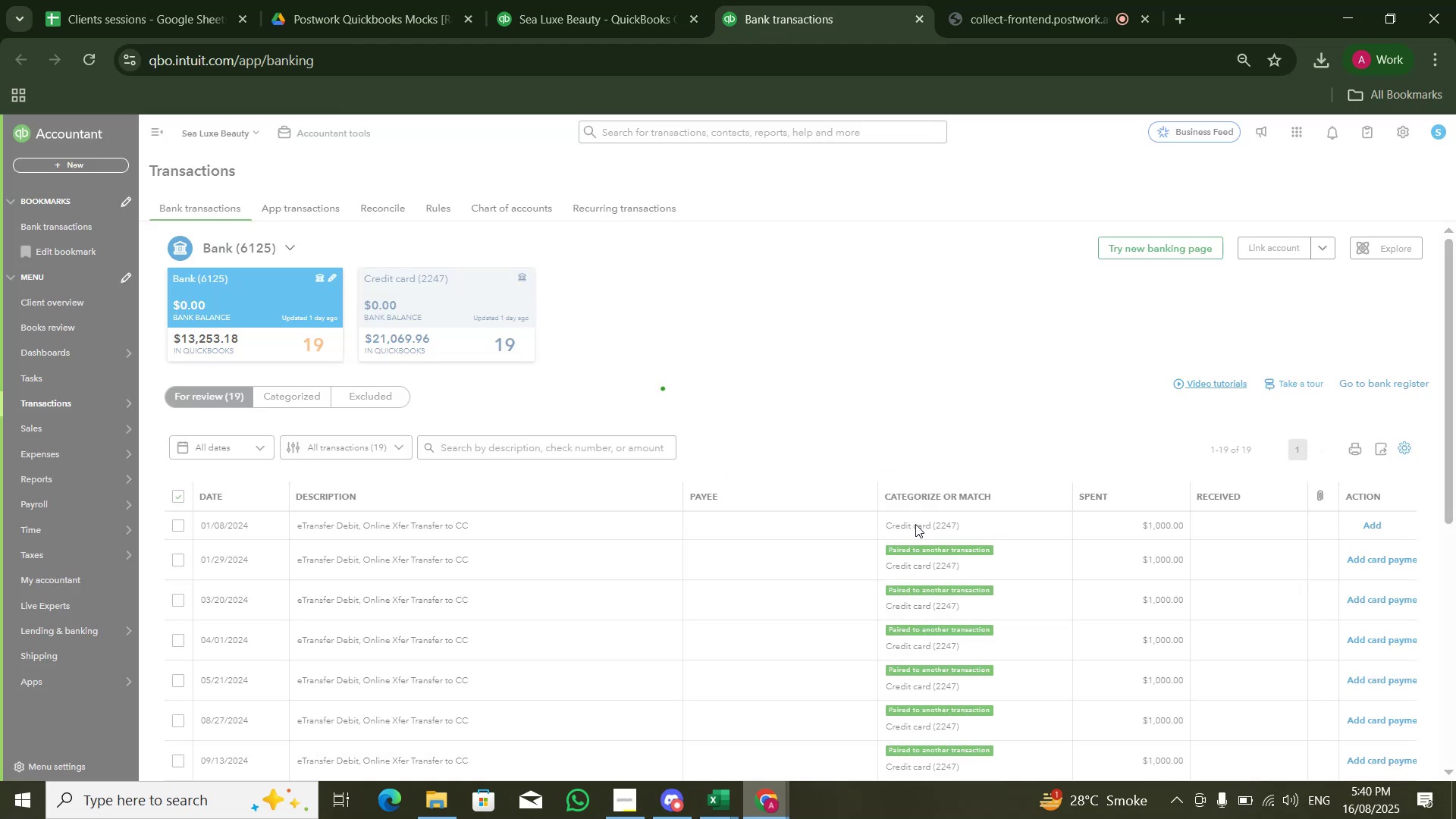 
scroll: coordinate [890, 394], scroll_direction: down, amount: 7.0
 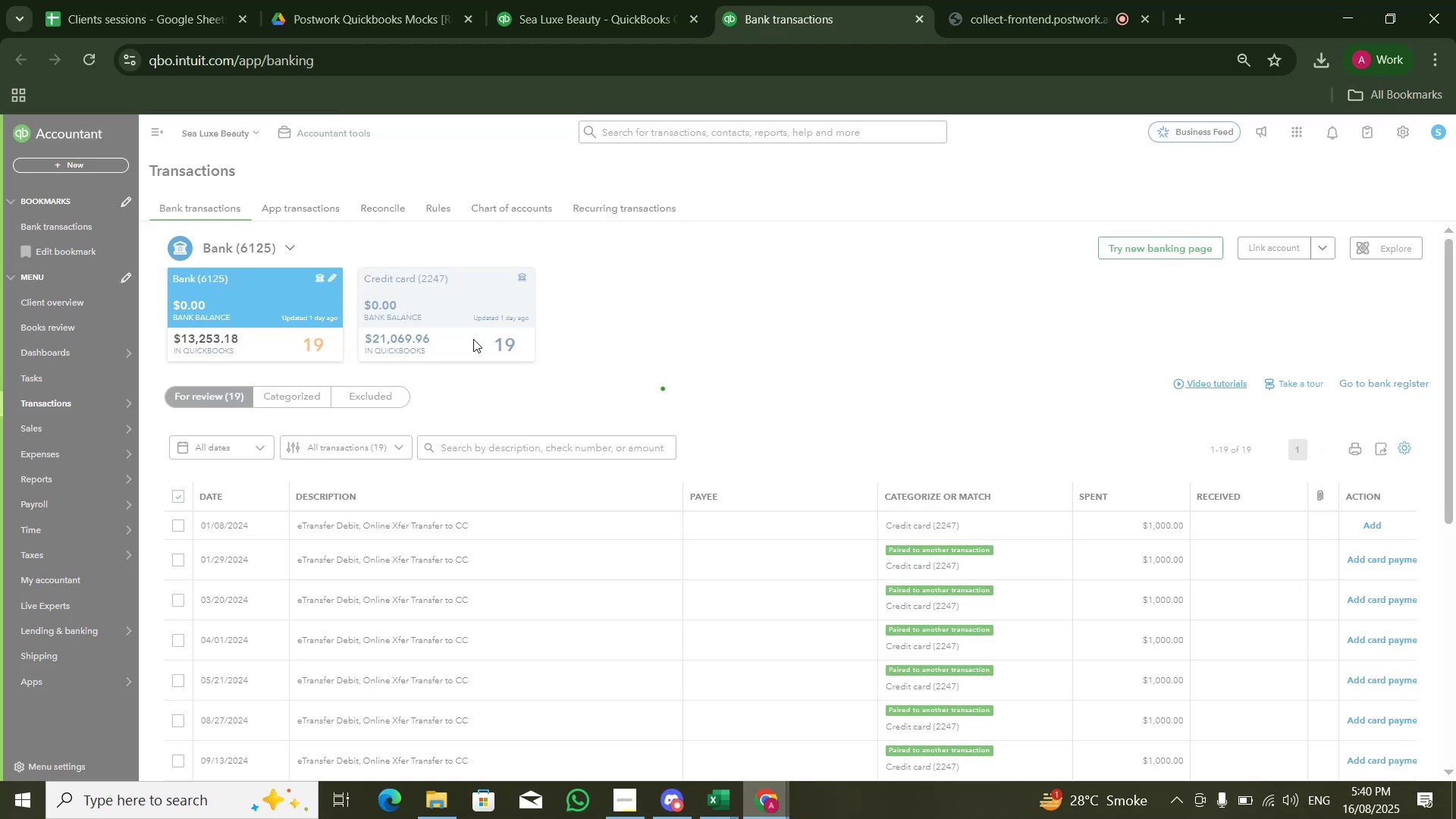 
left_click([473, 339])
 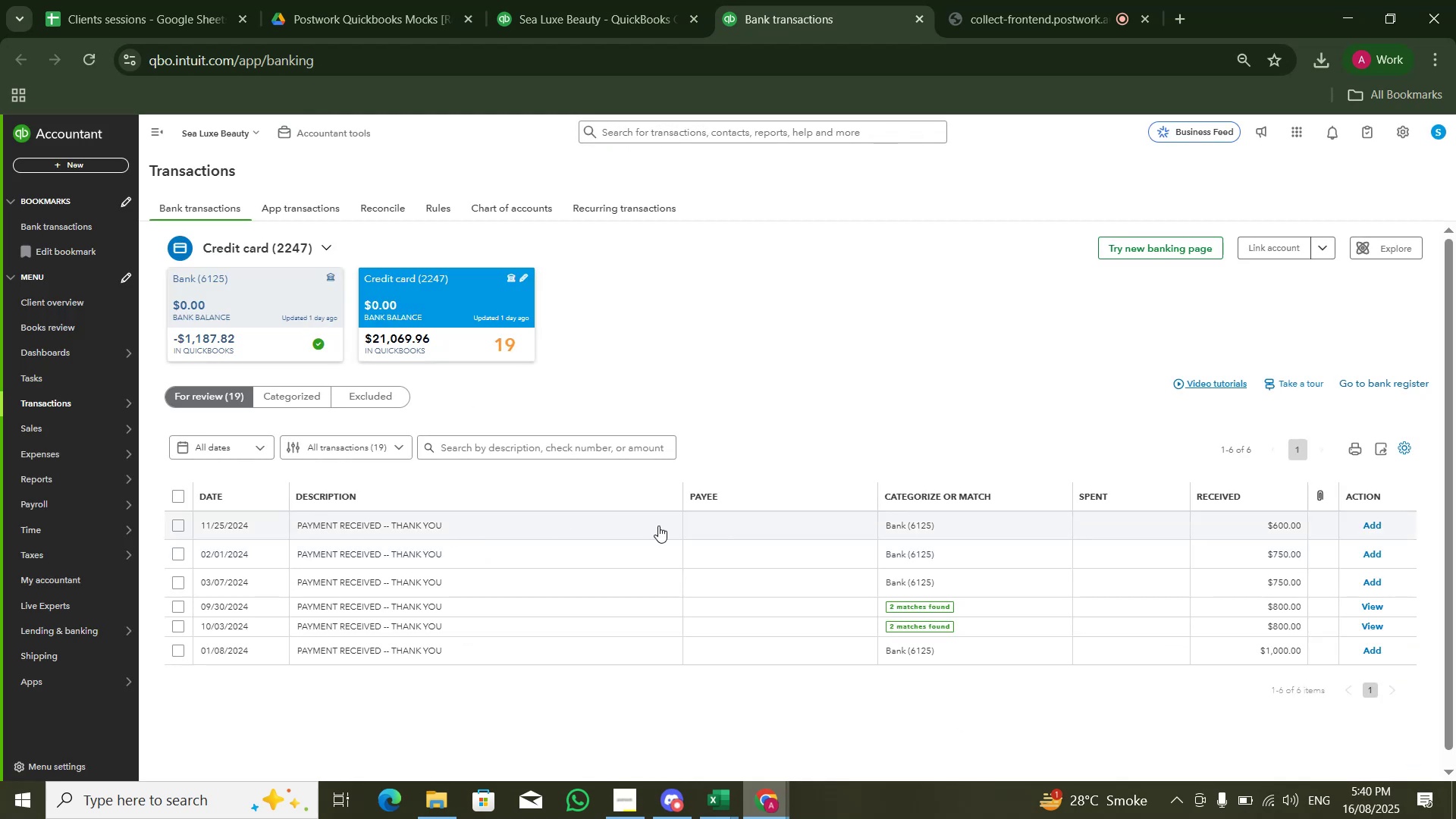 
wait(10.16)
 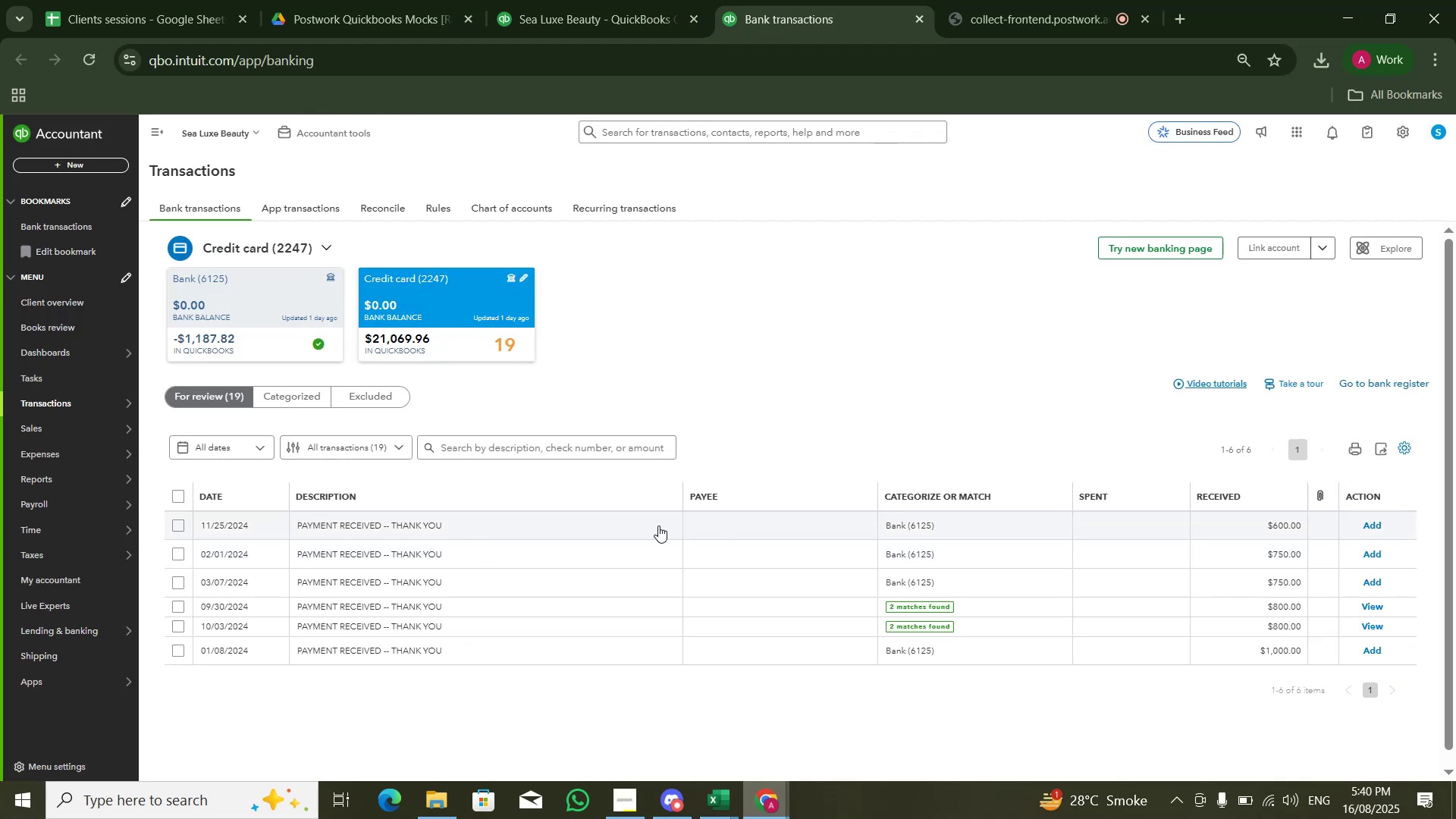 
key(Alt+Tab)
 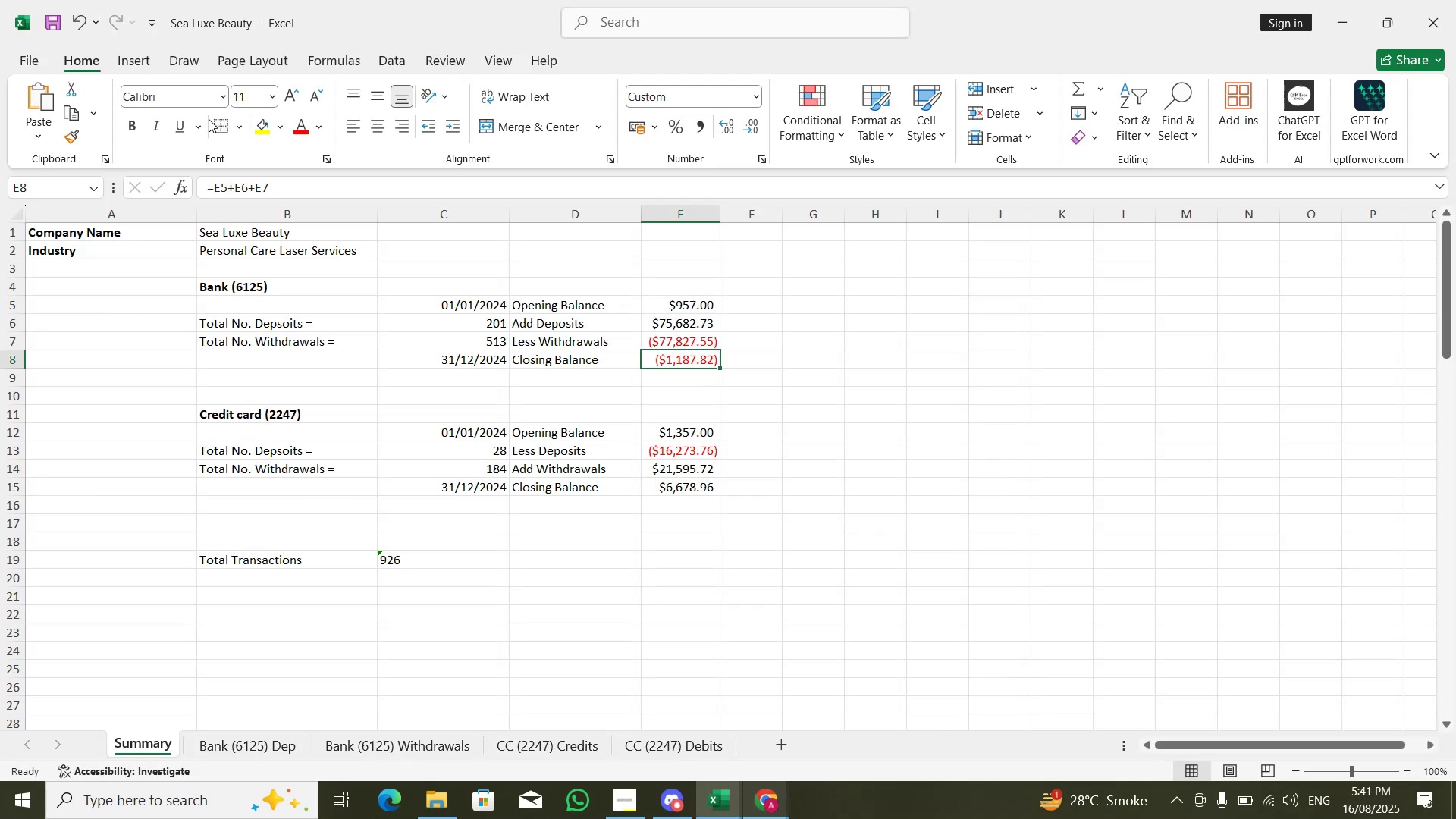 
key(Alt+AltLeft)
 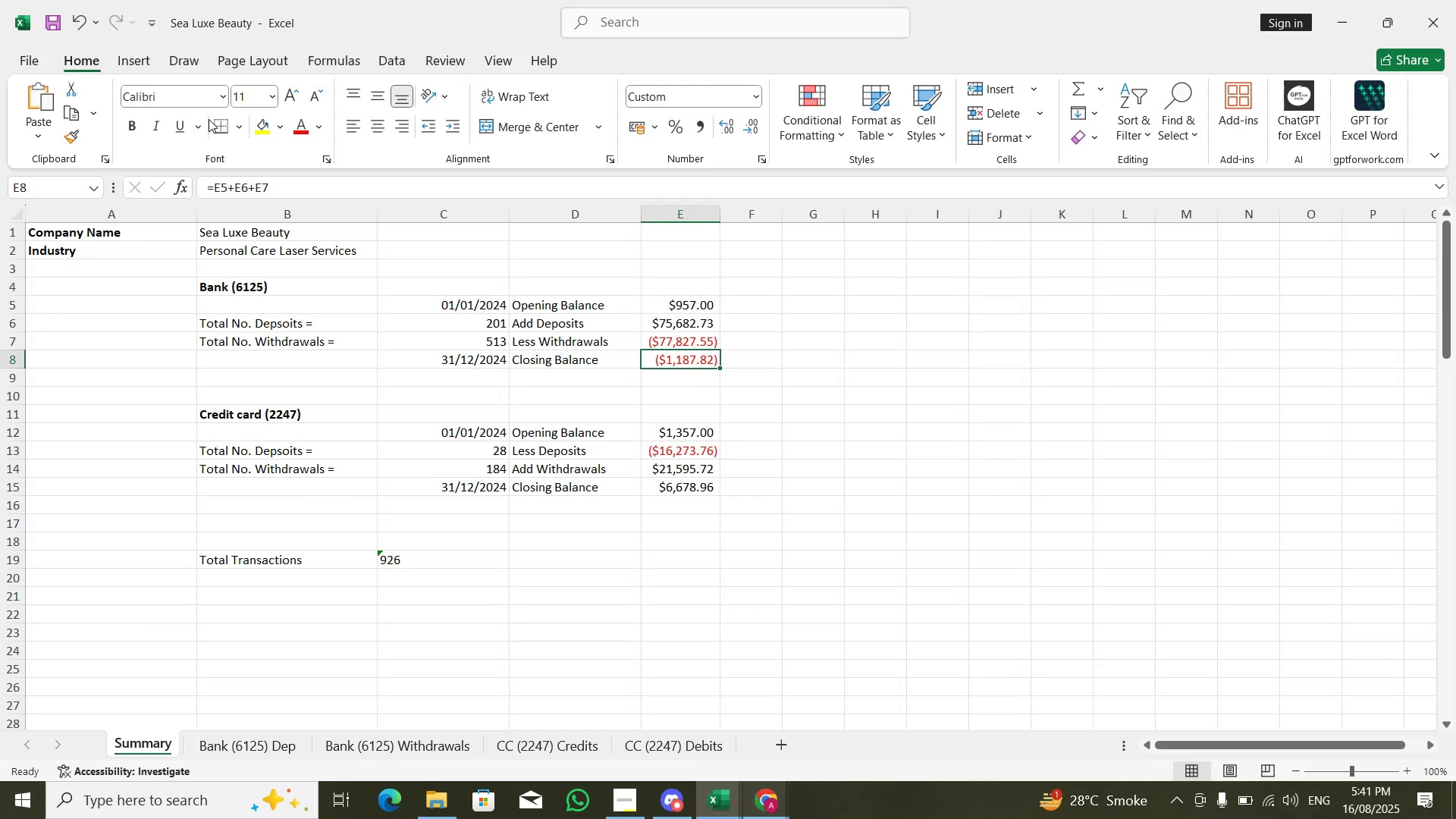 
key(Alt+Tab)
 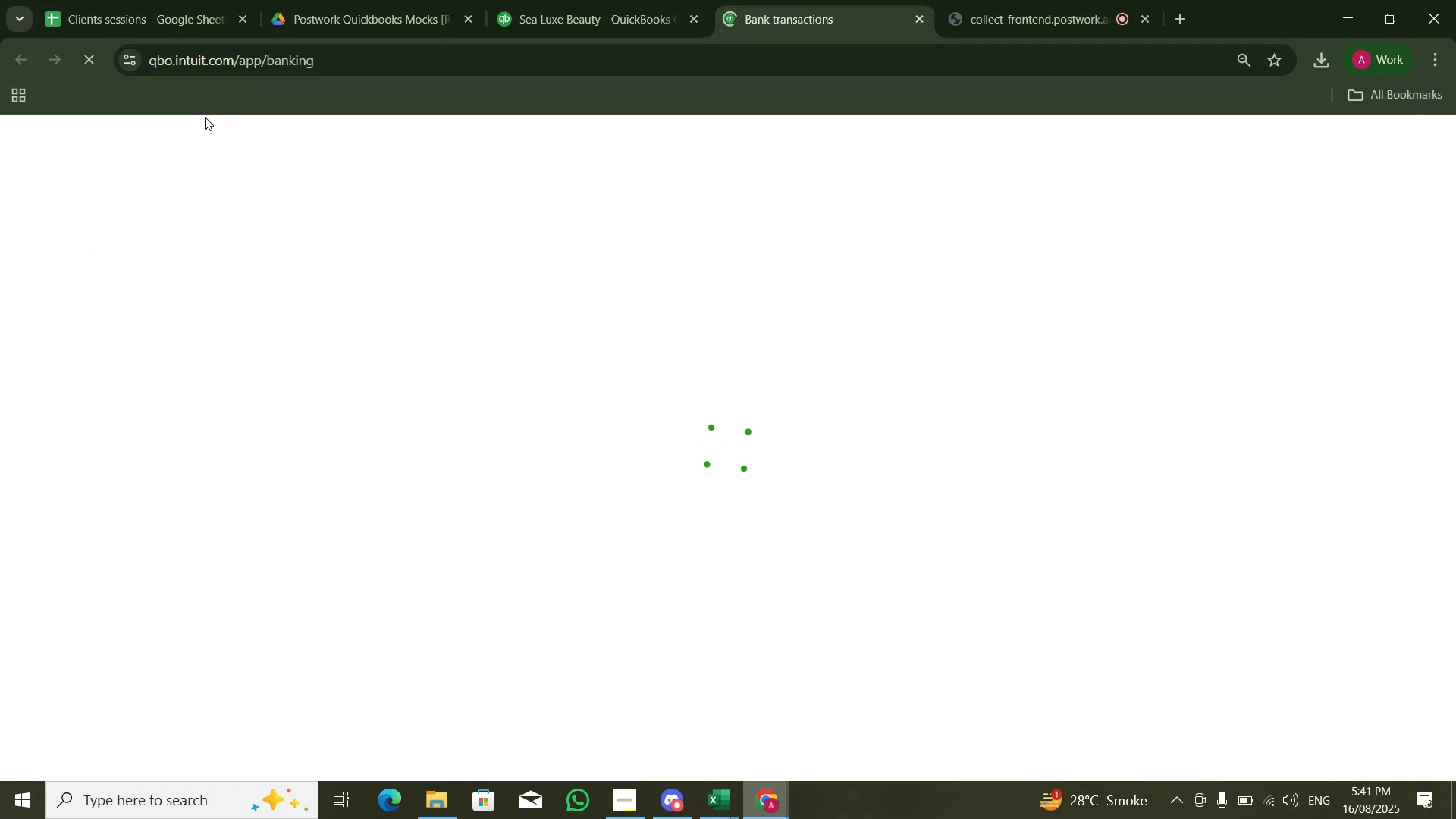 
wait(9.22)
 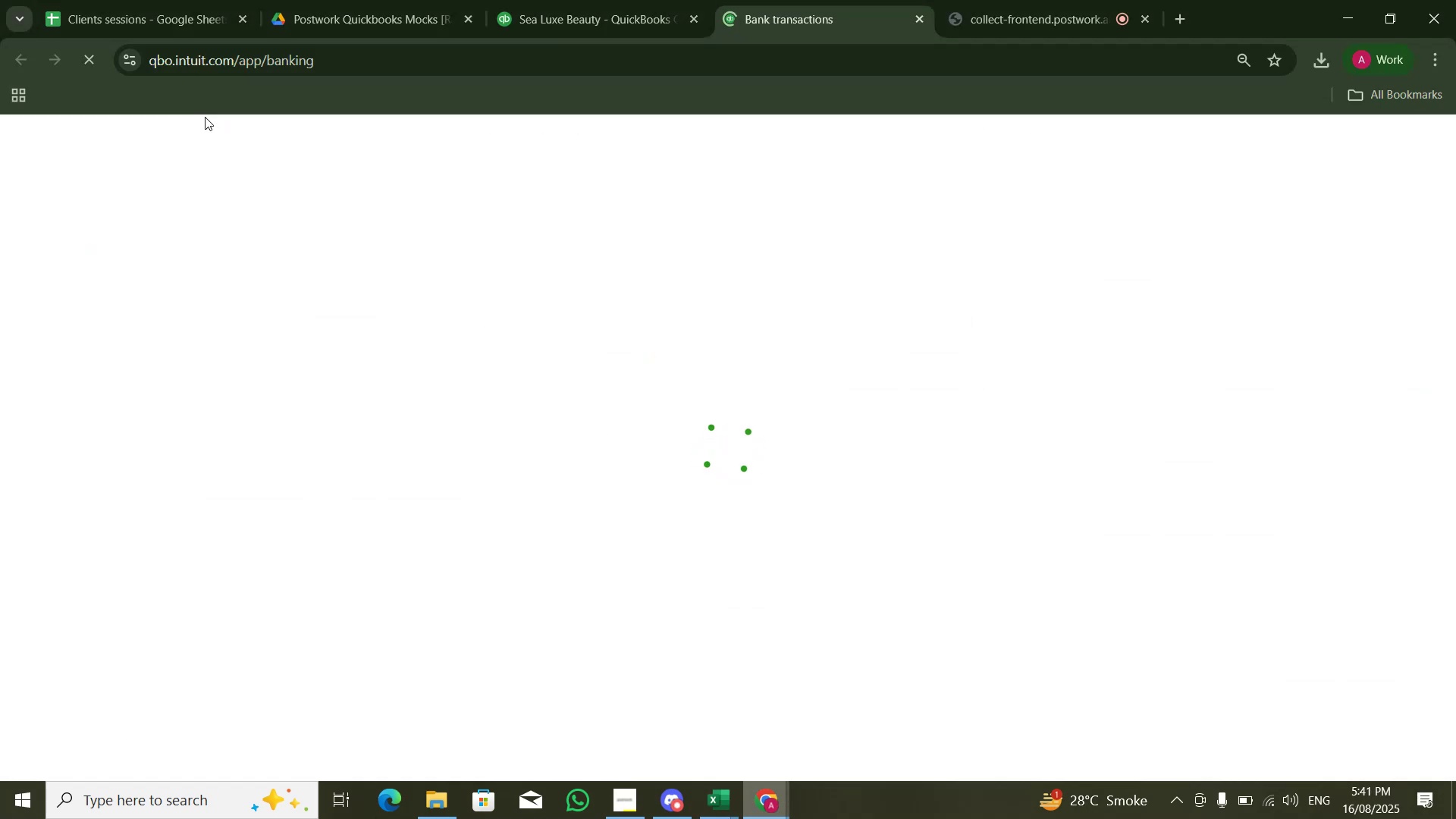 
key(Alt+AltLeft)
 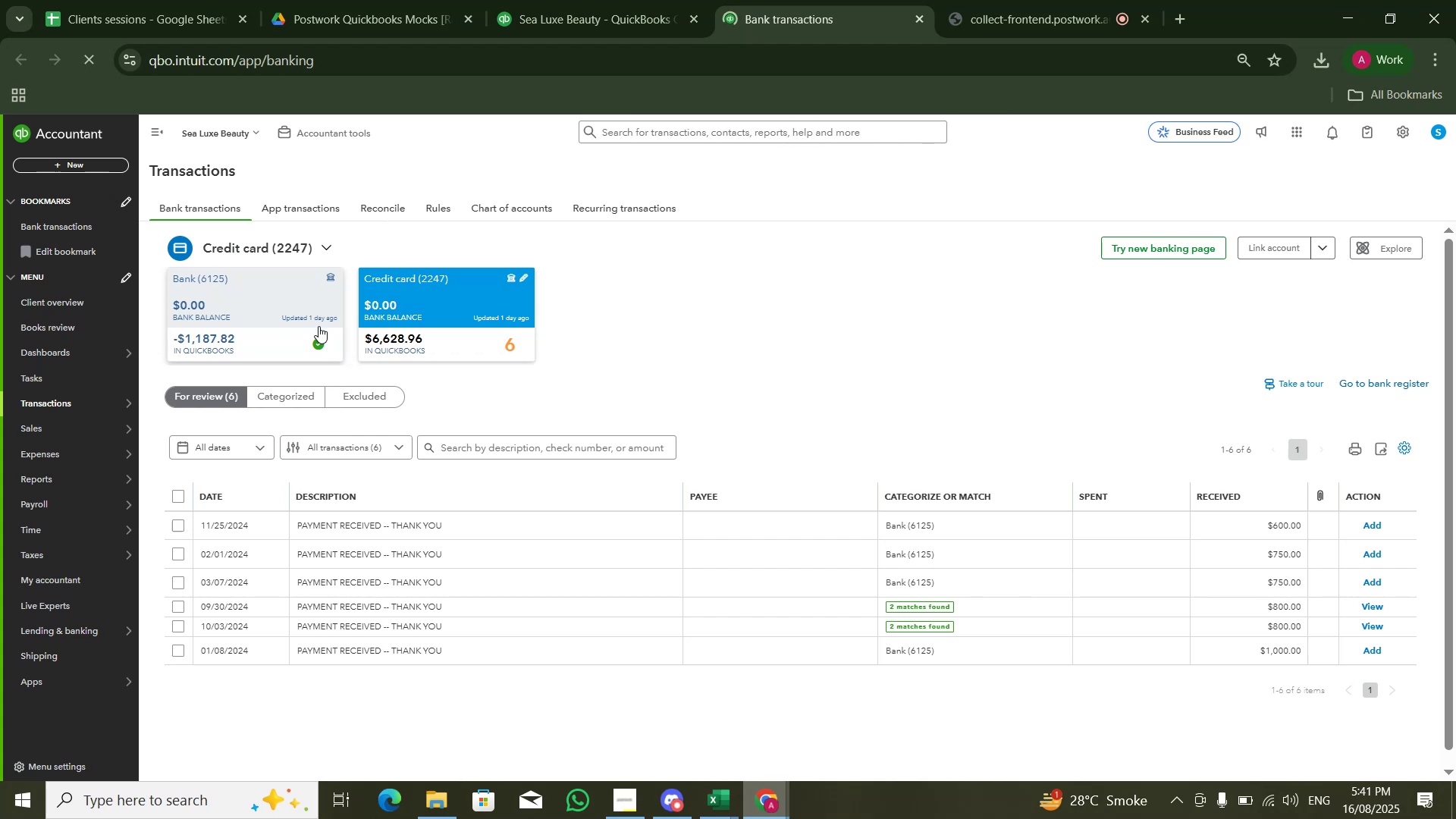 
key(Alt+Tab)
 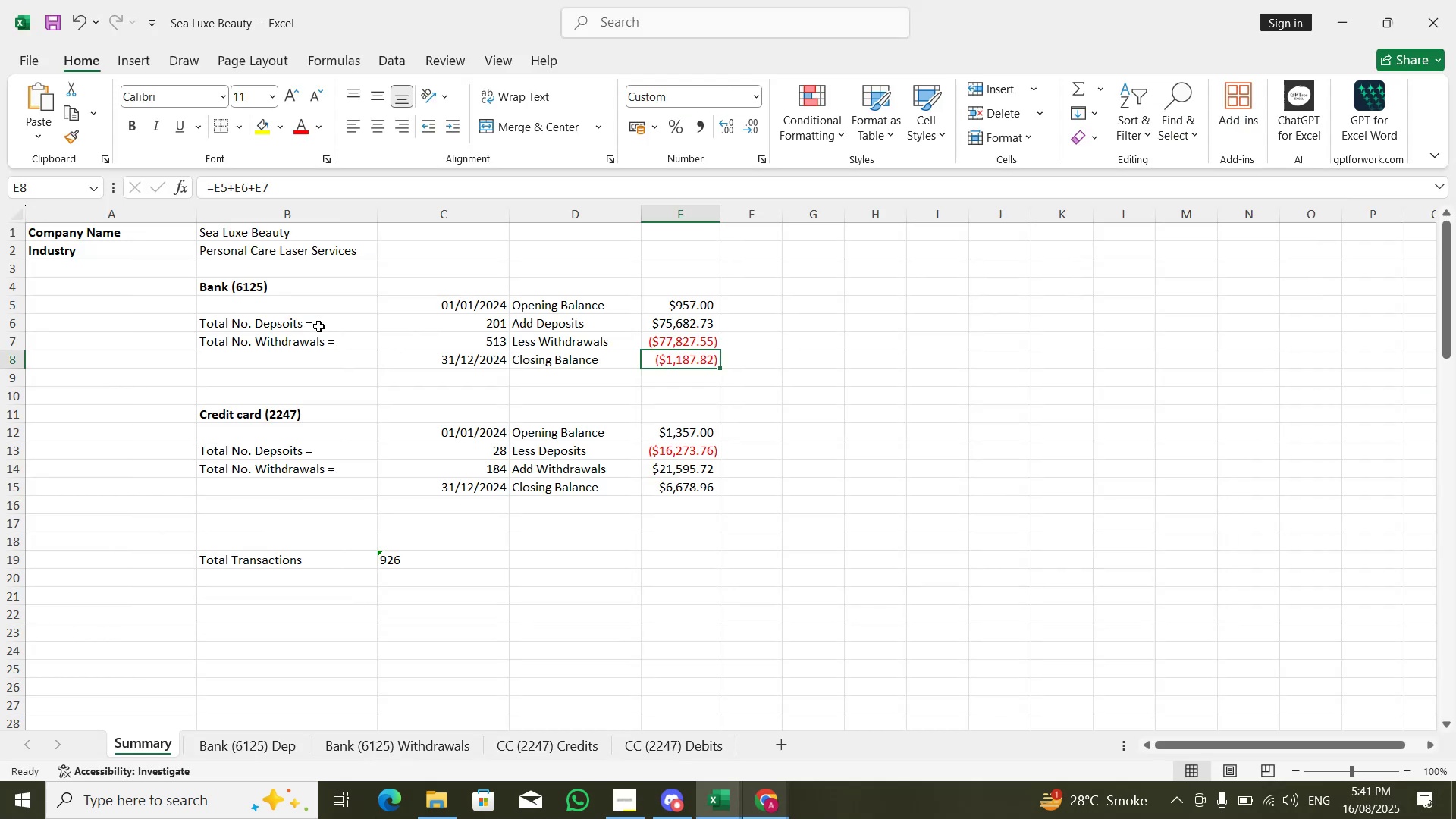 
key(ArrowUp)
 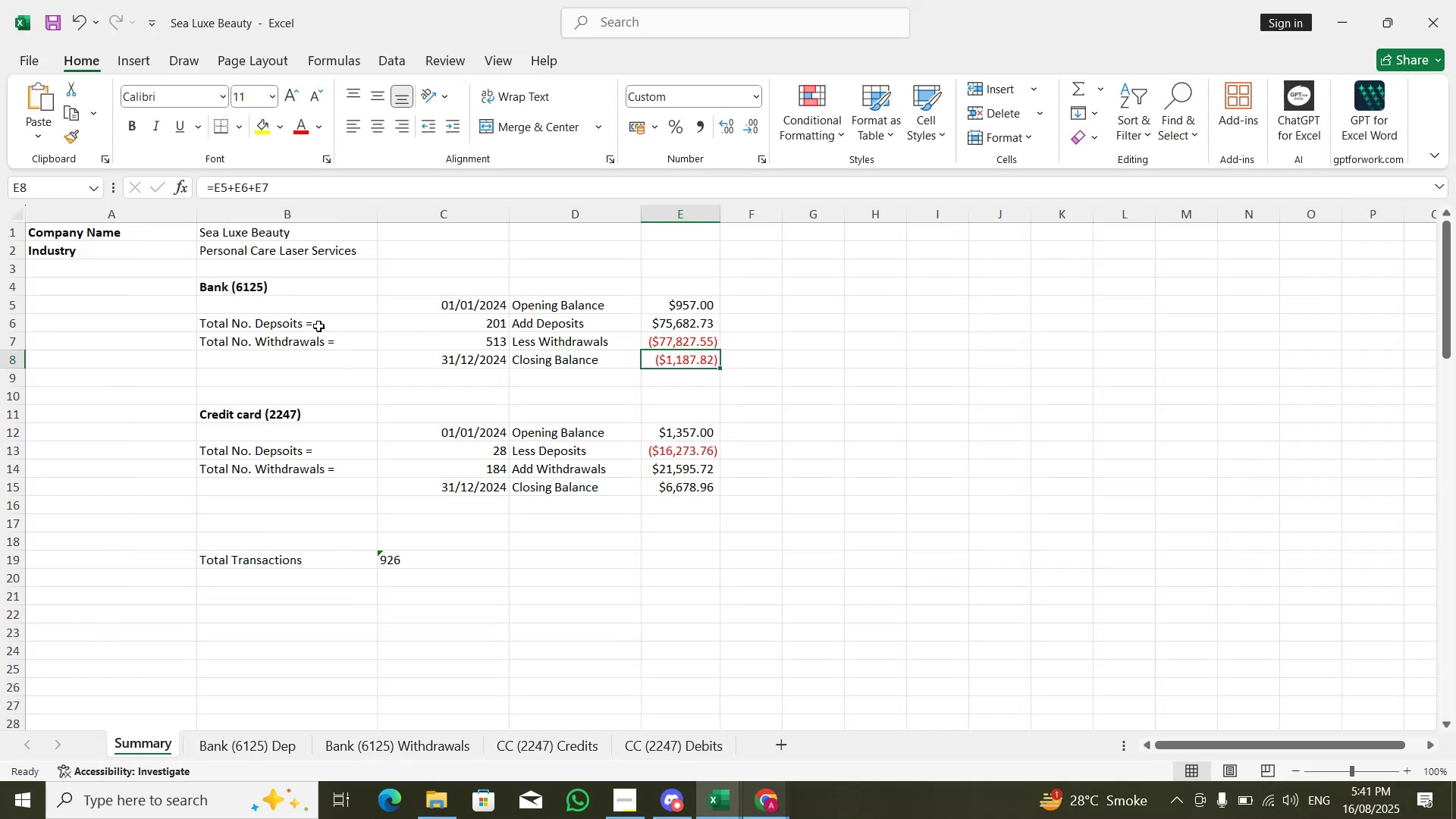 
key(ArrowUp)
 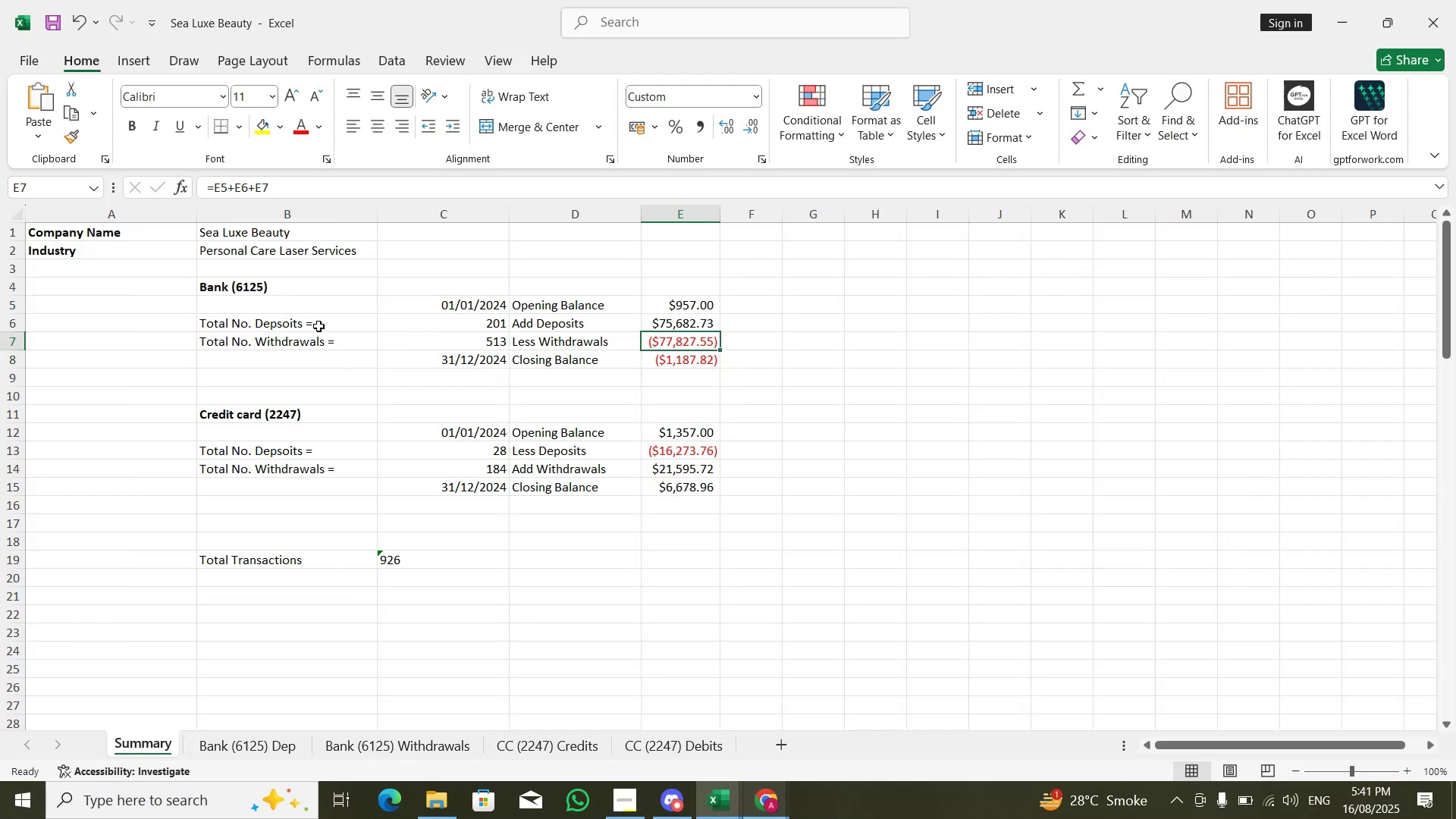 
key(ArrowUp)
 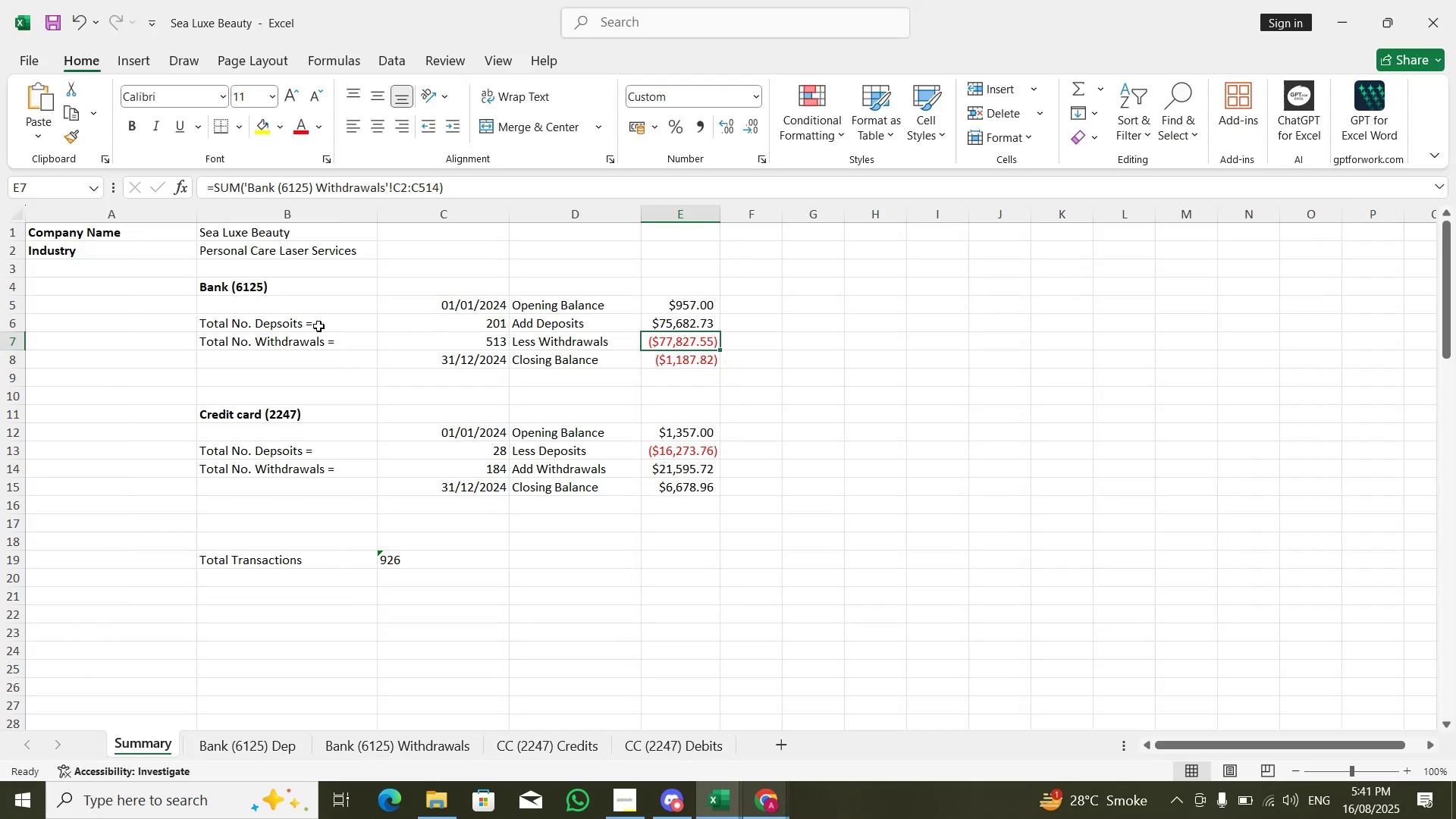 
key(Shift+ArrowDown)
 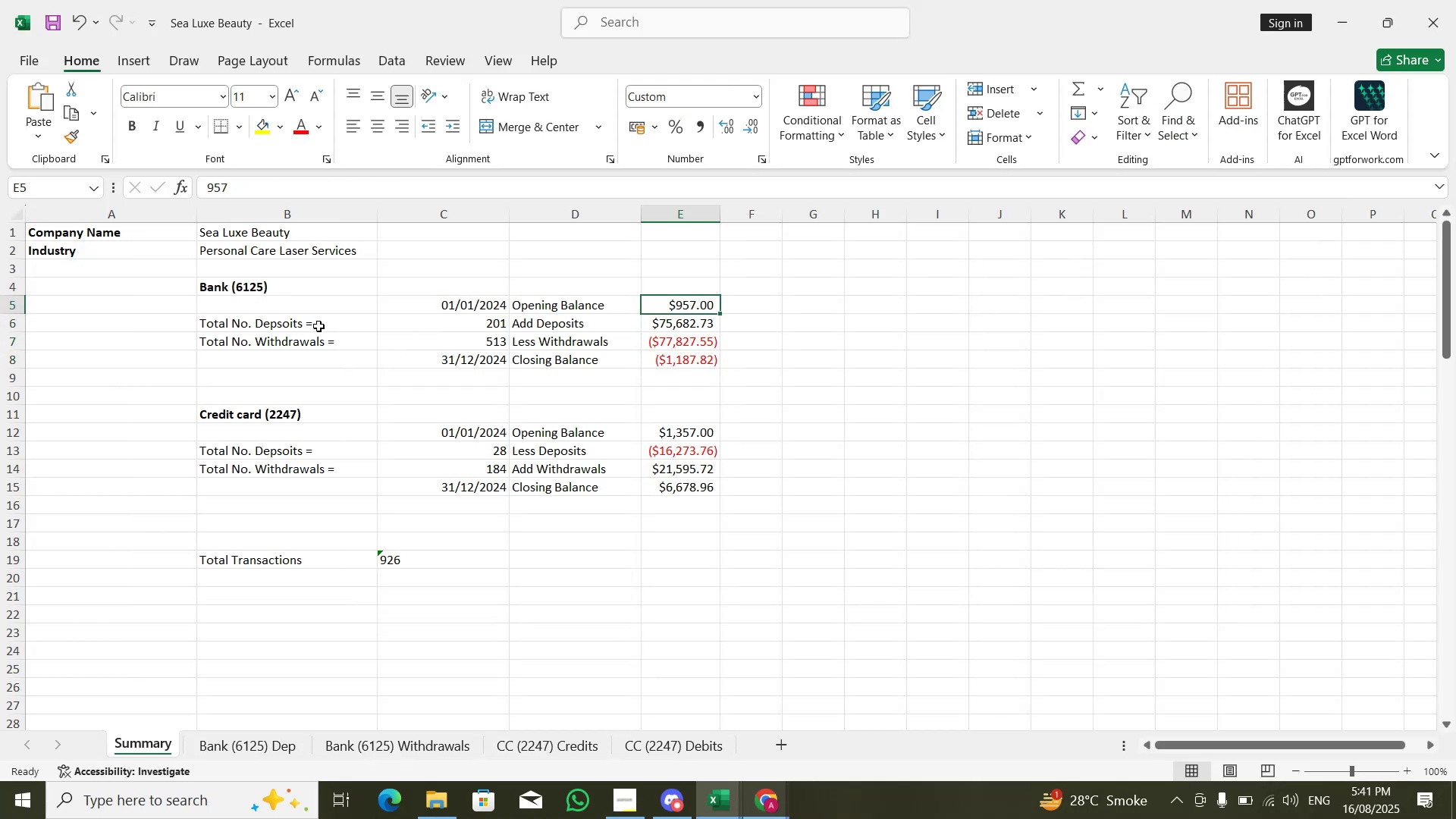 
key(Shift+ArrowDown)
 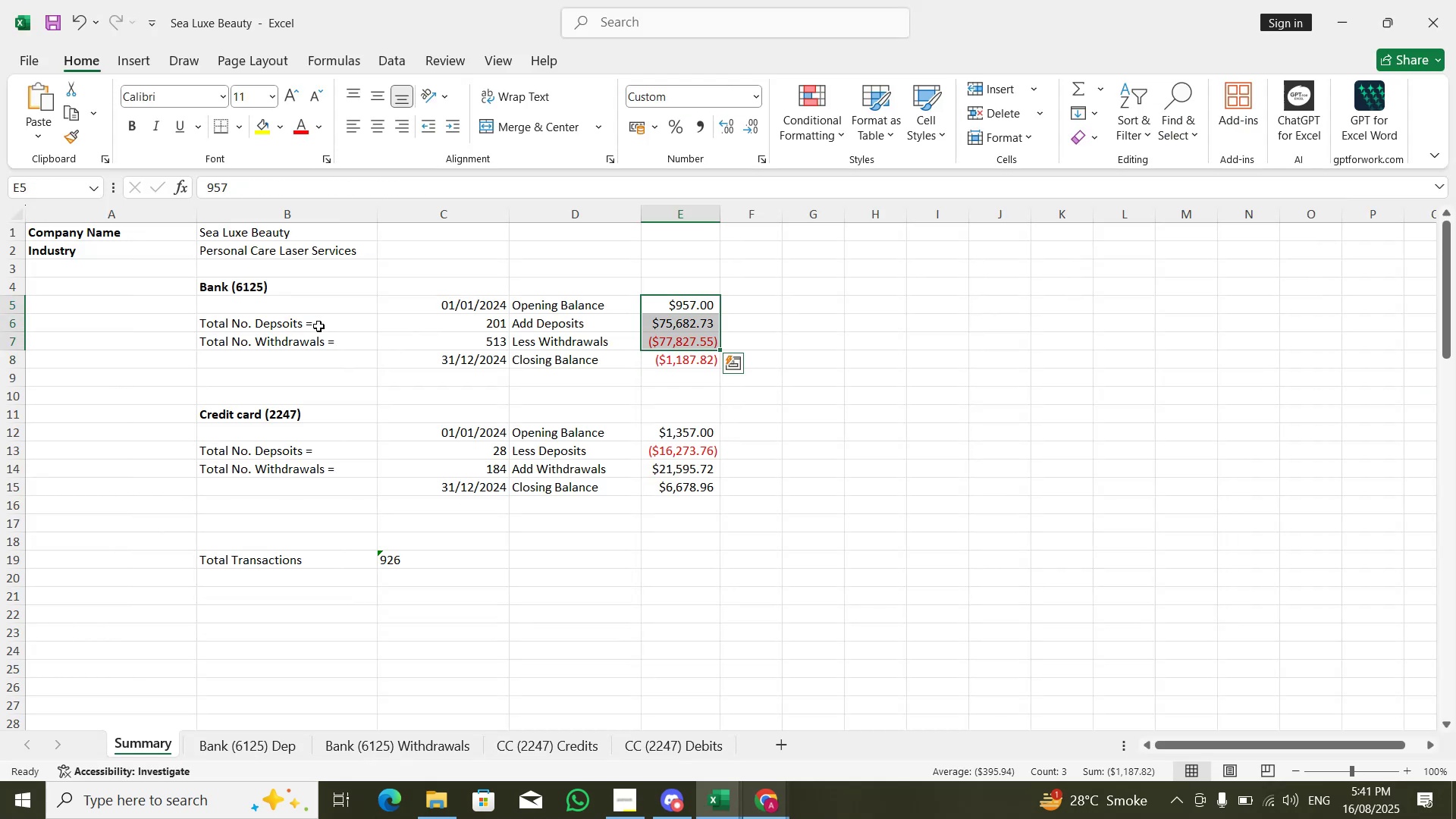 
key(ArrowDown)
 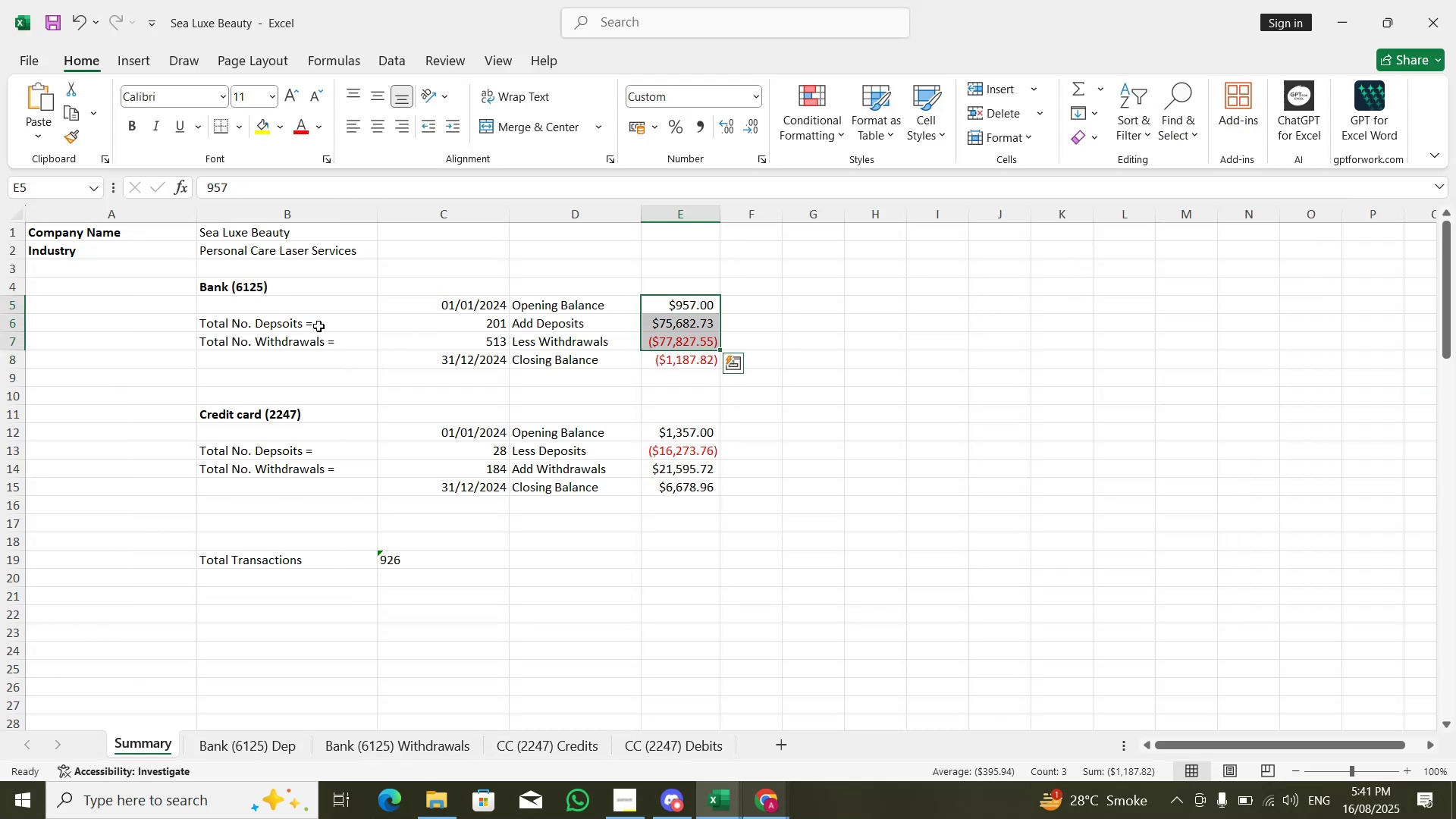 
key(ArrowDown)
 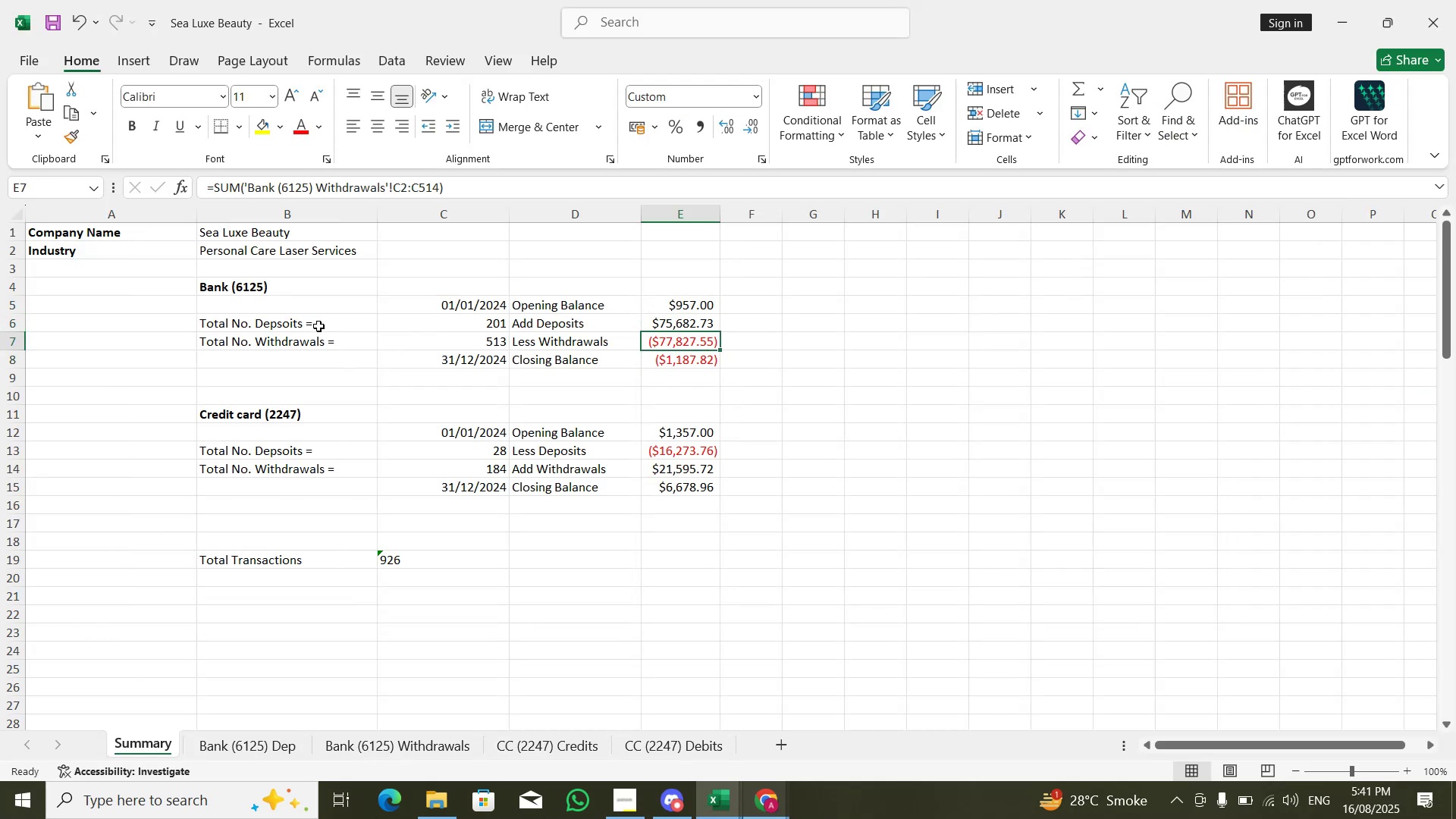 
key(F2)
 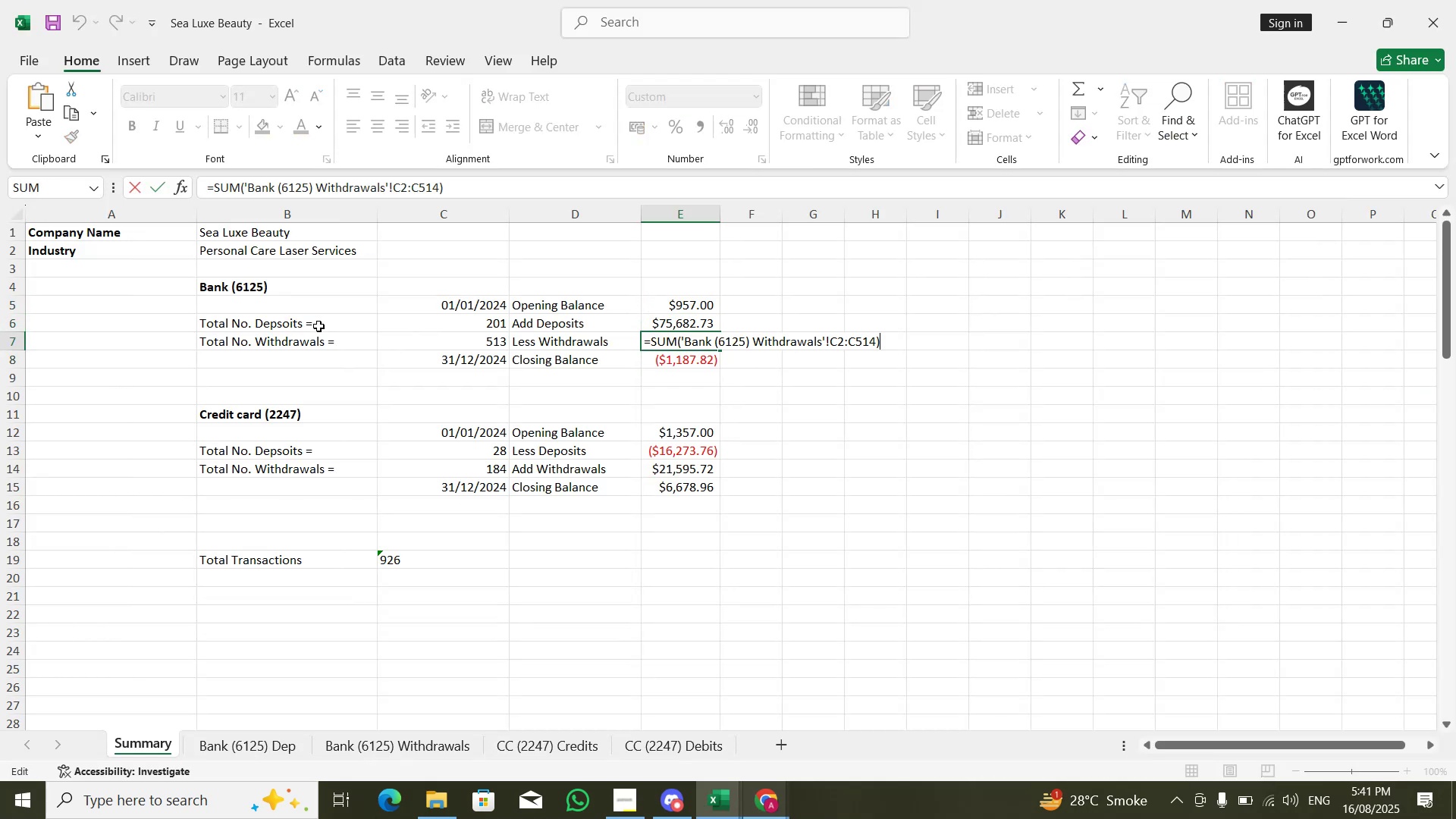 
key(Escape)
 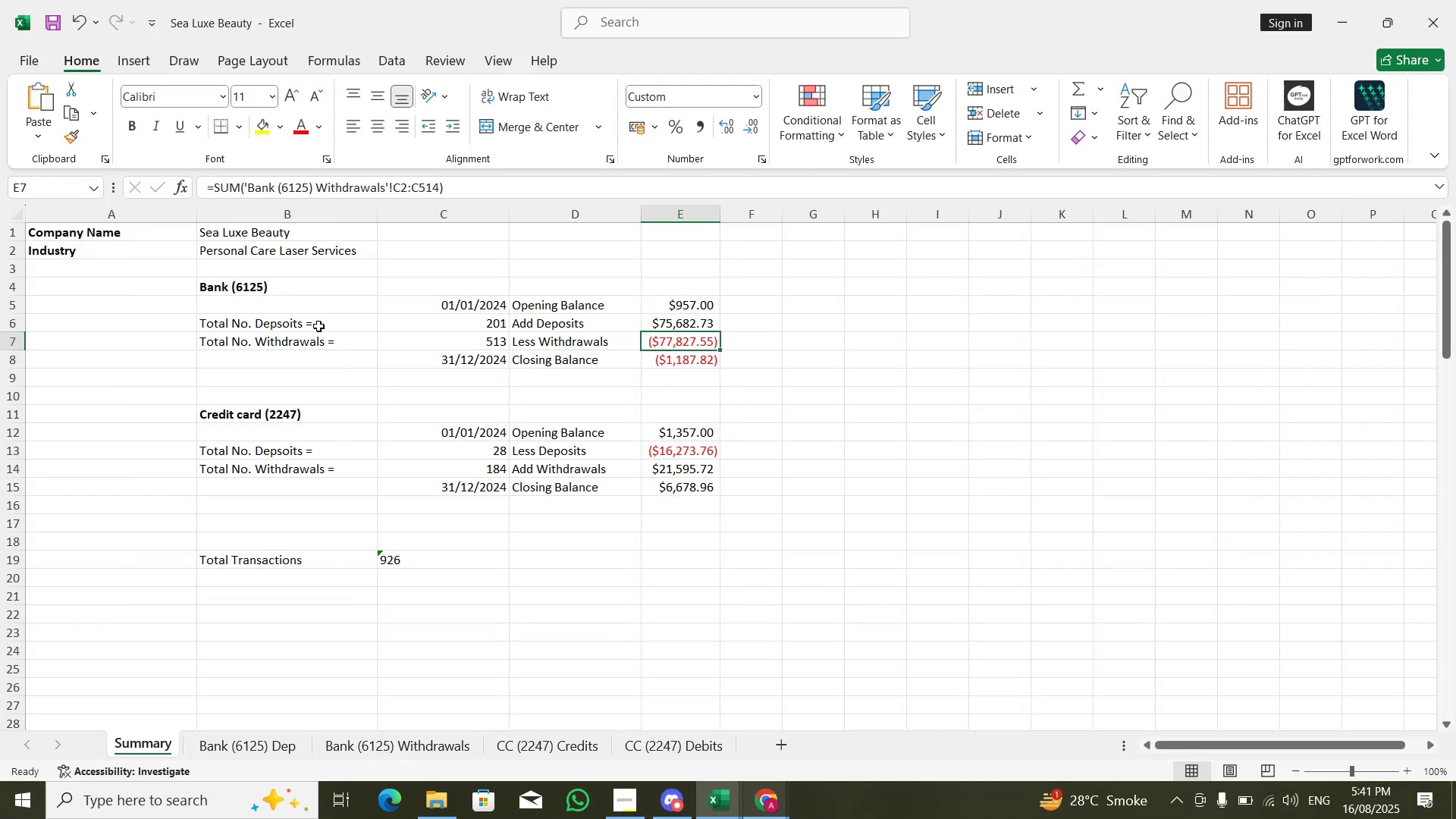 
key(F2)
 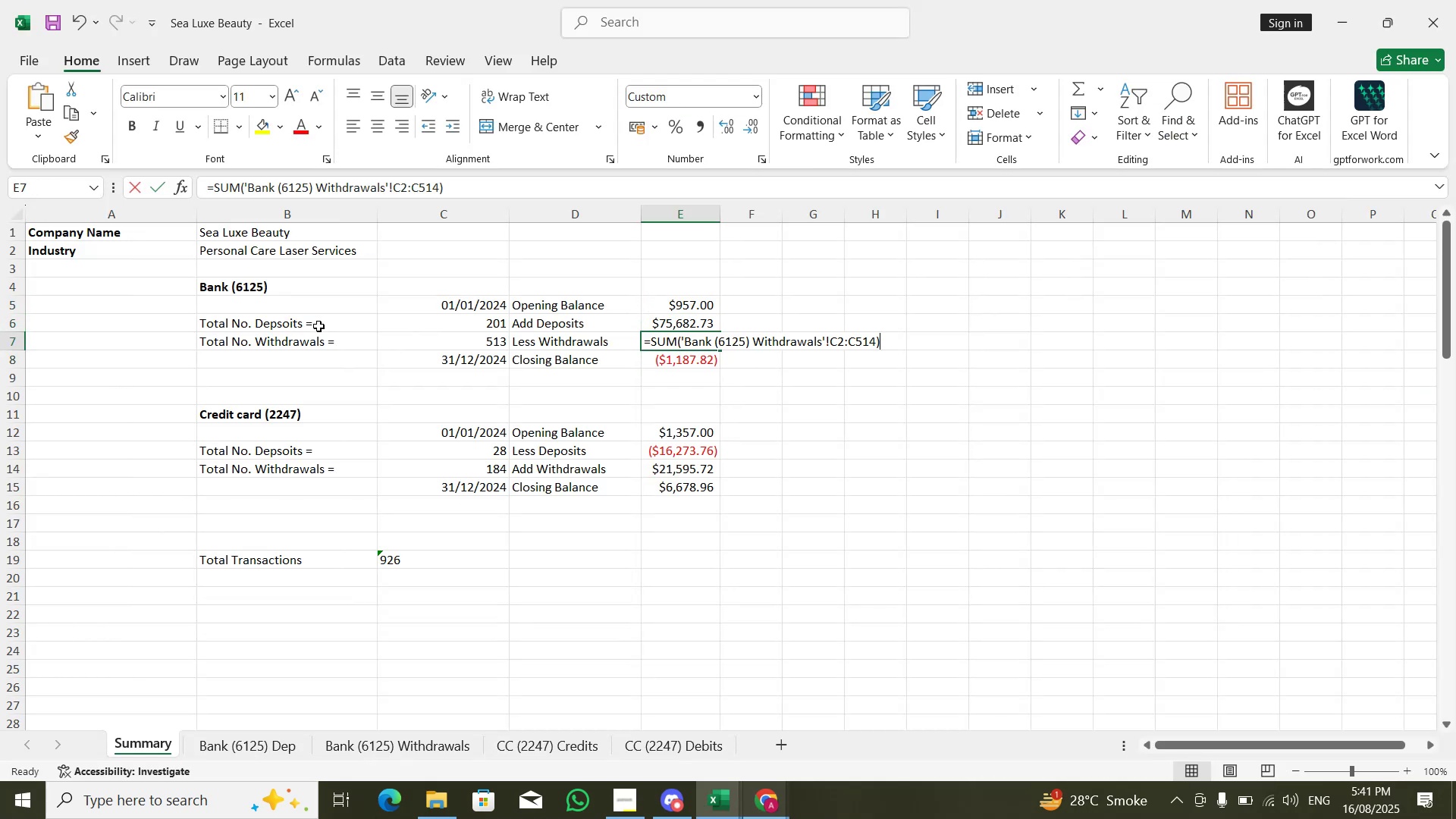 
key(Escape)
 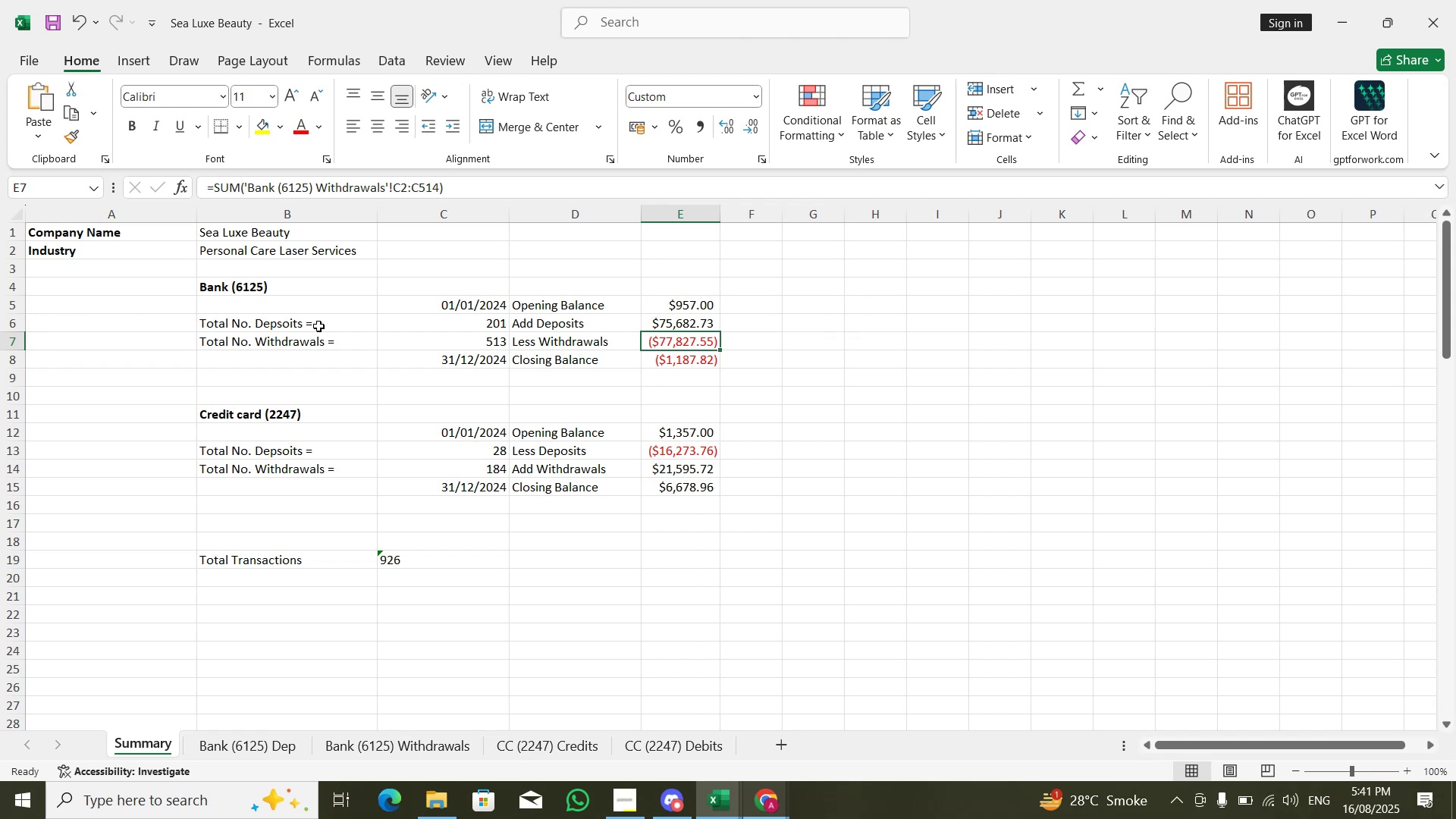 
key(Alt+AltLeft)
 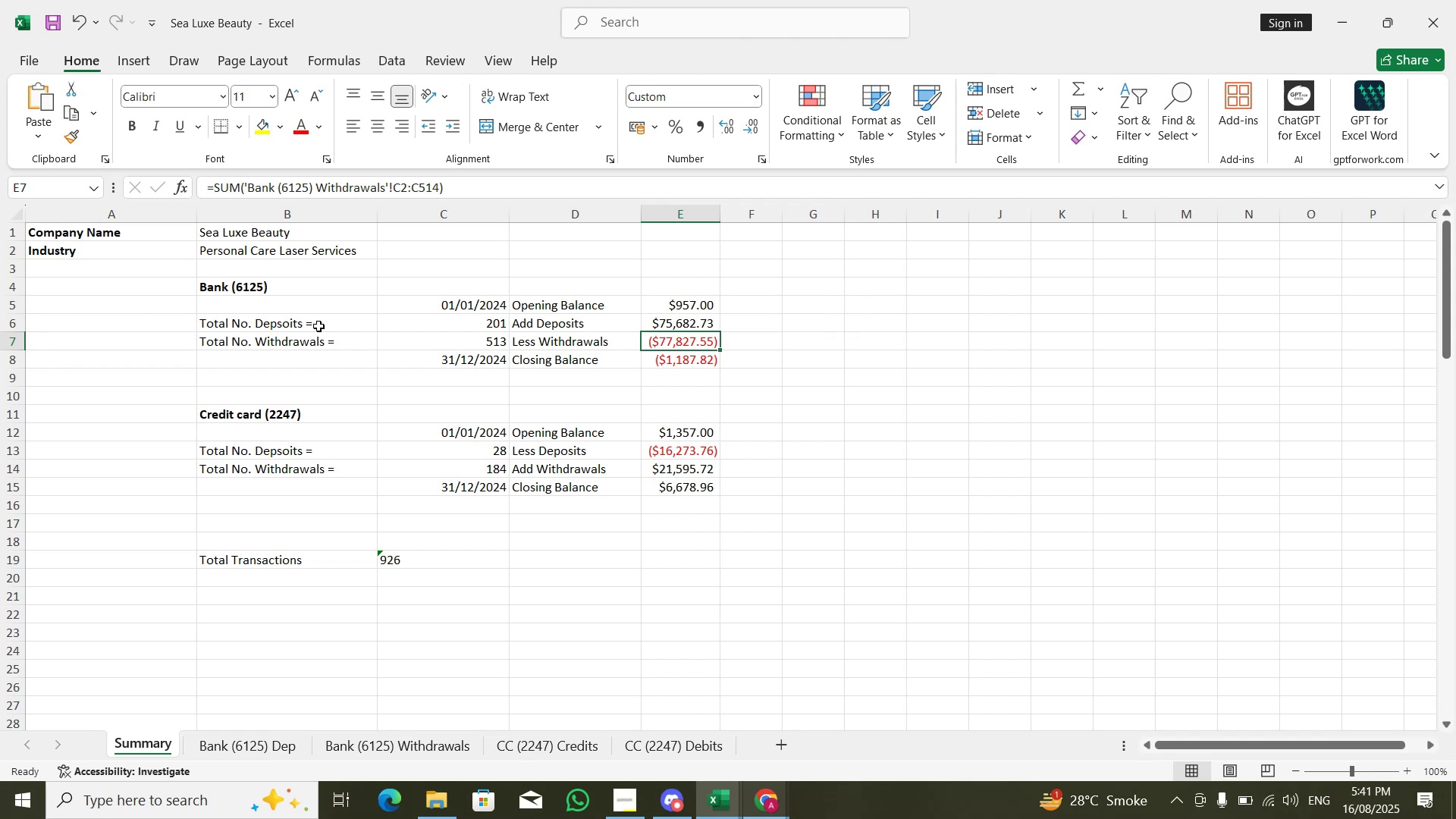 
key(Alt+Tab)
 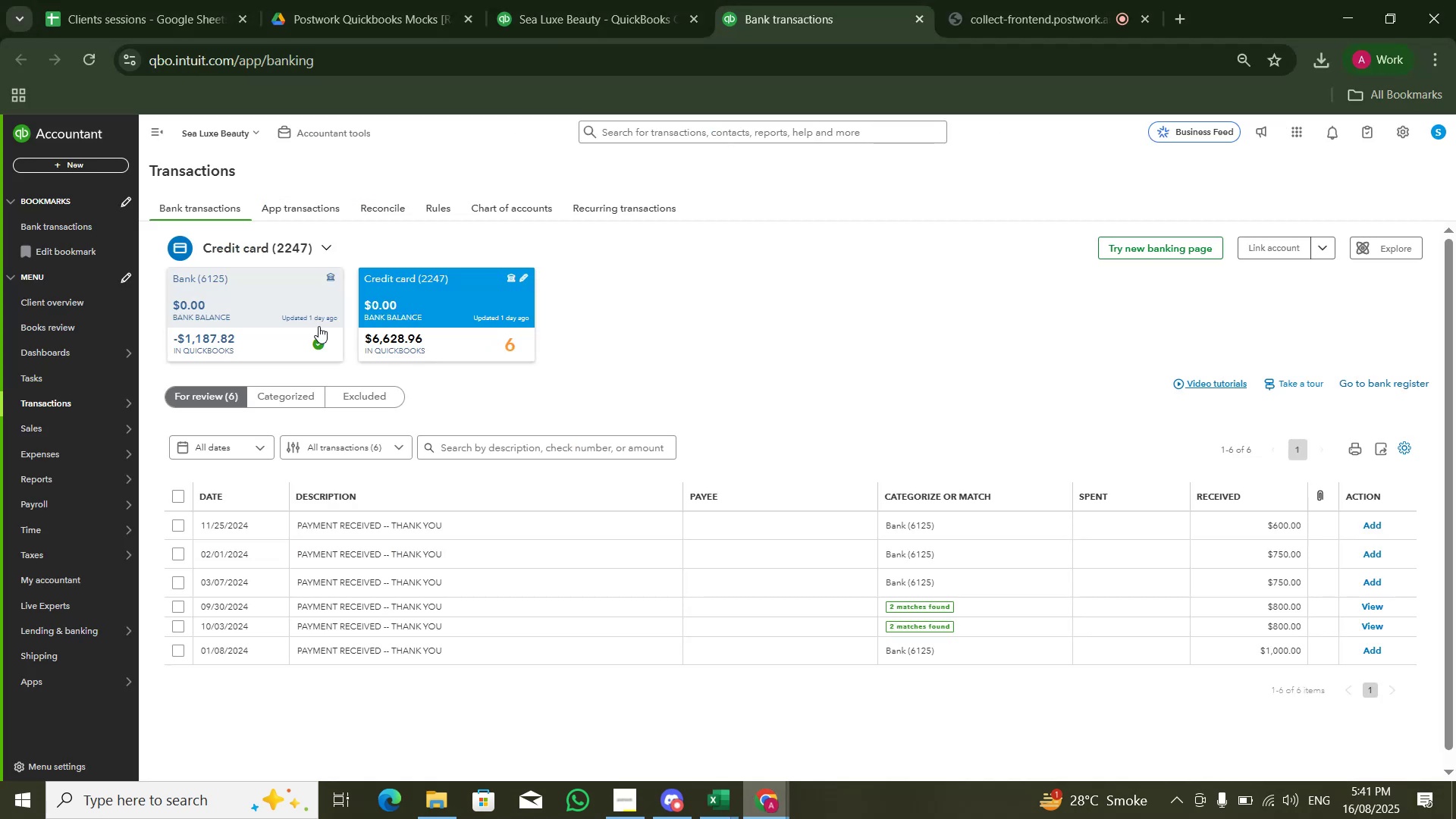 
left_click([374, 517])
 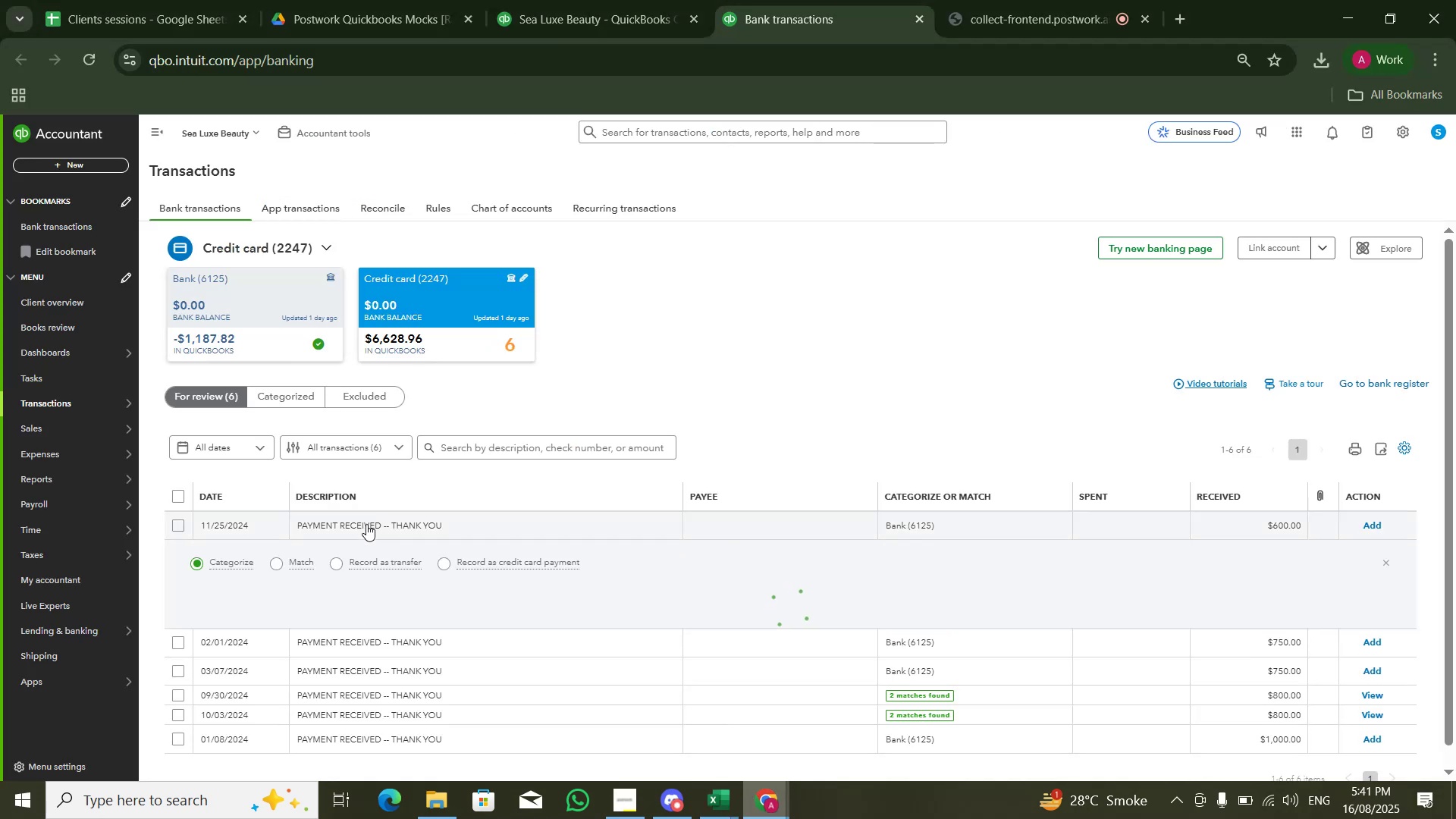 
scroll: coordinate [384, 507], scroll_direction: none, amount: 0.0
 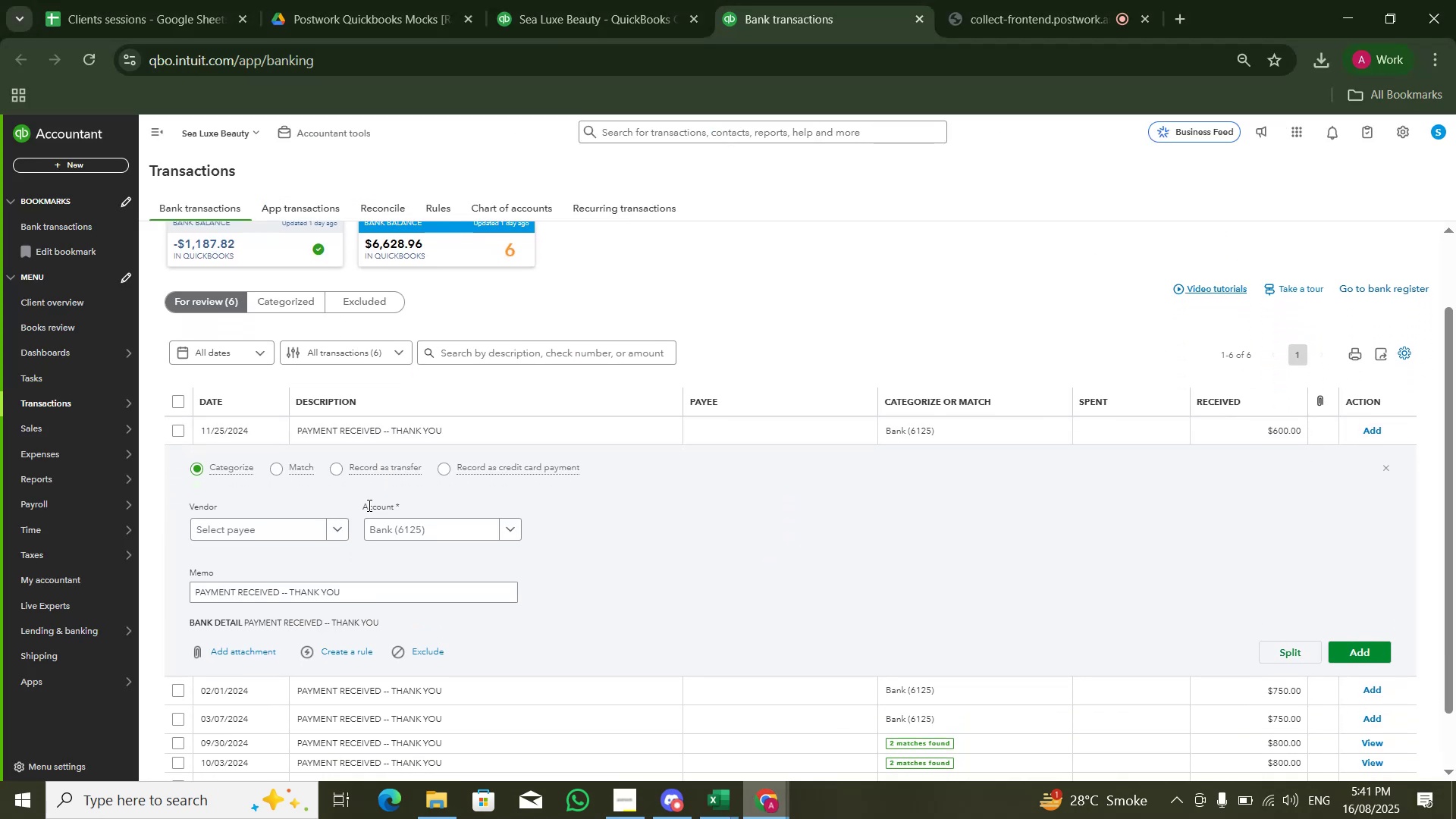 
scroll: coordinate [357, 506], scroll_direction: down, amount: 2.0
 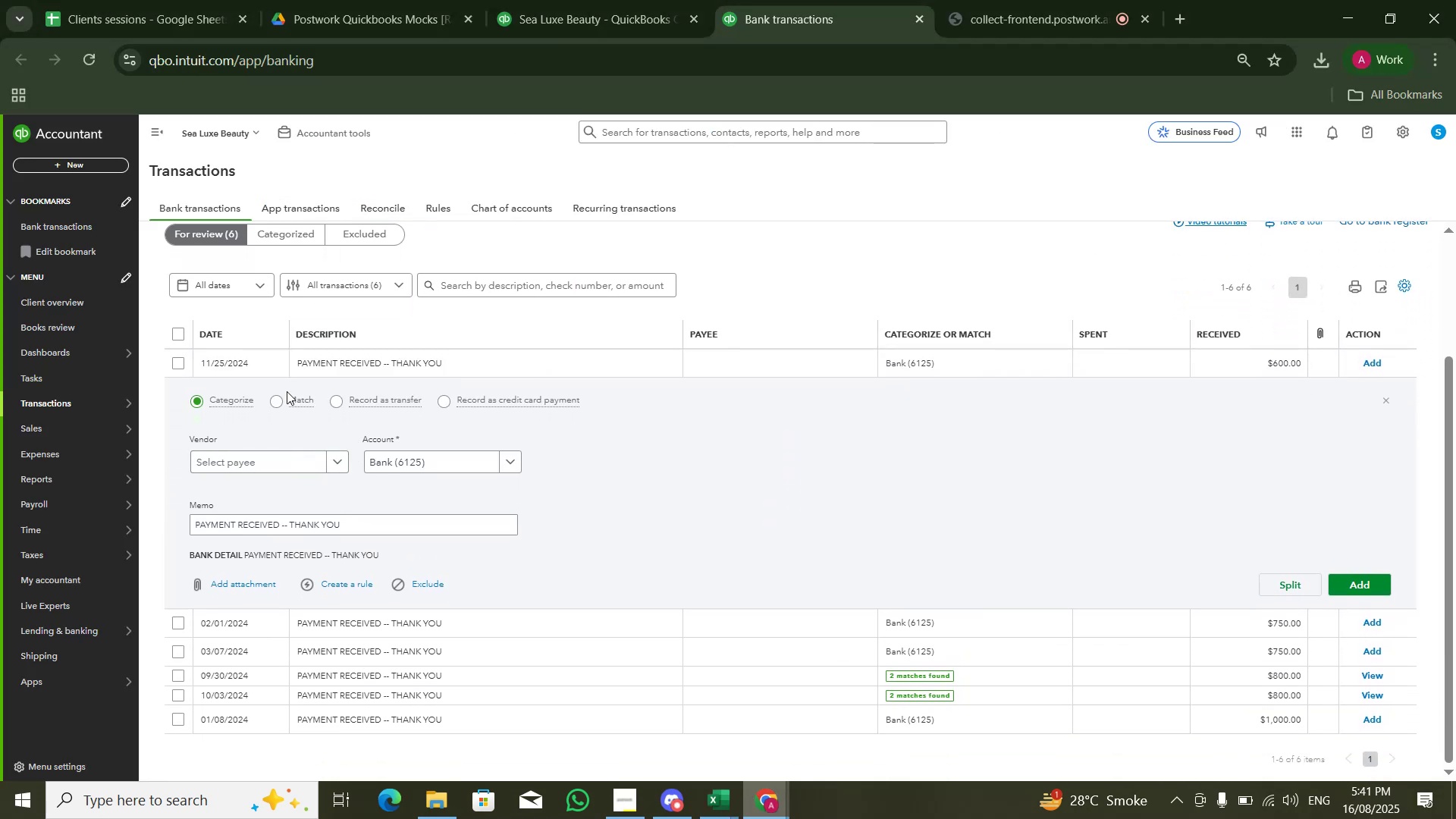 
left_click([278, 400])
 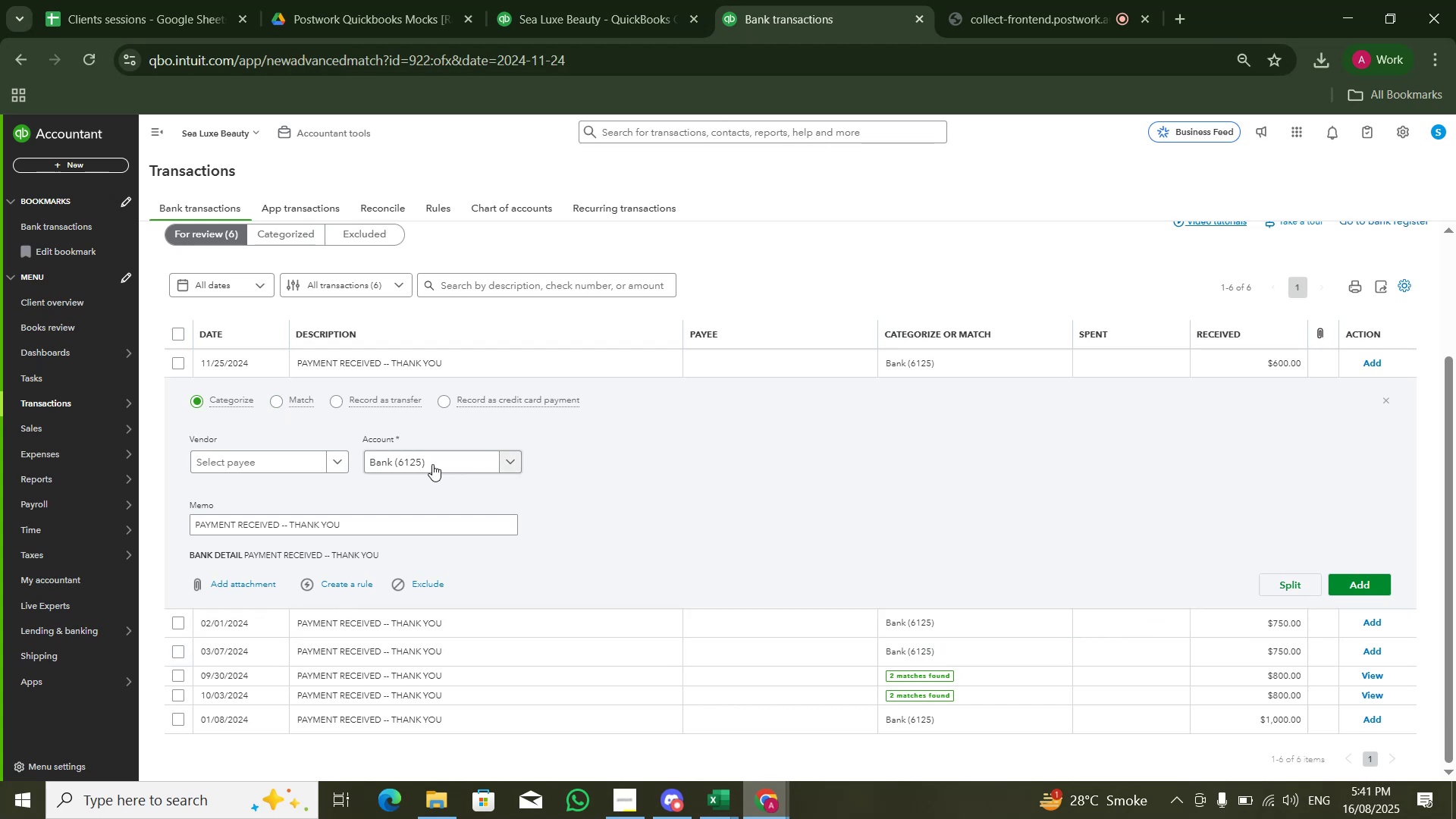 
left_click([288, 403])
 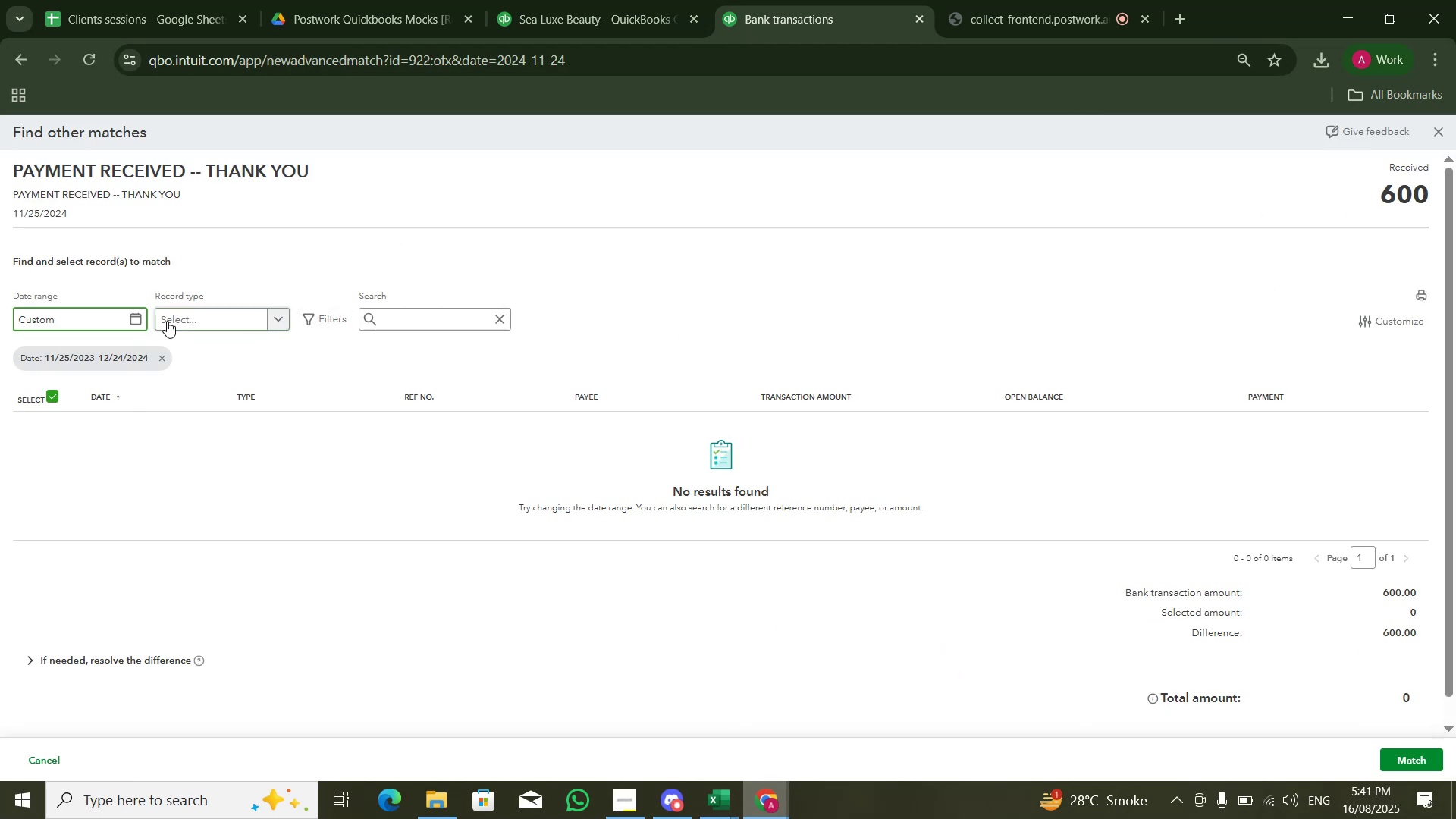 
wait(5.35)
 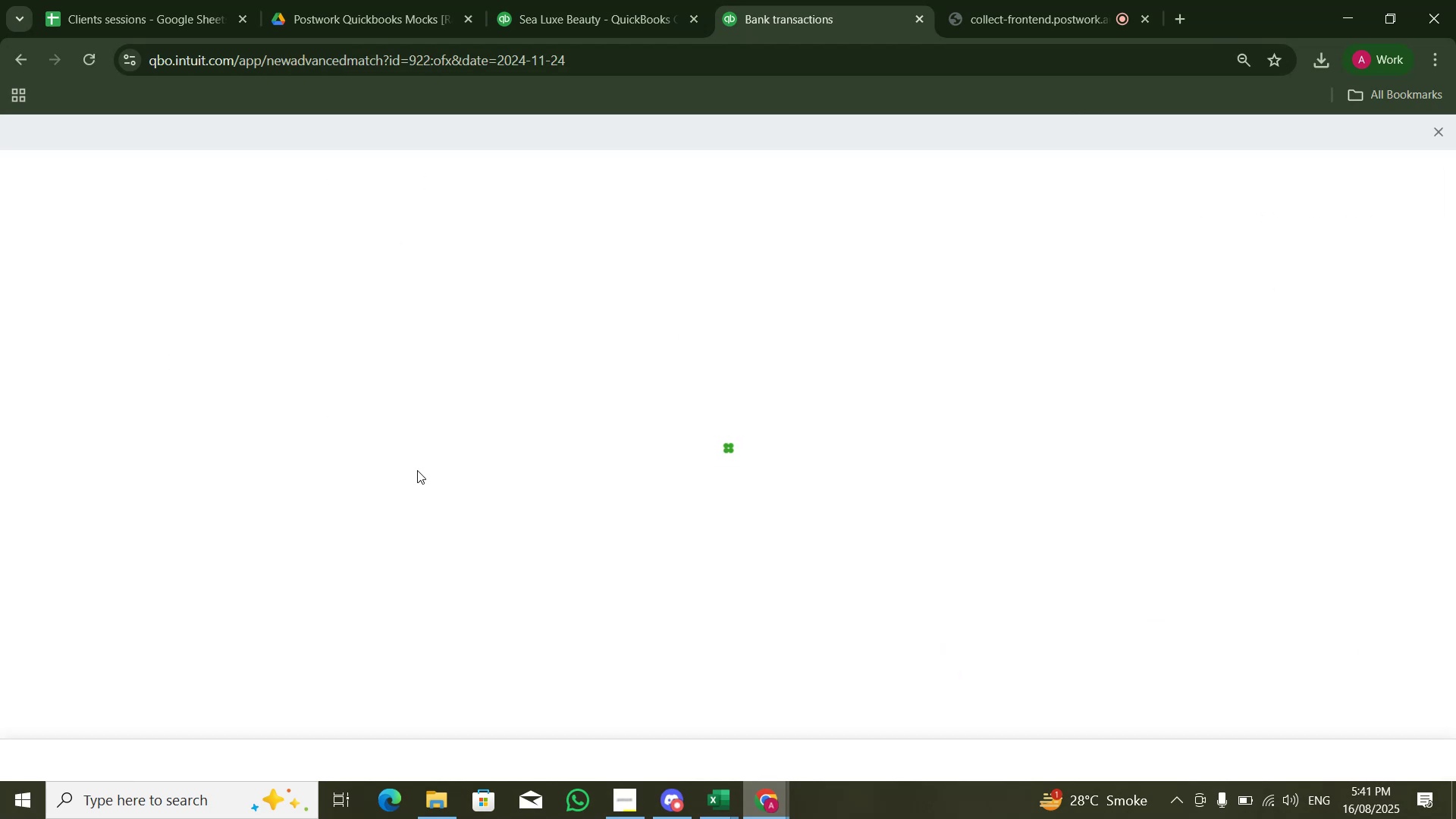 
left_click([116, 327])
 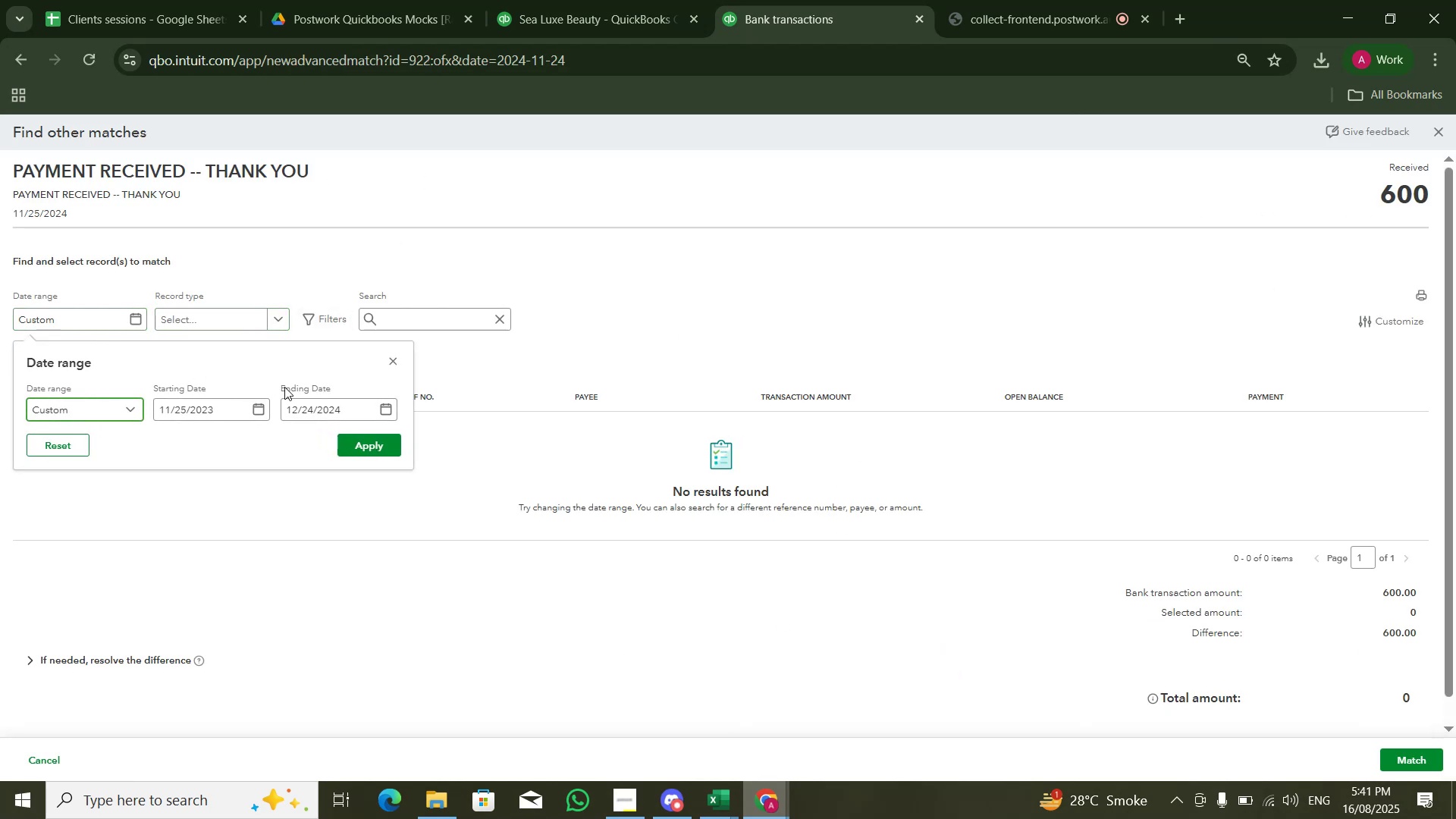 
left_click([352, 408])
 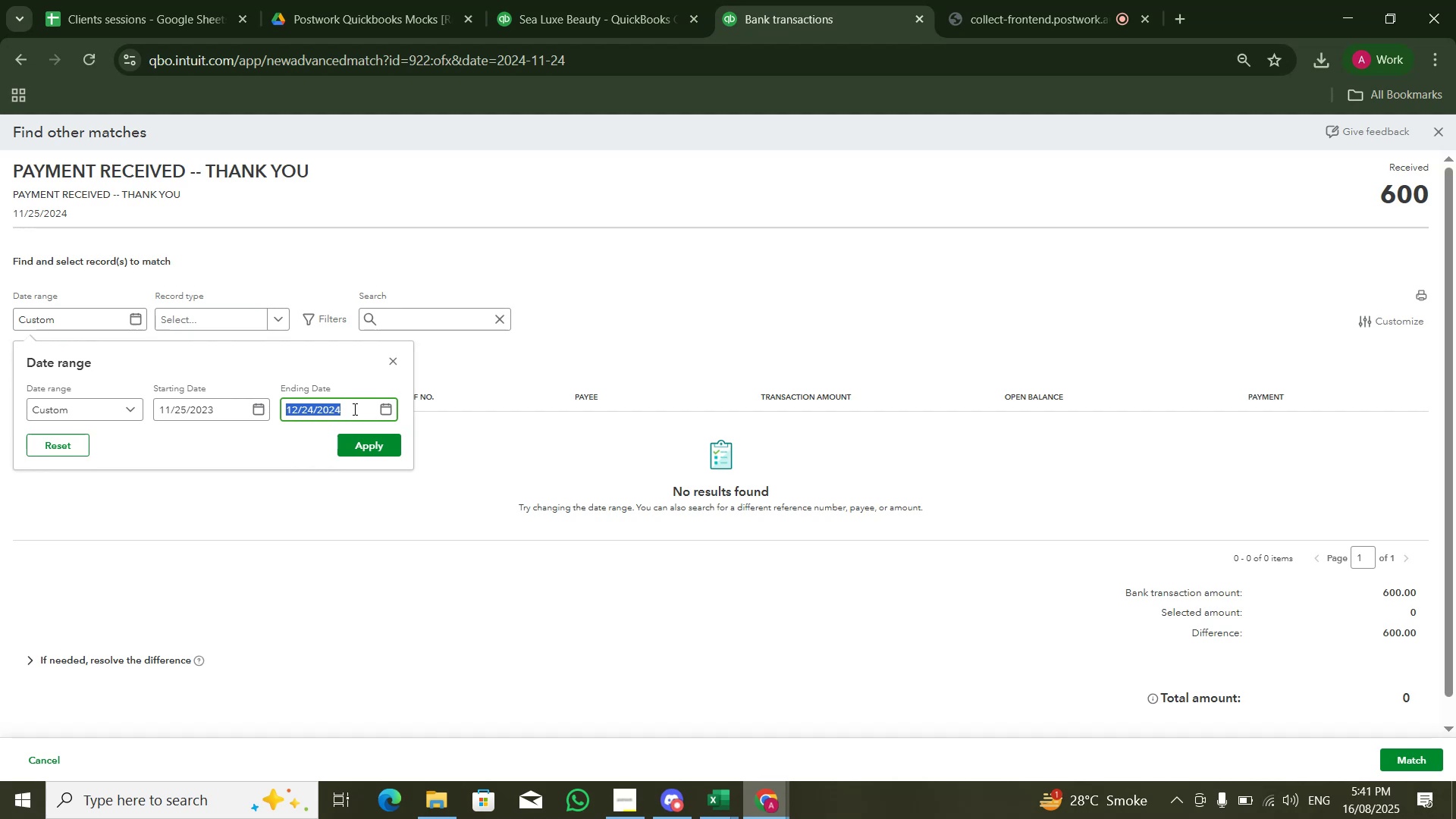 
key(ArrowRight)
 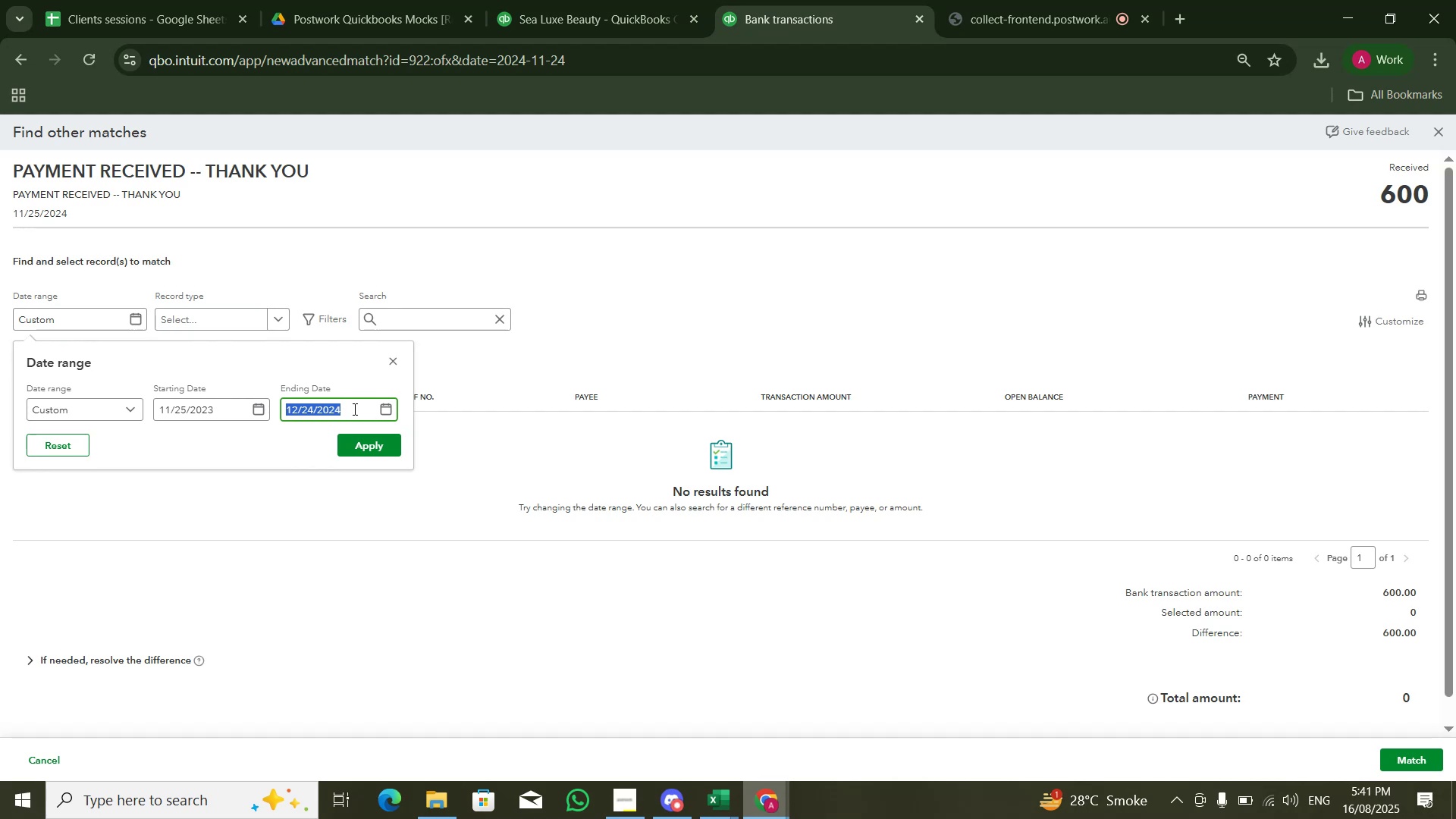 
key(Backspace)
 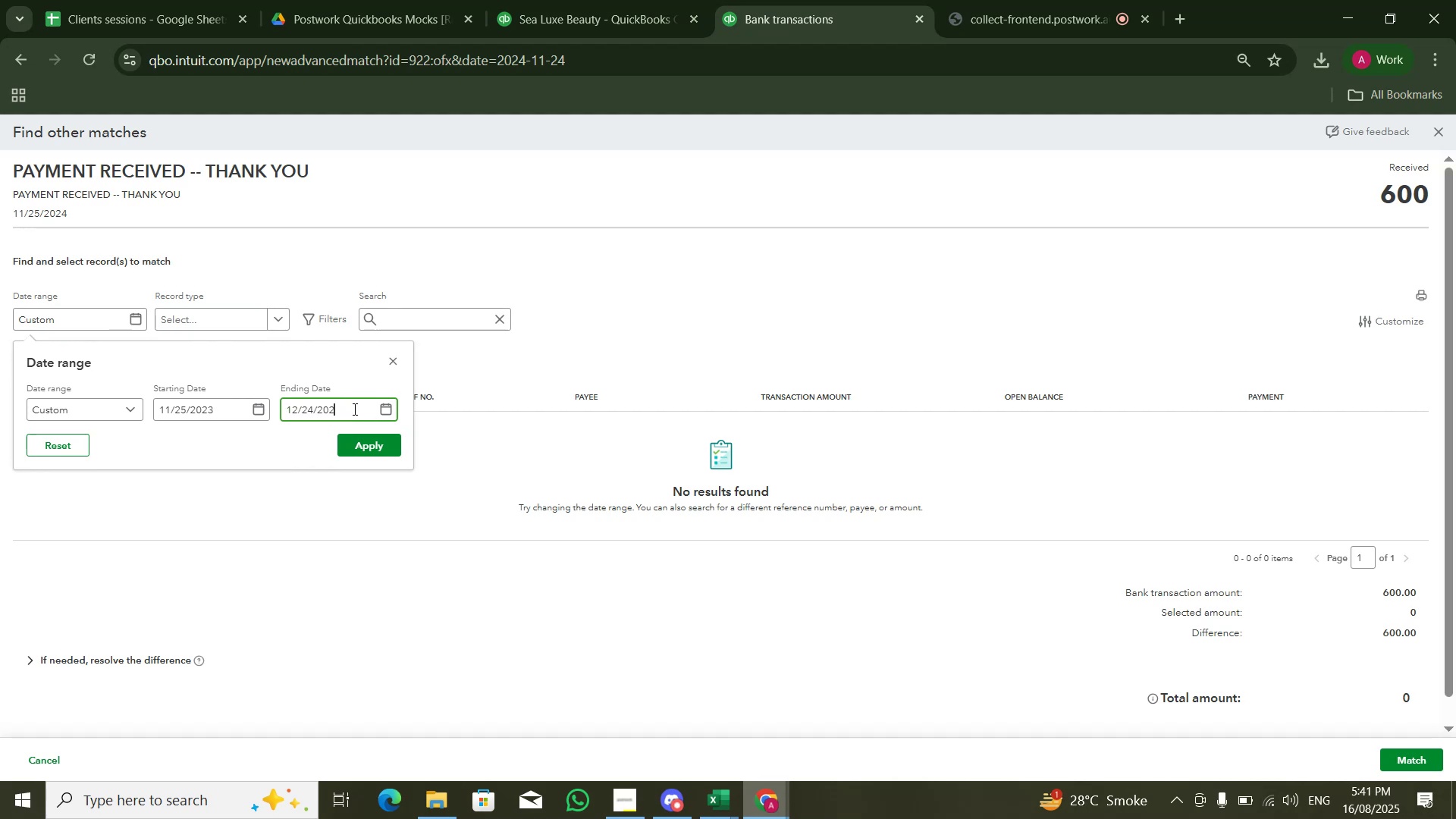 
key(Numpad5)
 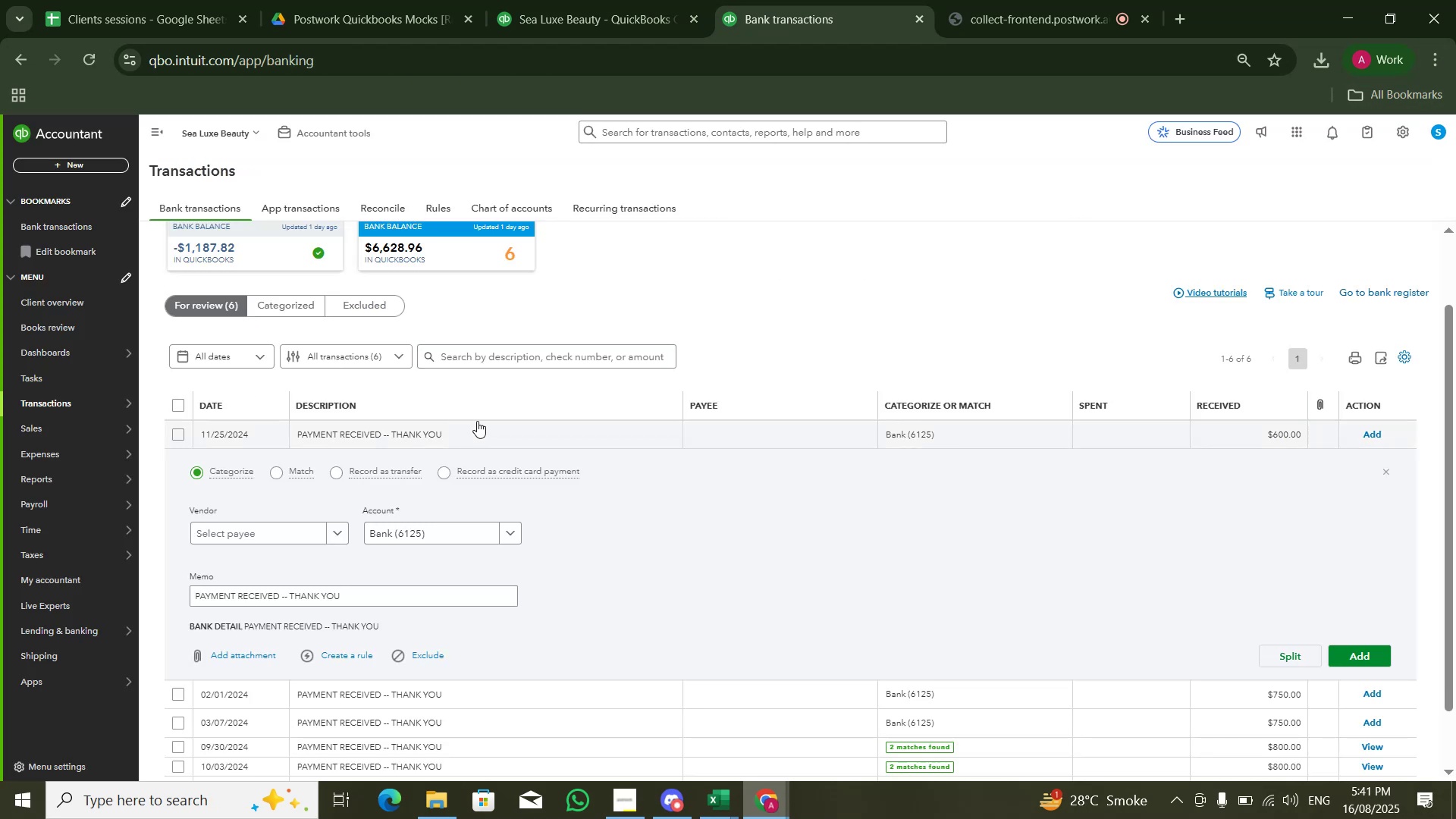 
wait(10.14)
 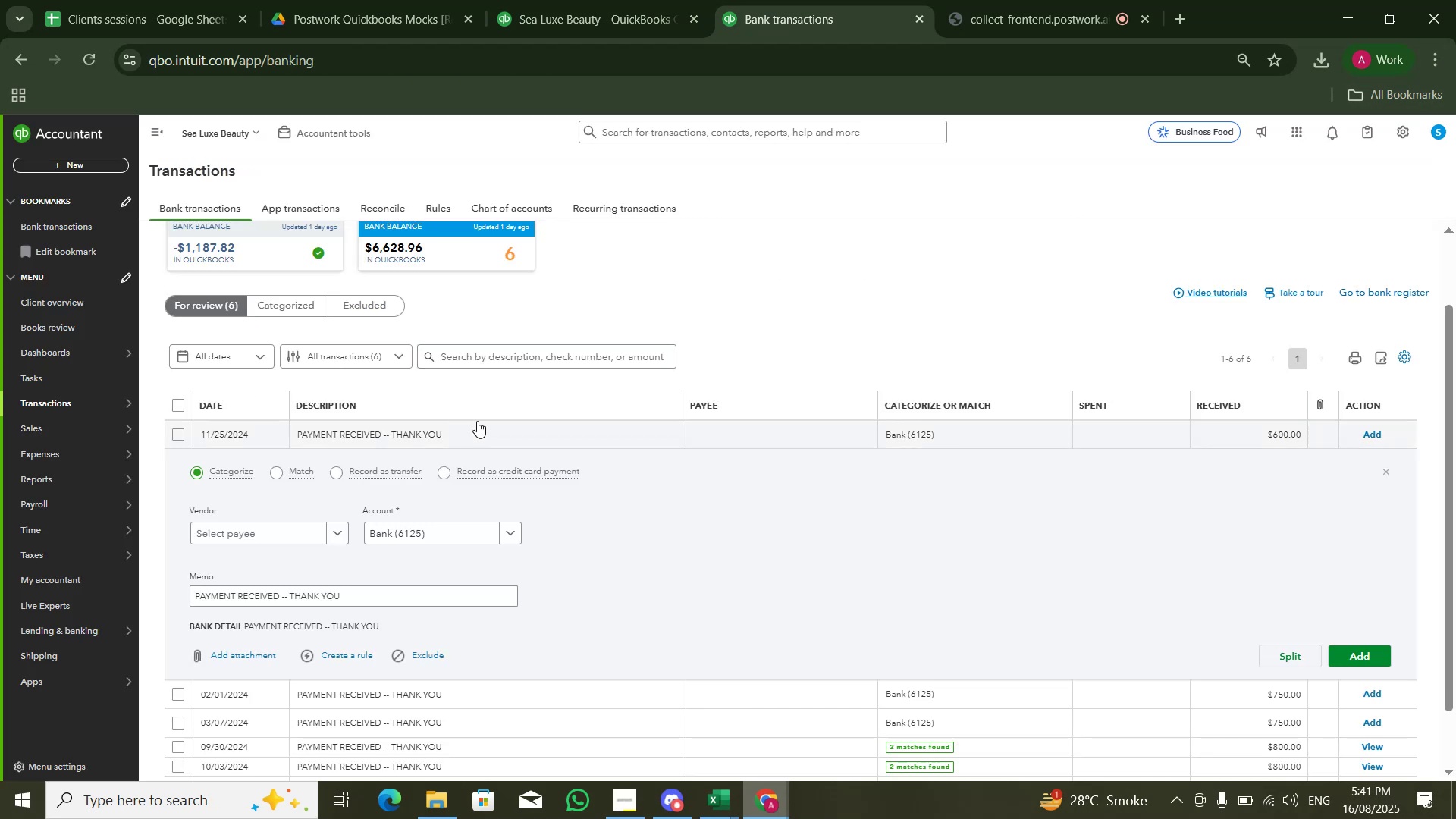 
scroll: coordinate [568, 359], scroll_direction: down, amount: 1.0
 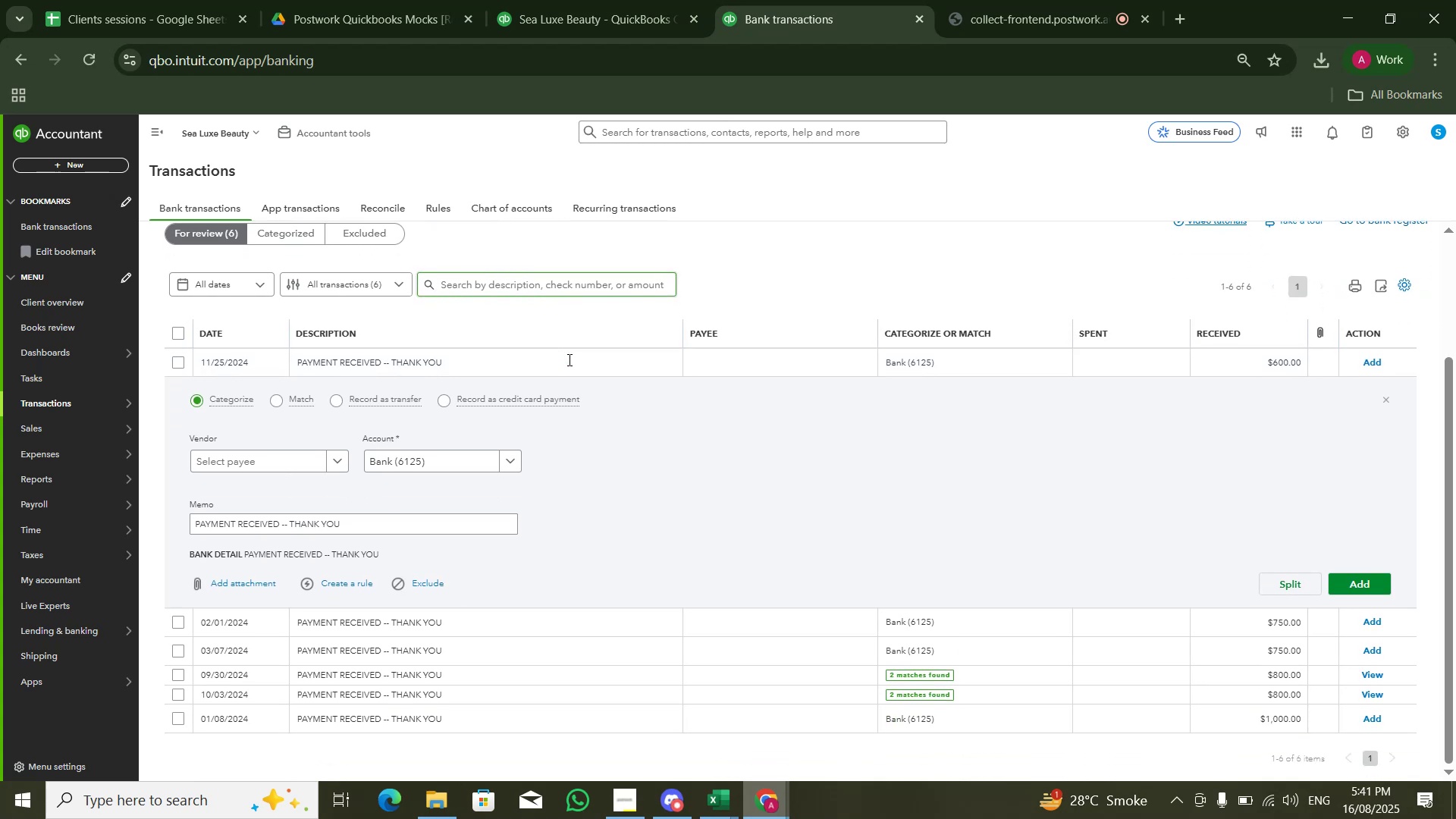 
key(Alt+Tab)
 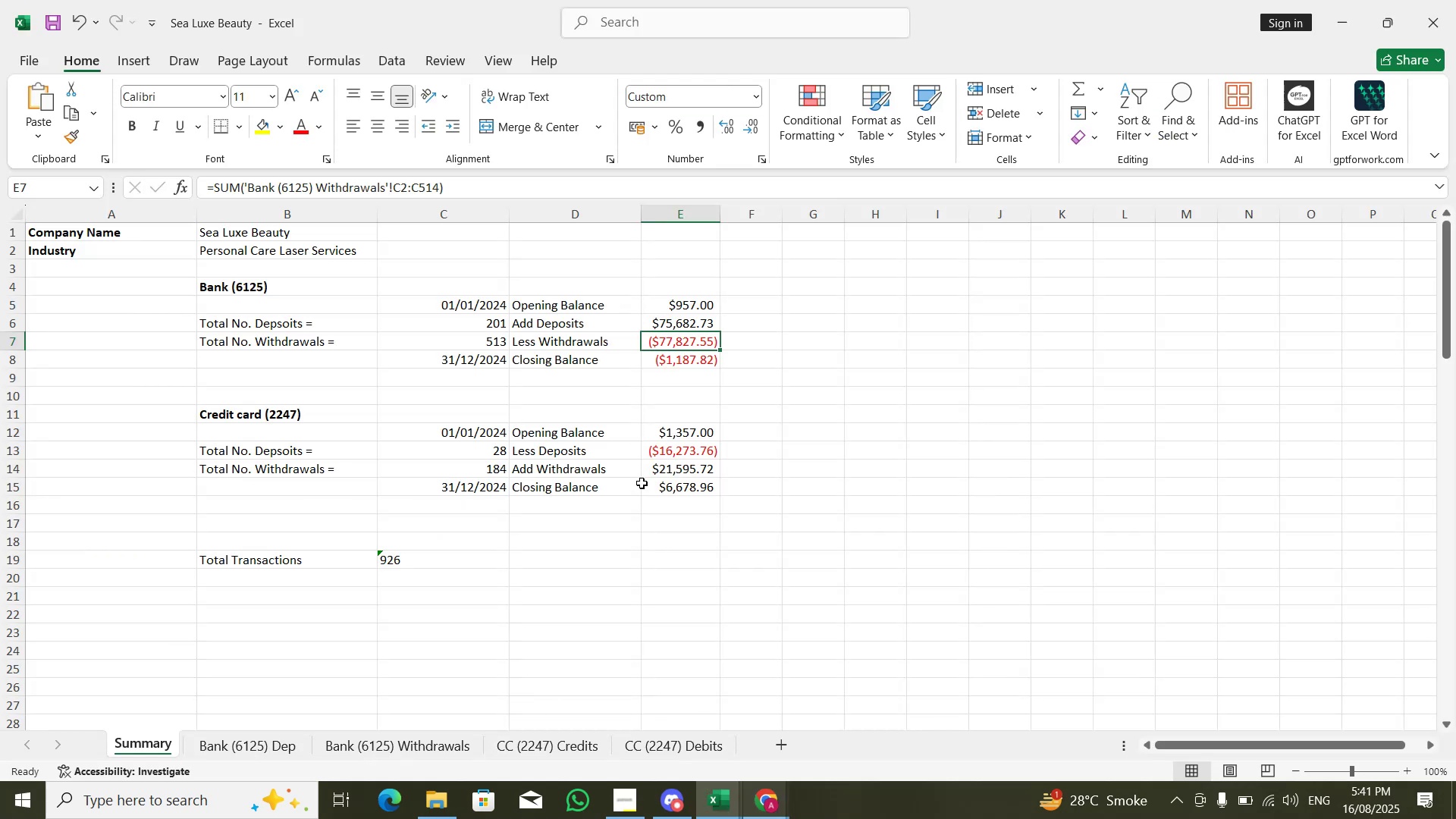 
left_click([690, 491])
 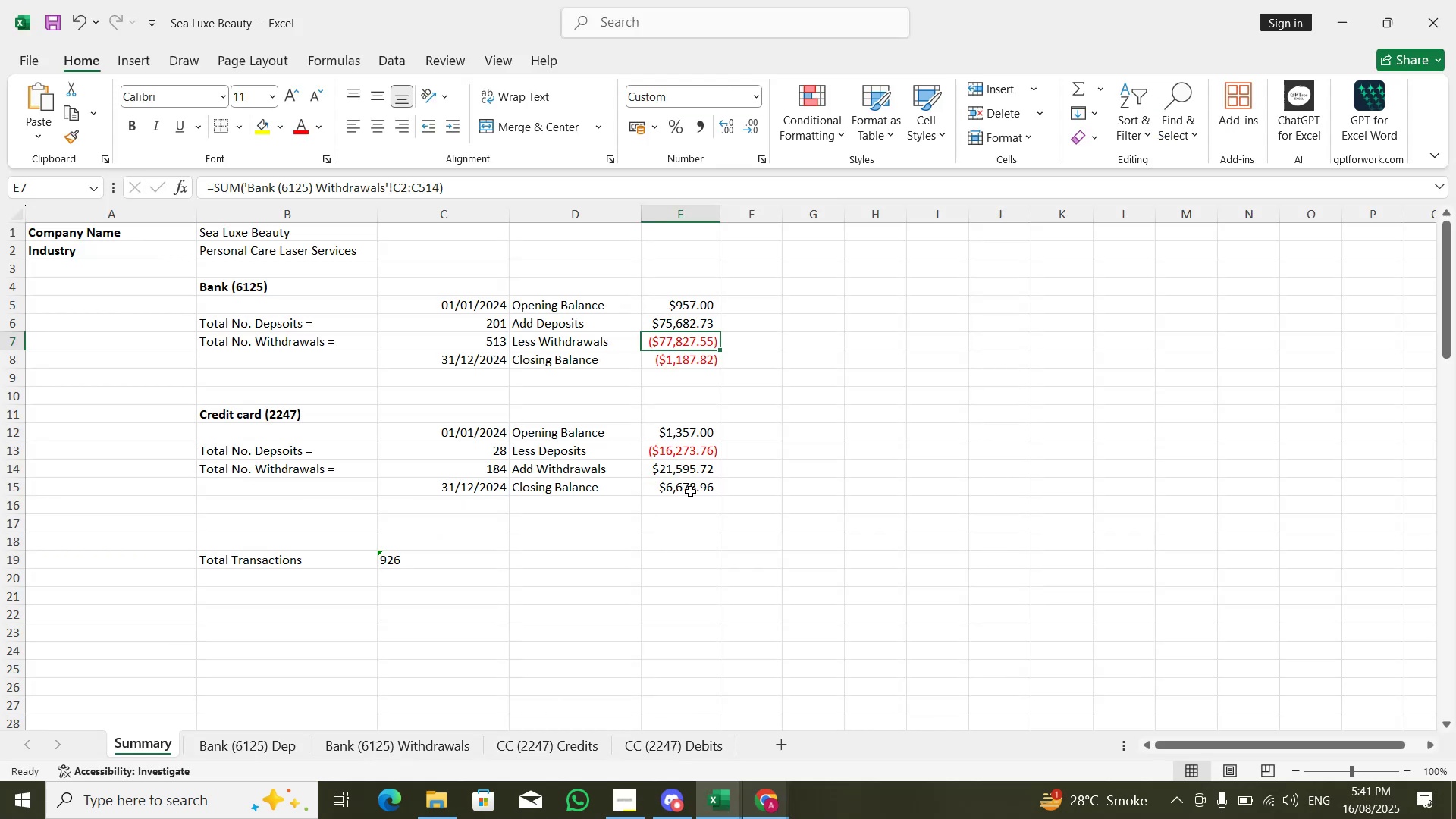 
key(Alt+Tab)
 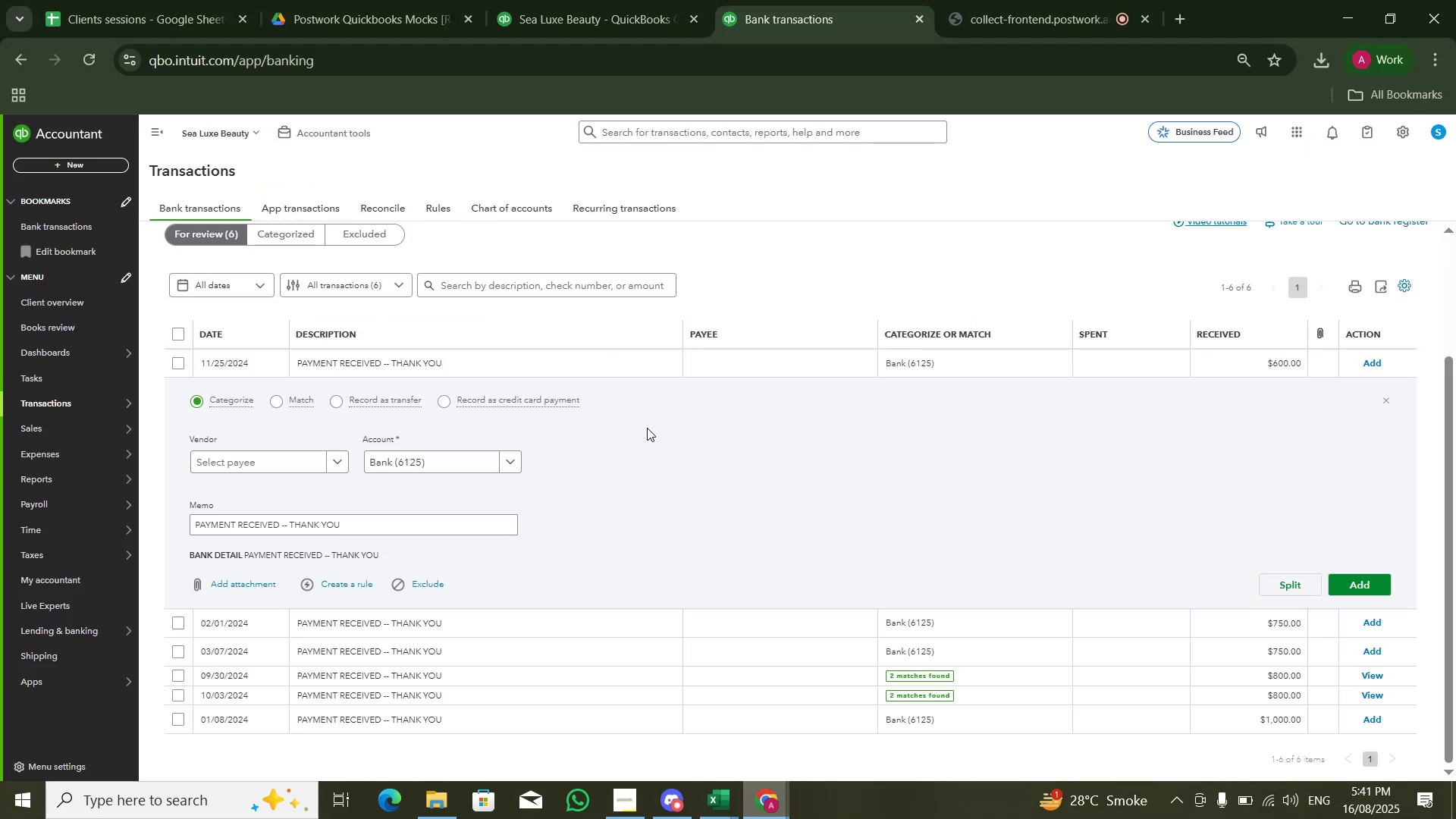 
scroll: coordinate [777, 337], scroll_direction: up, amount: 4.0
 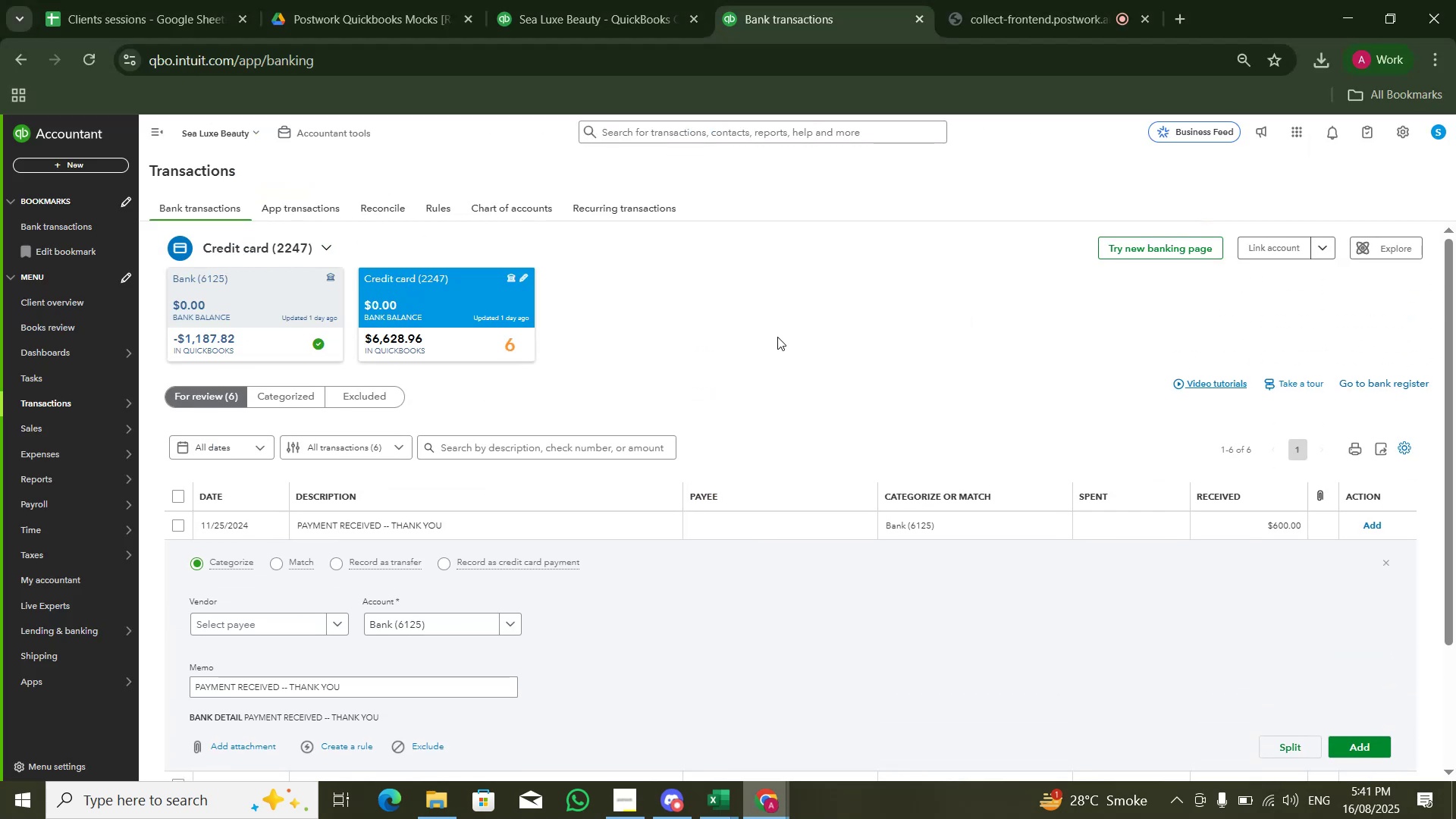 
scroll: coordinate [777, 337], scroll_direction: down, amount: 4.0
 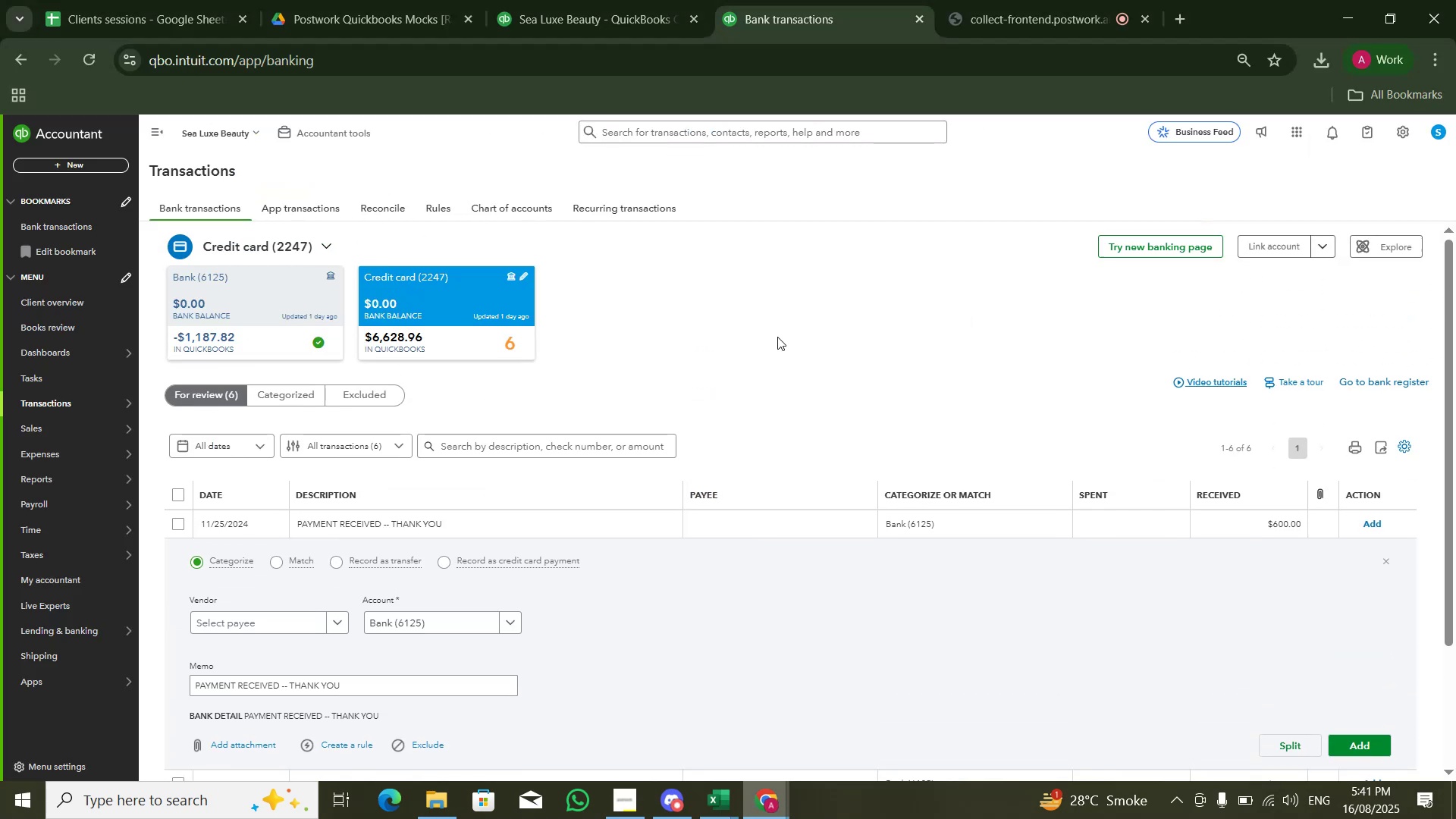 
key(Alt+AltLeft)
 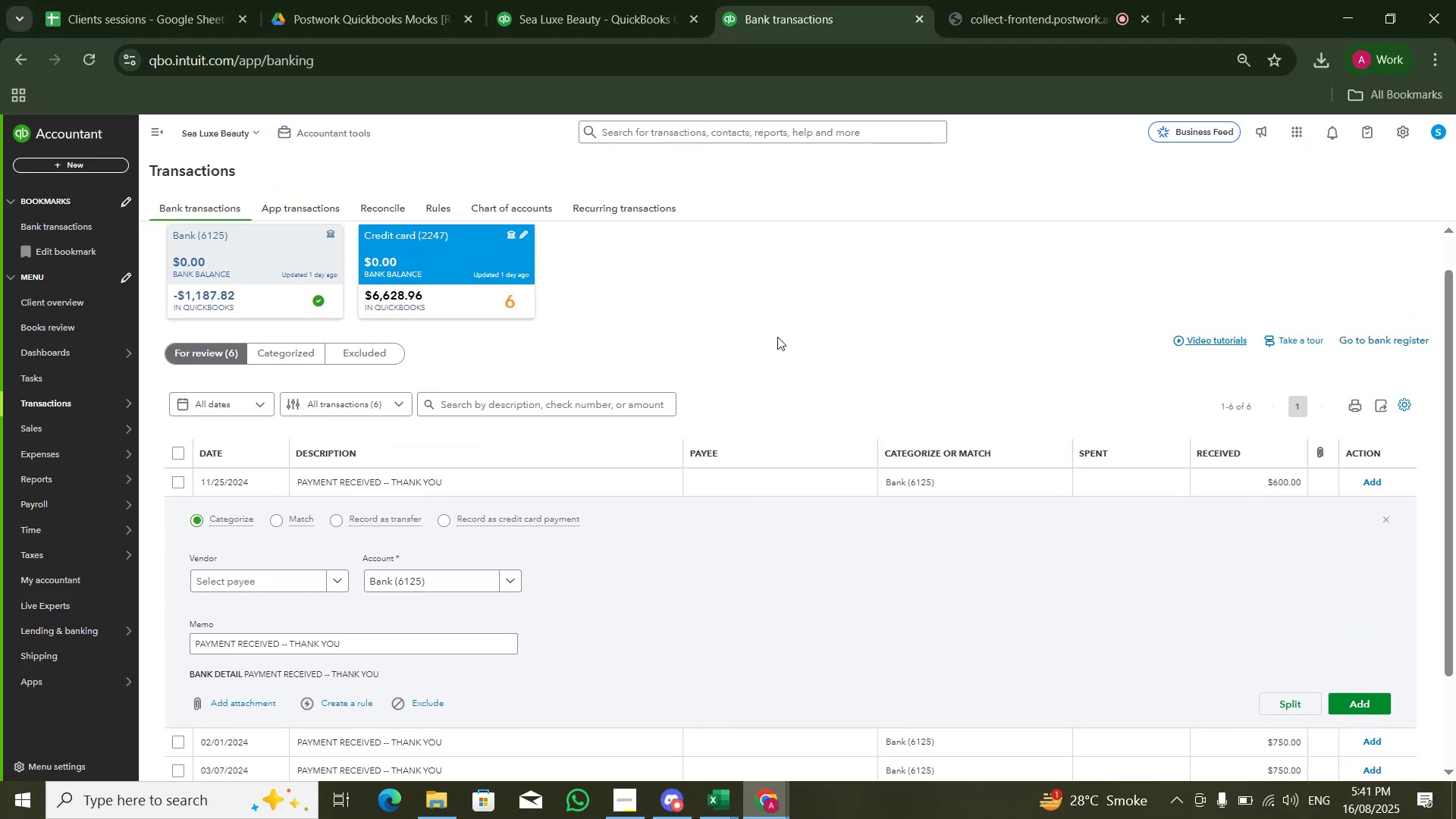 
key(Alt+Tab)
 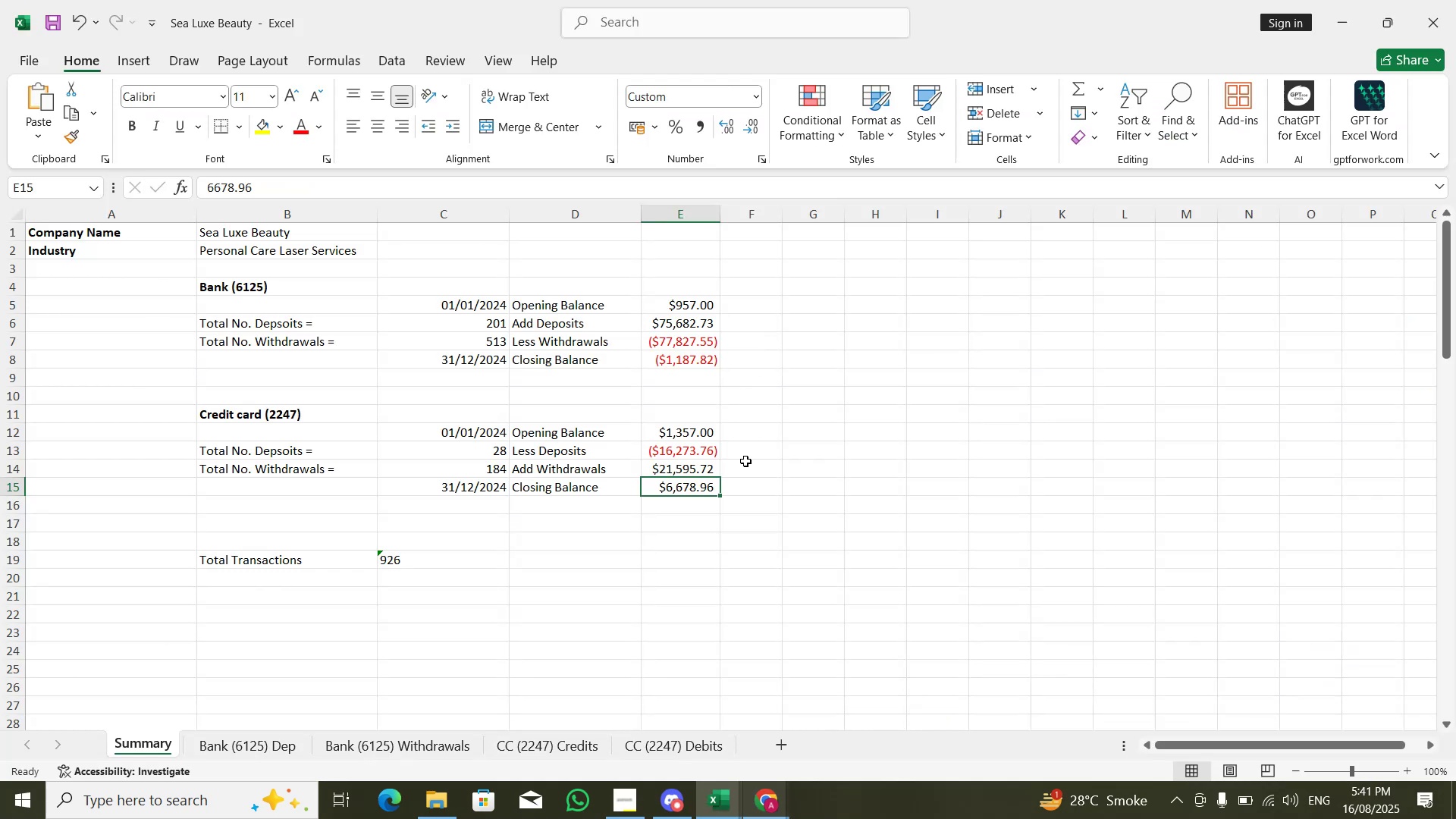 
key(Alt+AltLeft)
 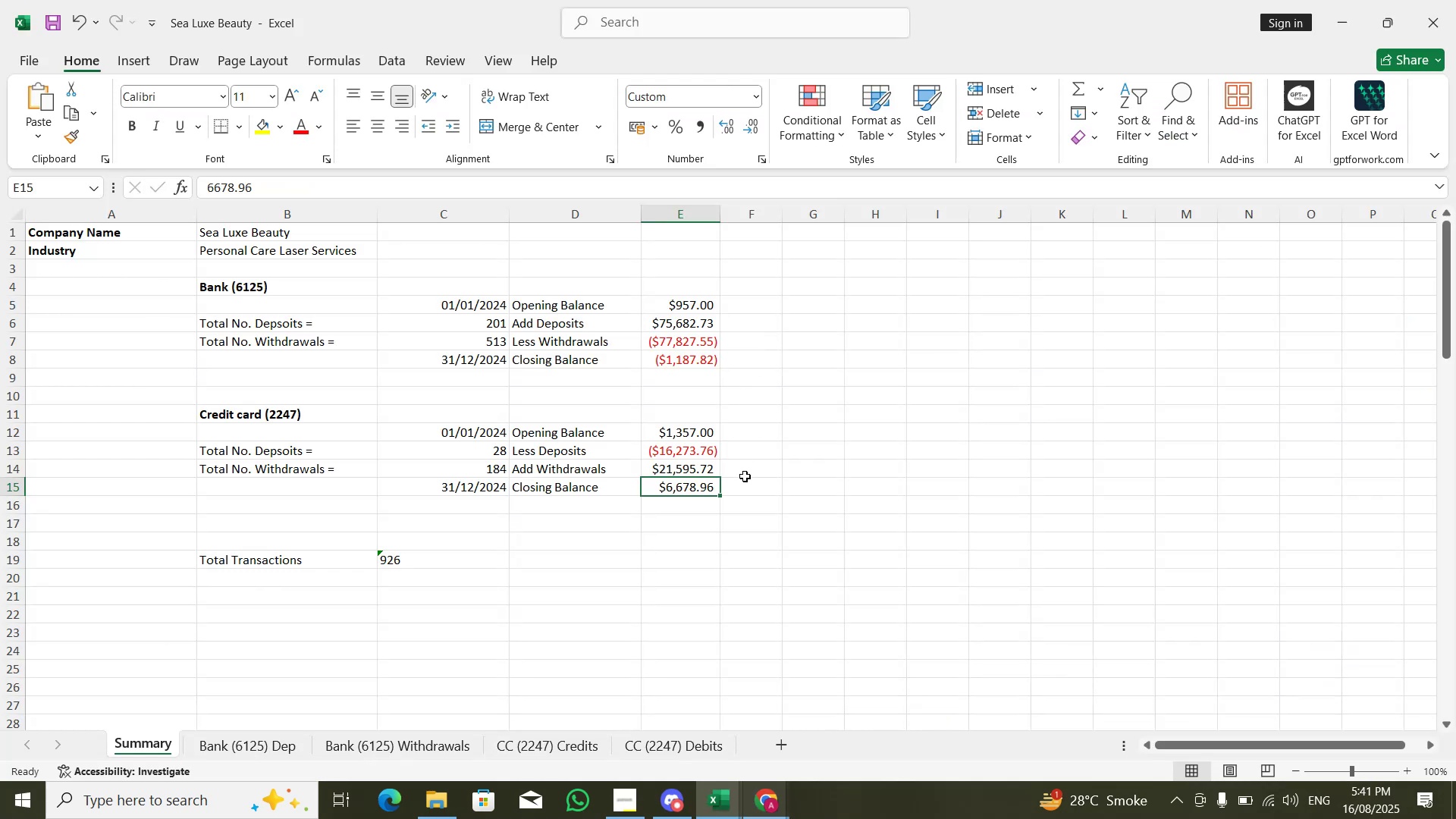 
key(Alt+Tab)
 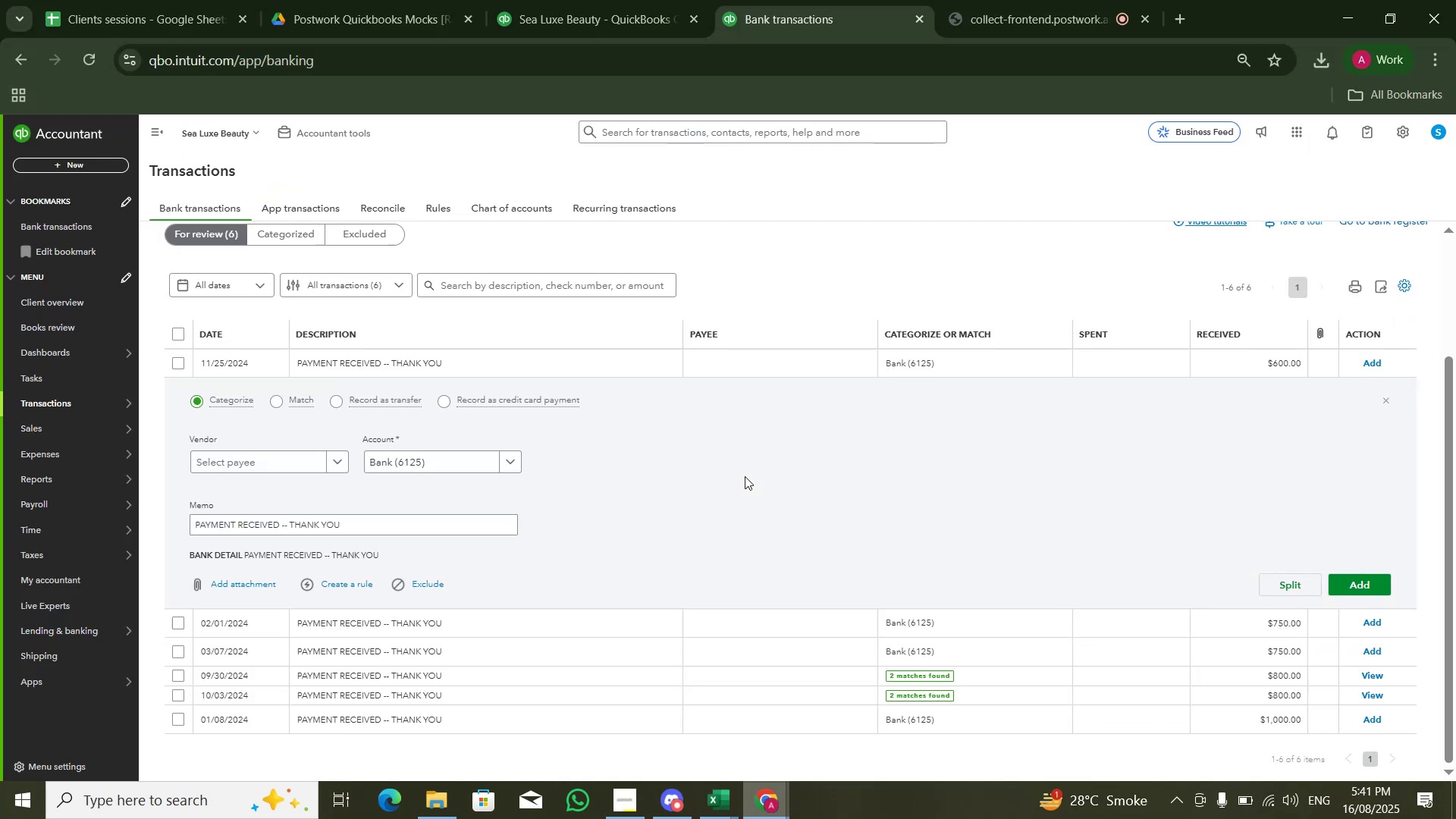 
scroll: coordinate [743, 457], scroll_direction: up, amount: 2.0
 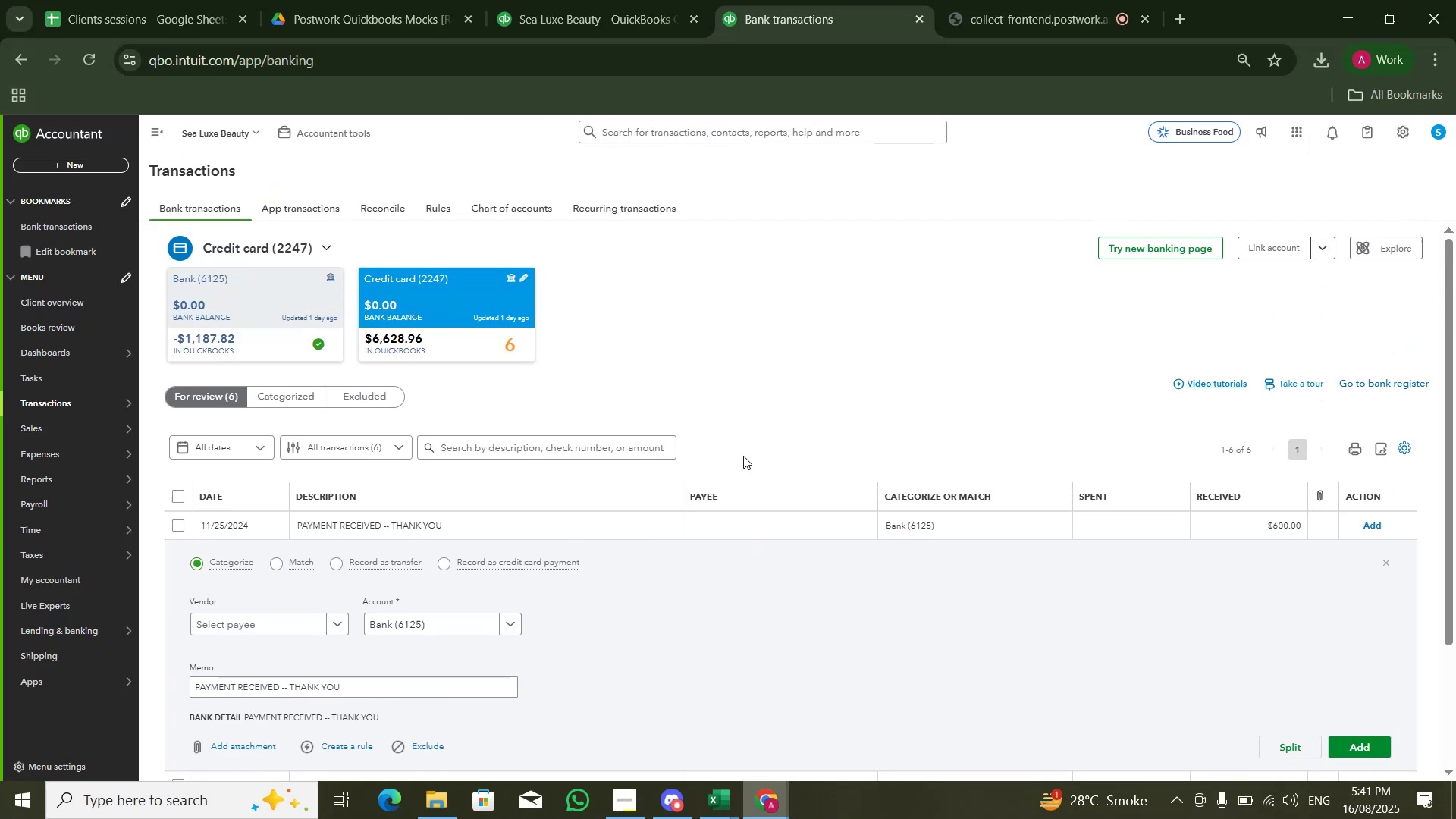 
scroll: coordinate [699, 585], scroll_direction: down, amount: 8.0
 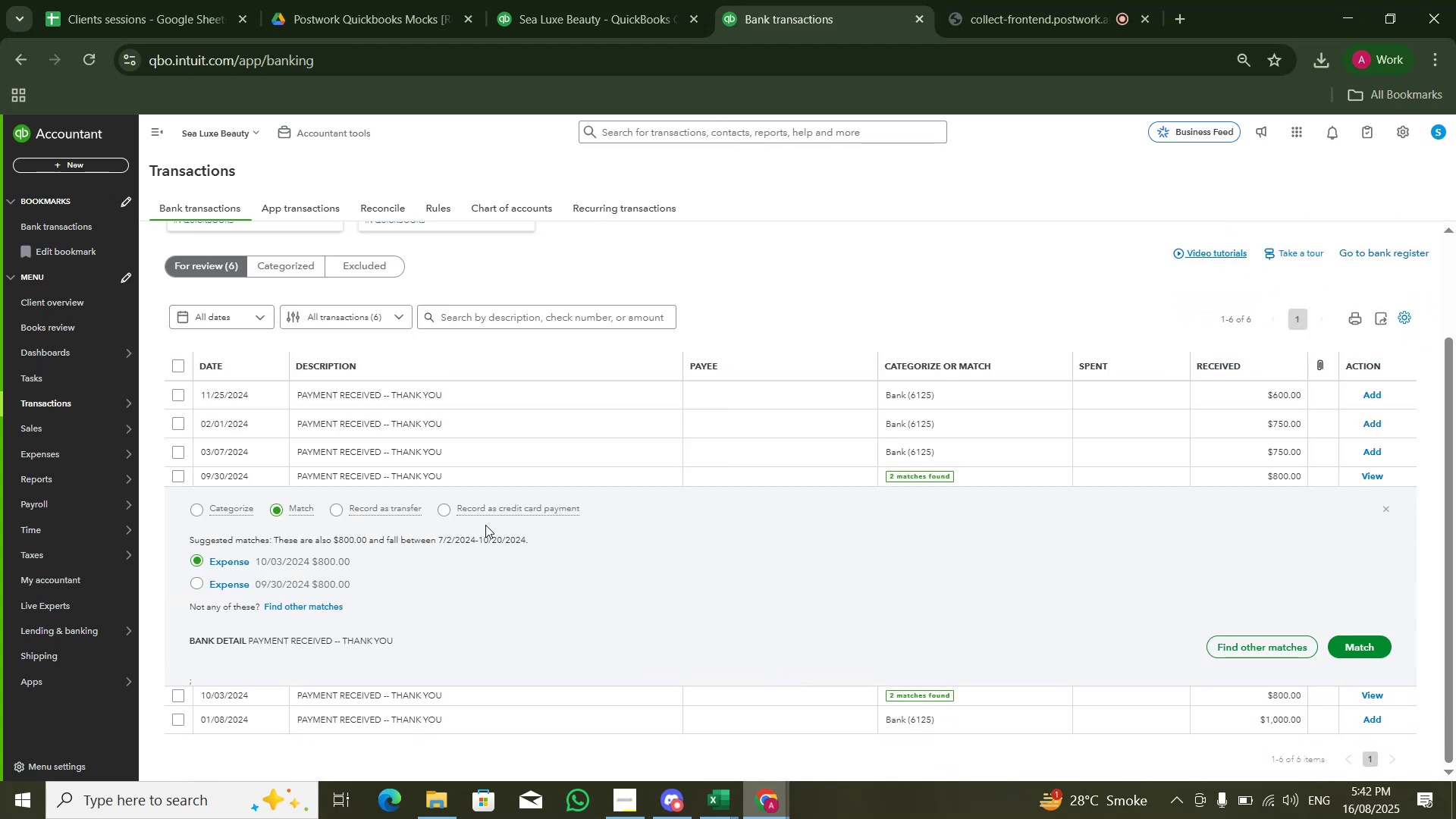 
wait(11.38)
 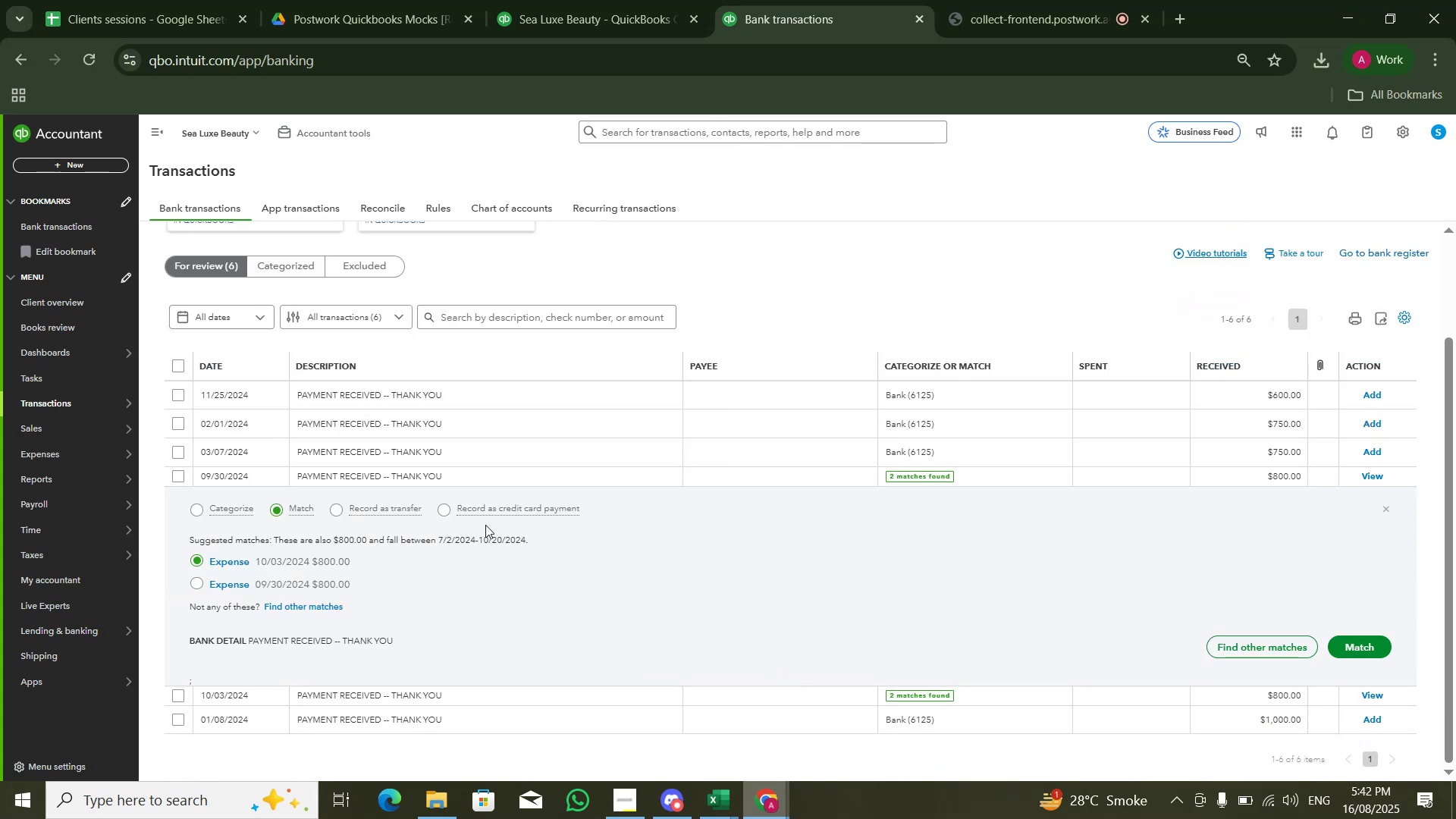 
left_click([1355, 640])
 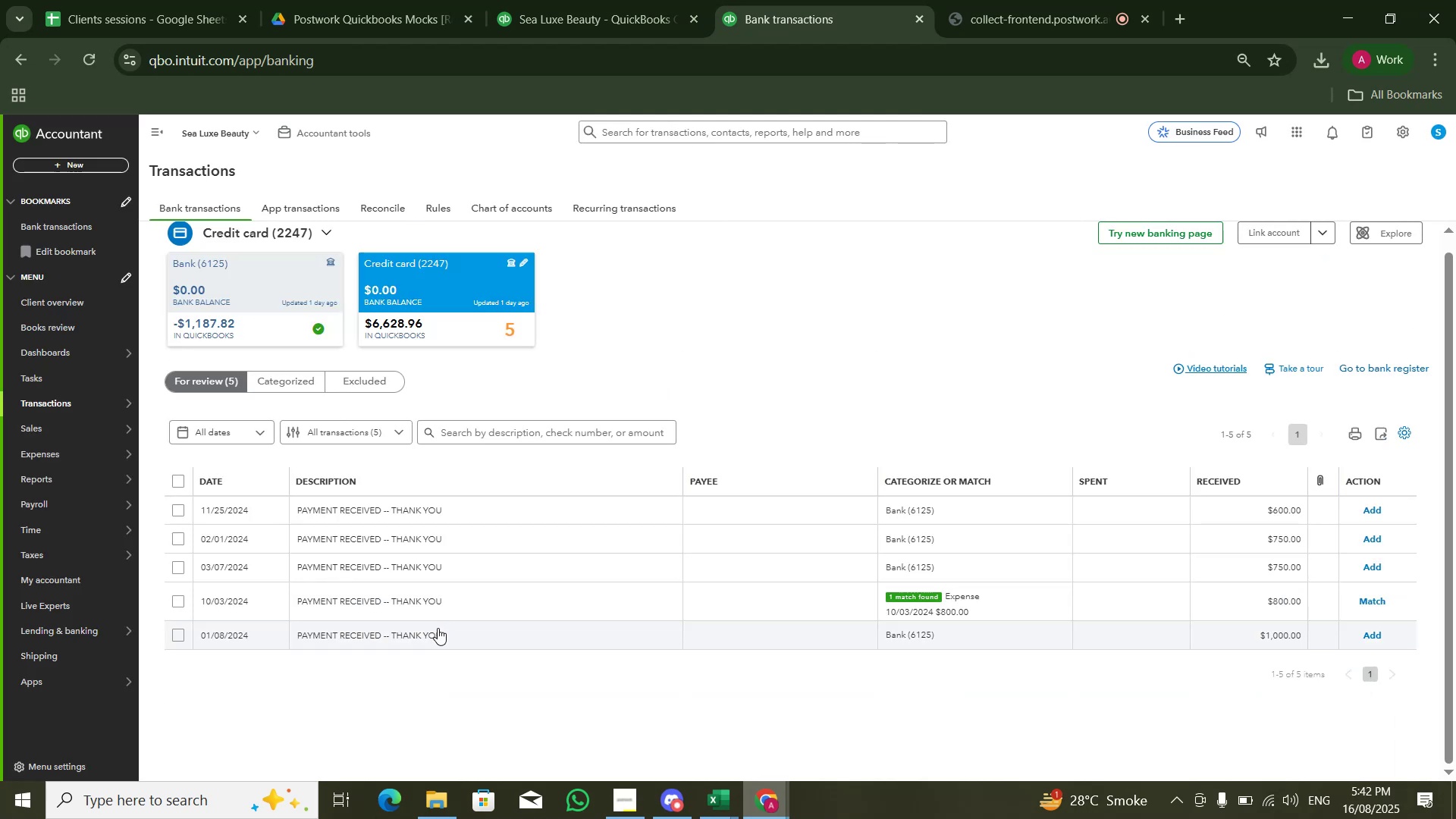 
left_click([466, 540])
 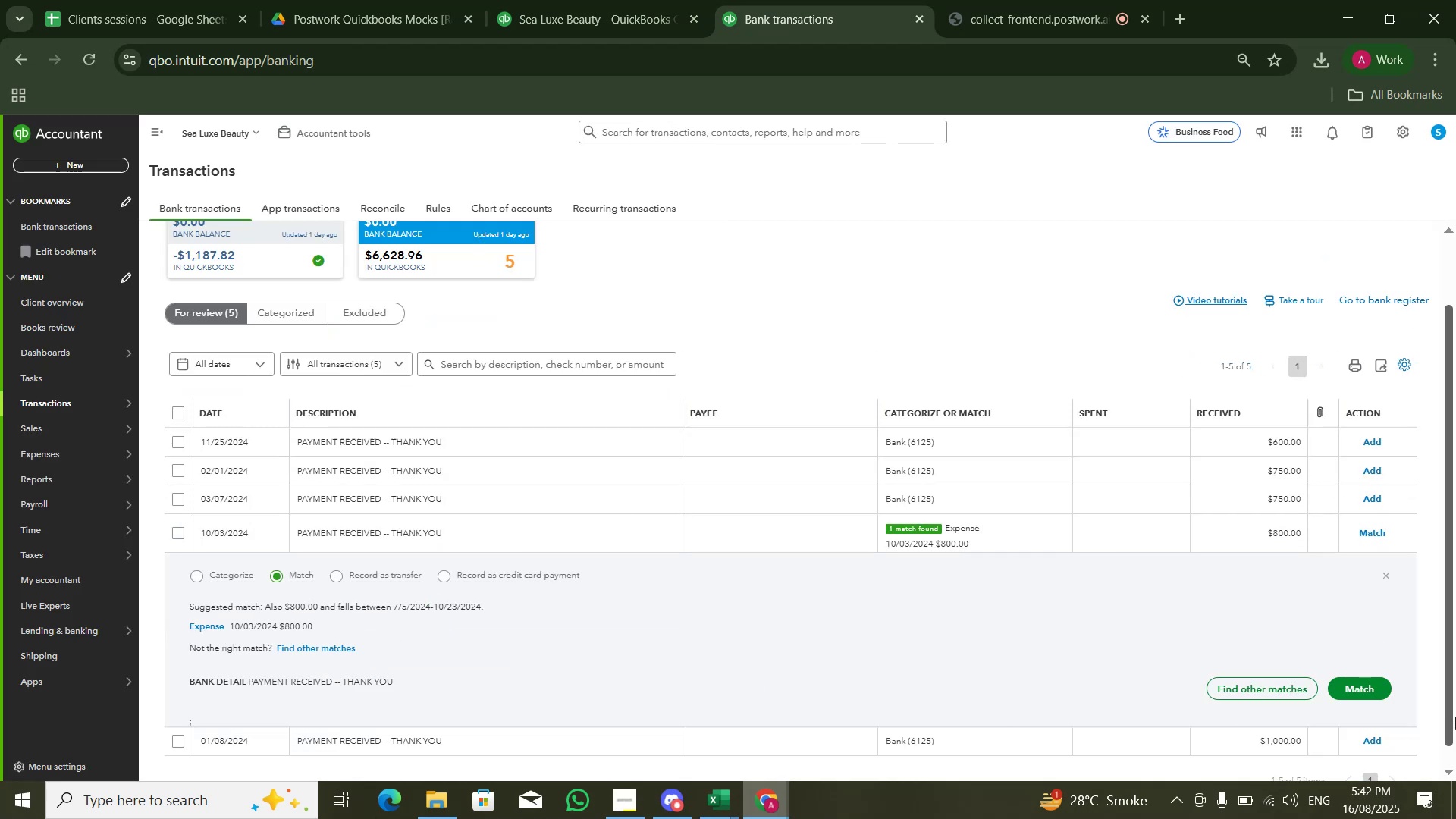 
left_click([1388, 686])
 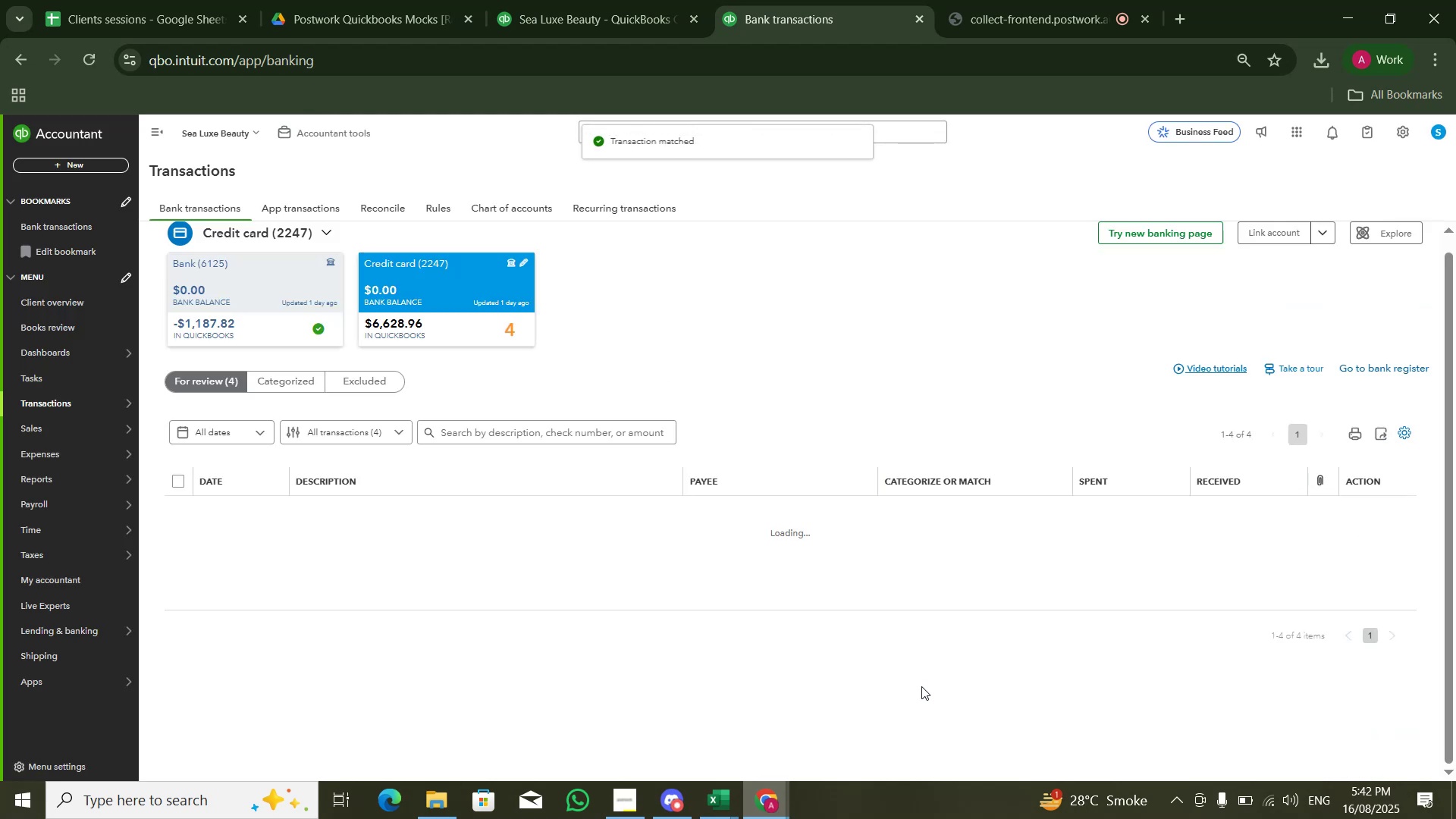 
left_click([517, 588])
 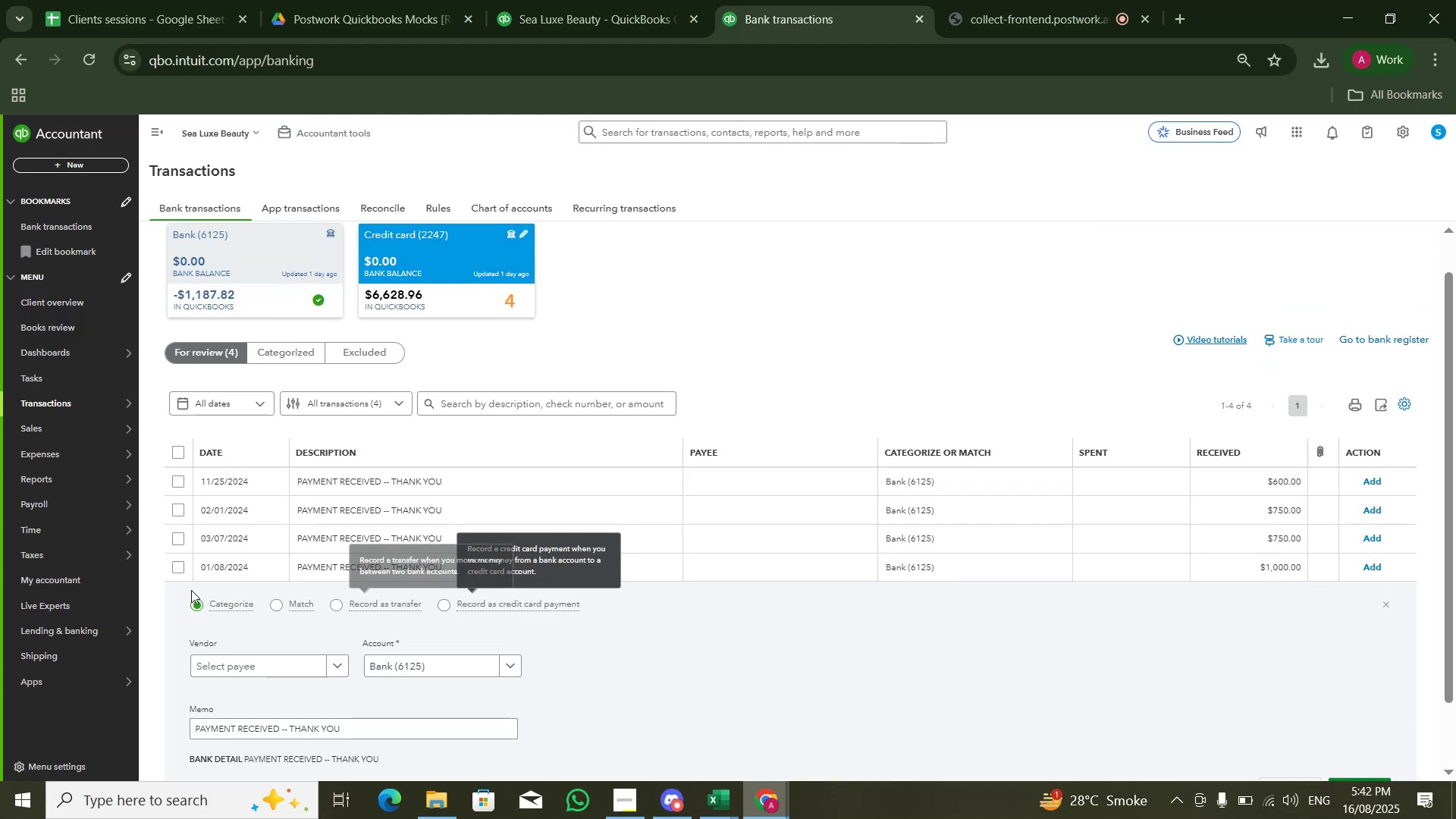 
left_click([277, 606])
 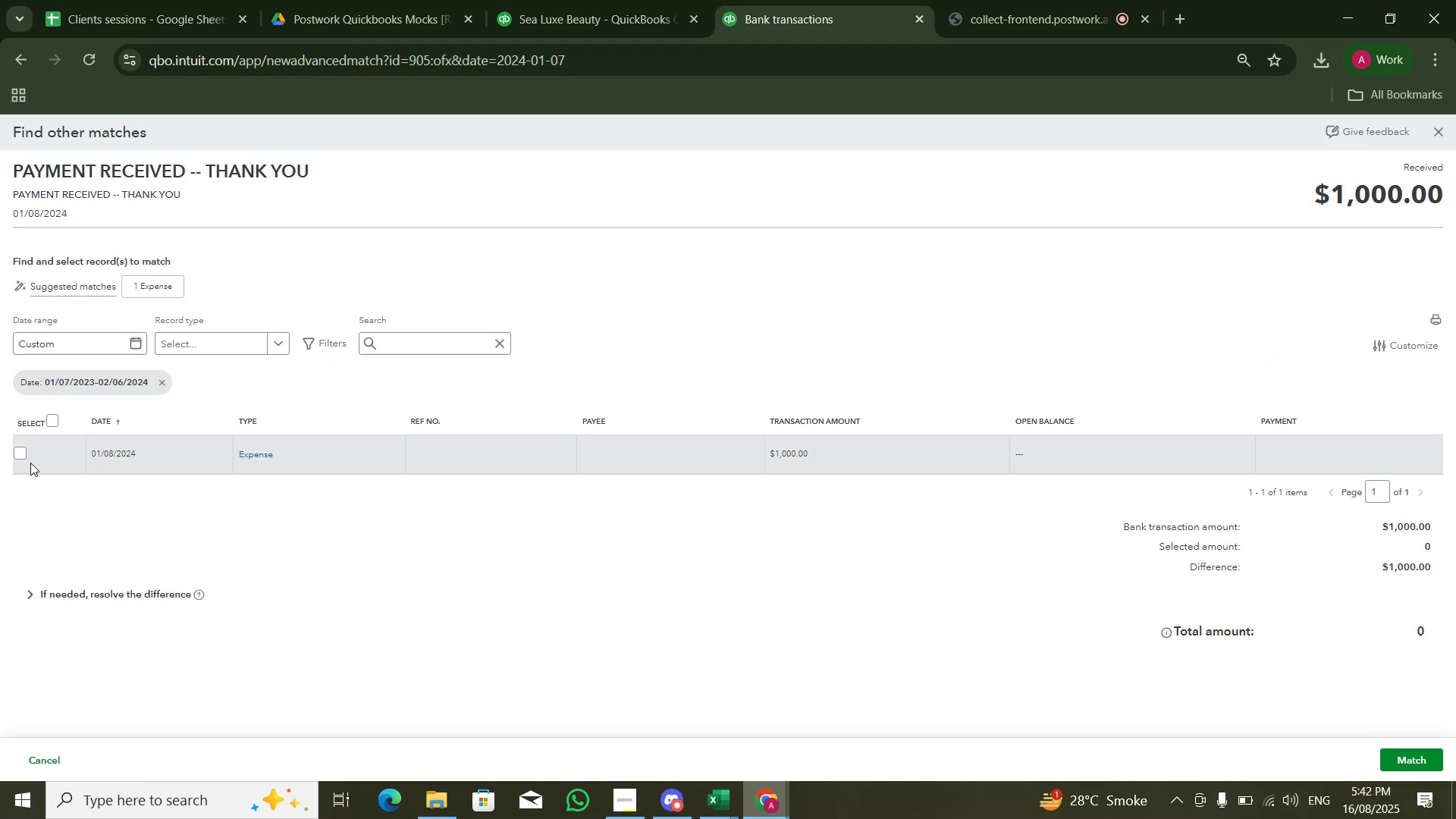 
wait(5.48)
 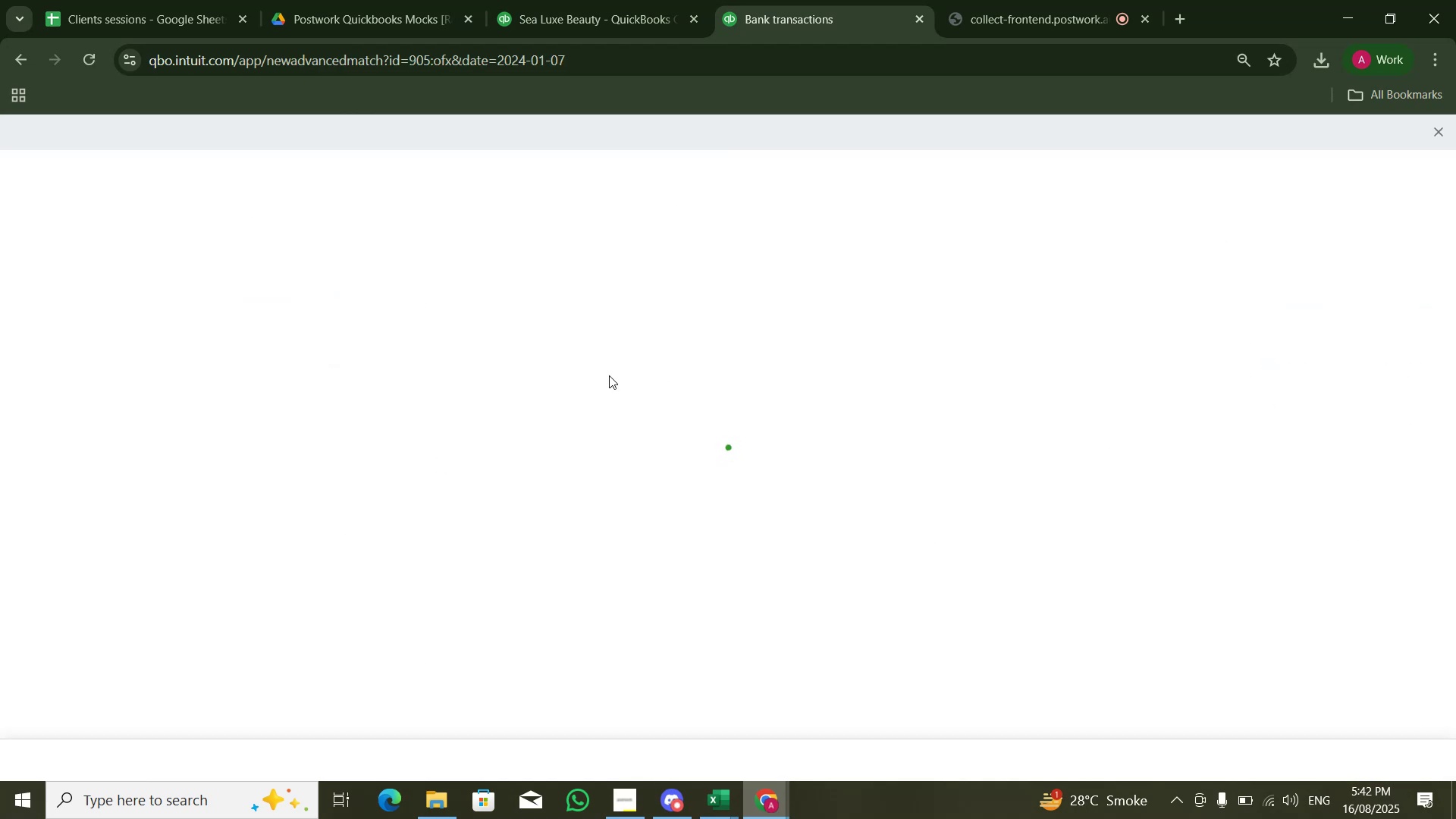 
left_click([1407, 758])
 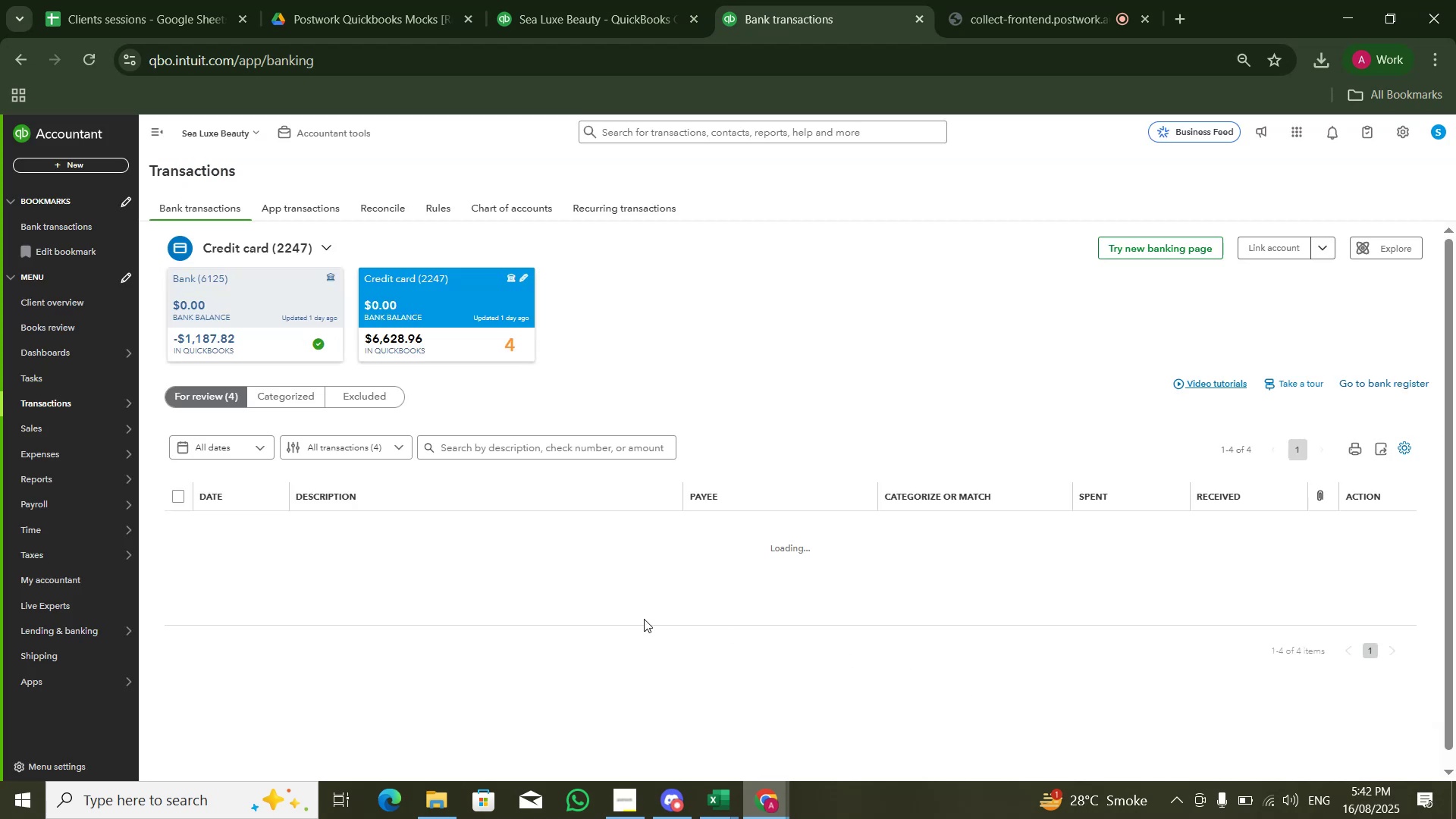 
left_click([632, 585])
 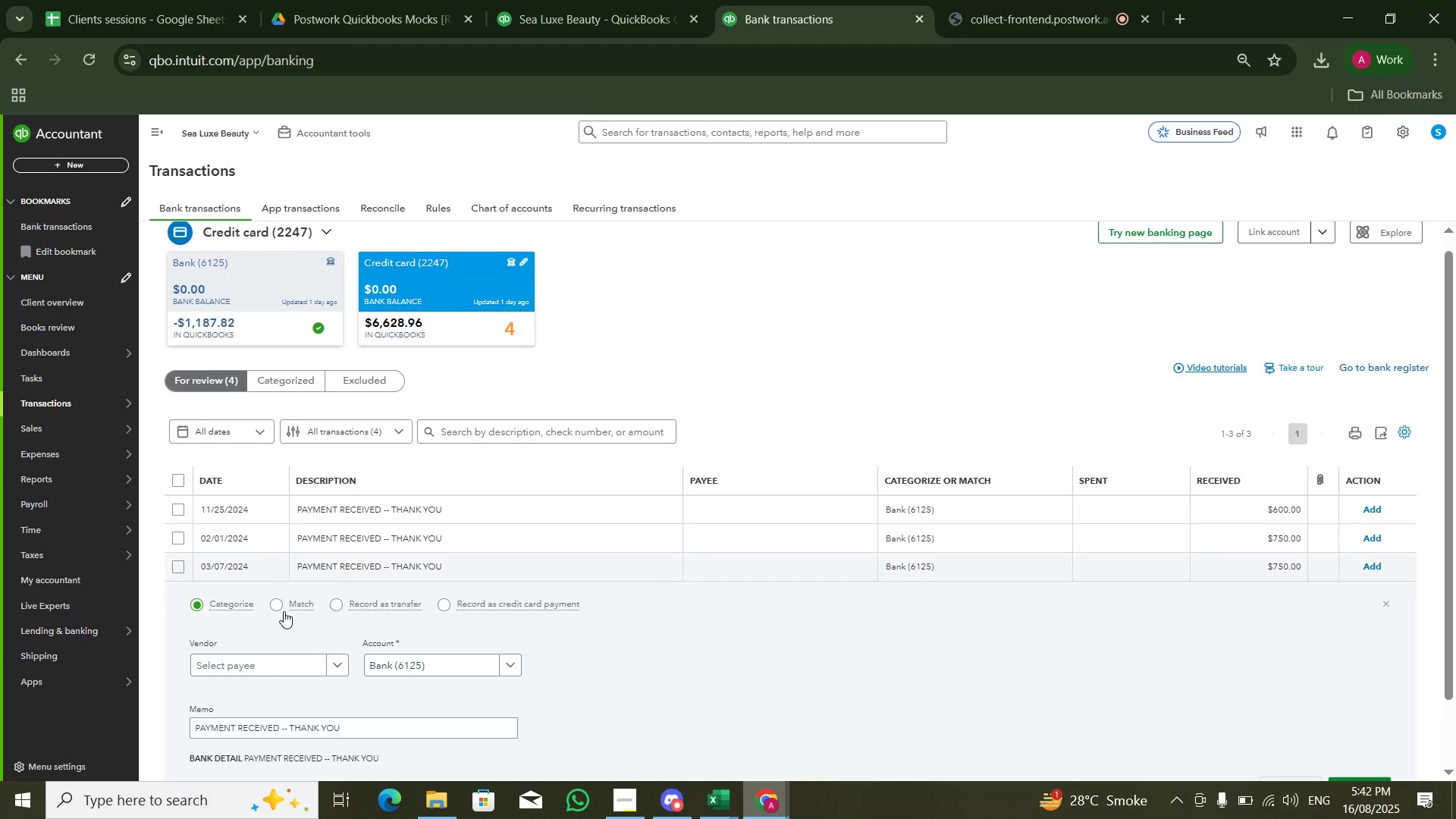 
left_click([281, 604])
 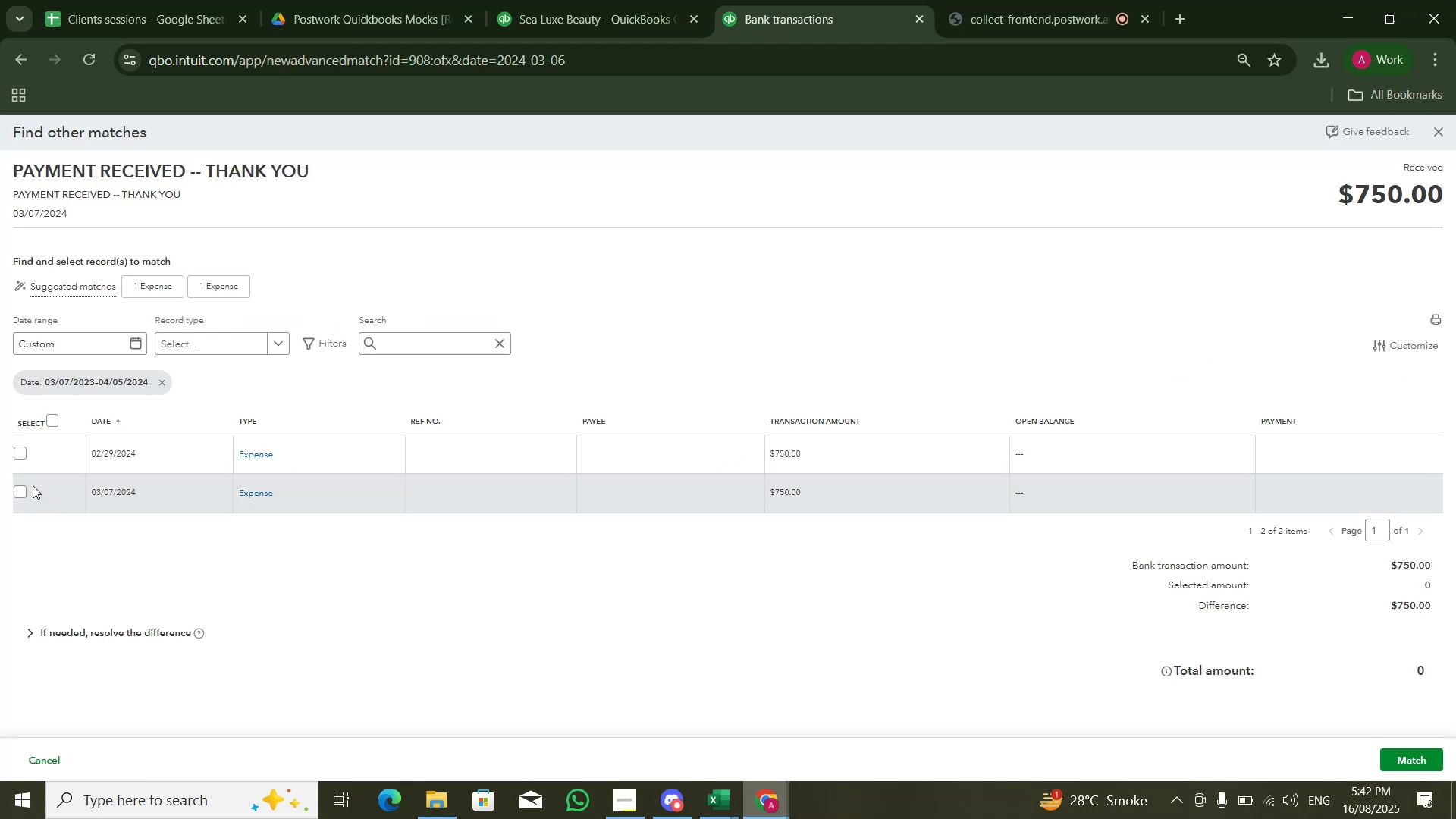 
wait(6.11)
 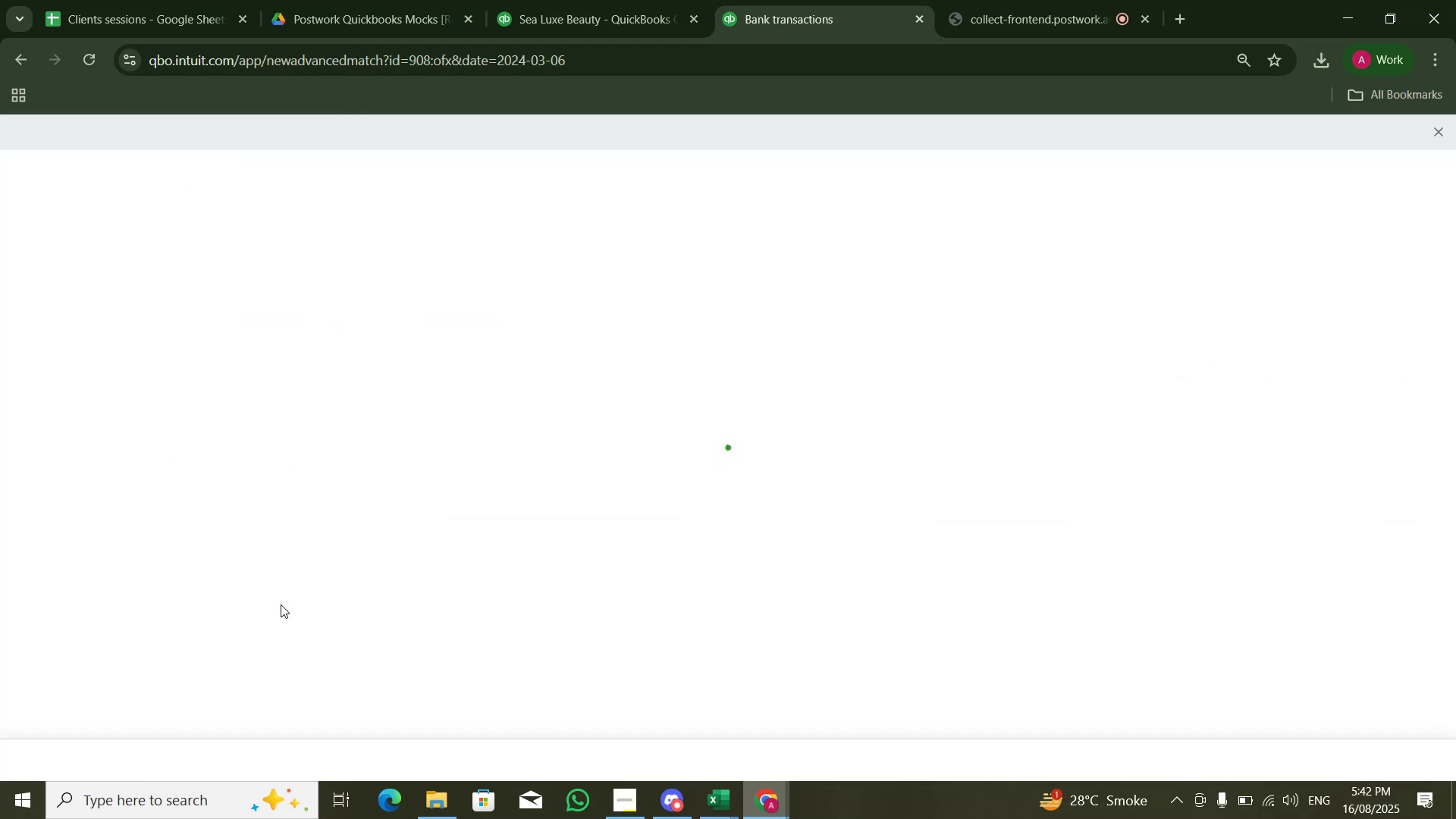 
left_click([1423, 758])
 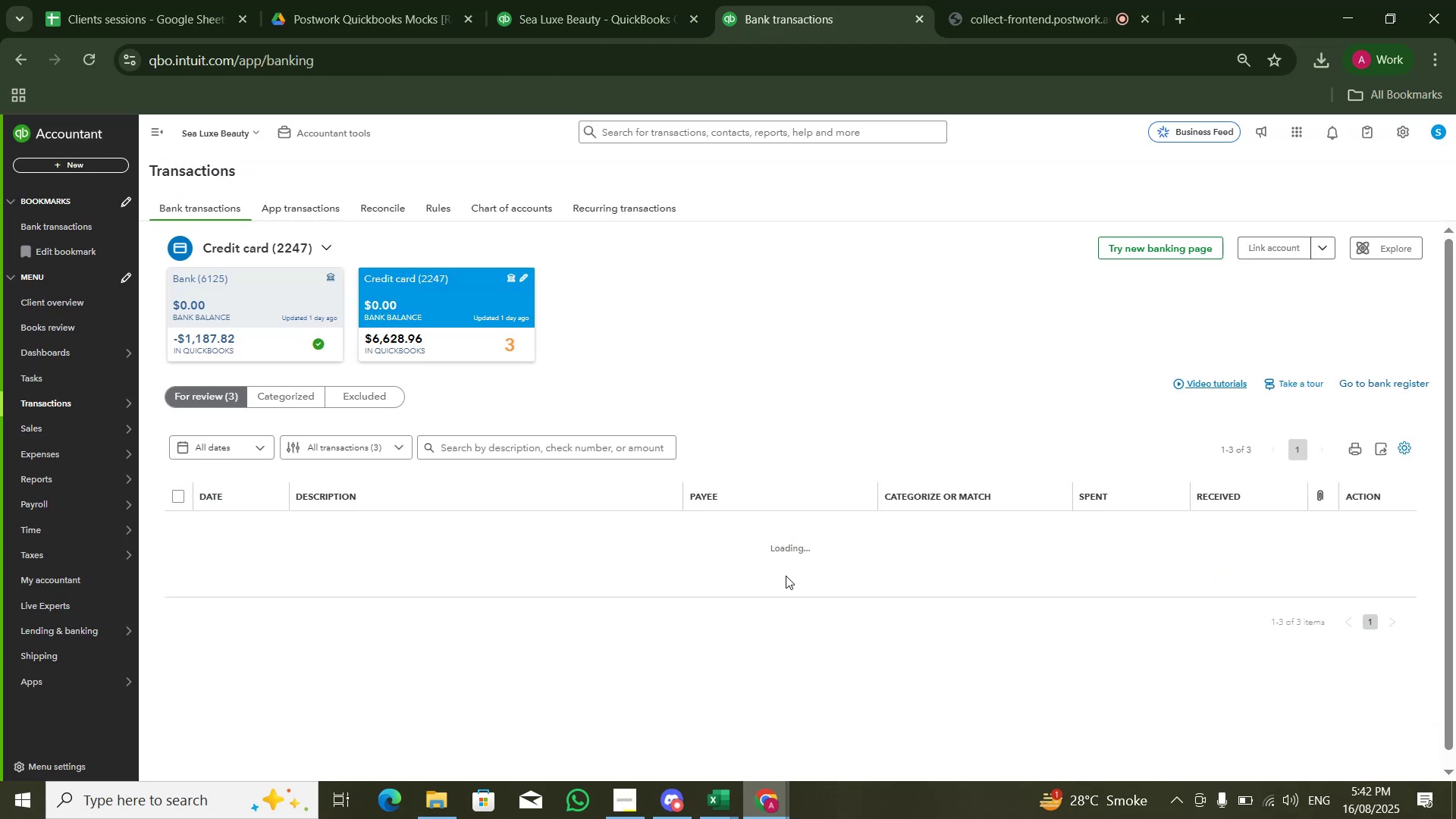 
left_click([768, 557])
 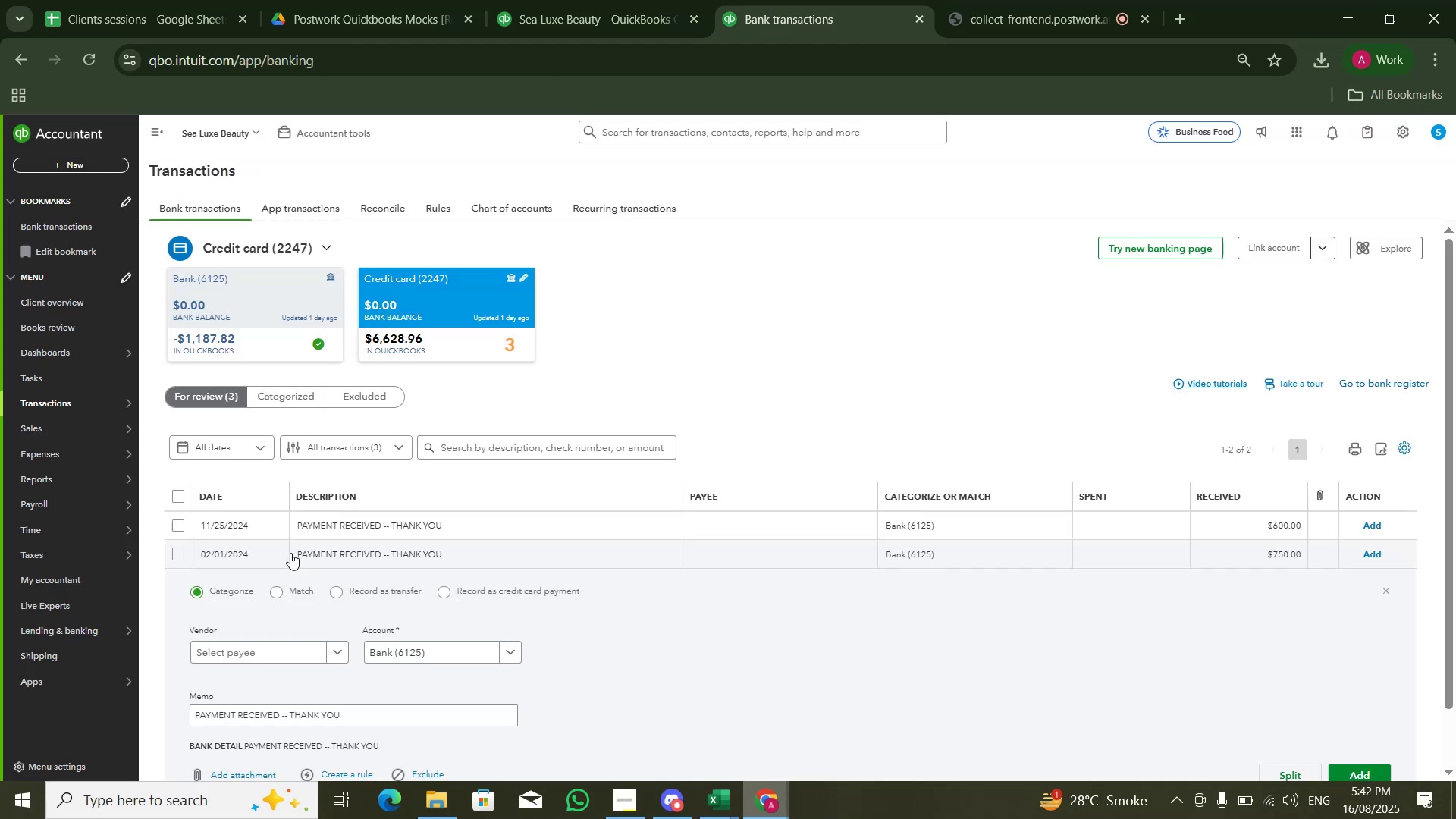 
left_click([286, 597])
 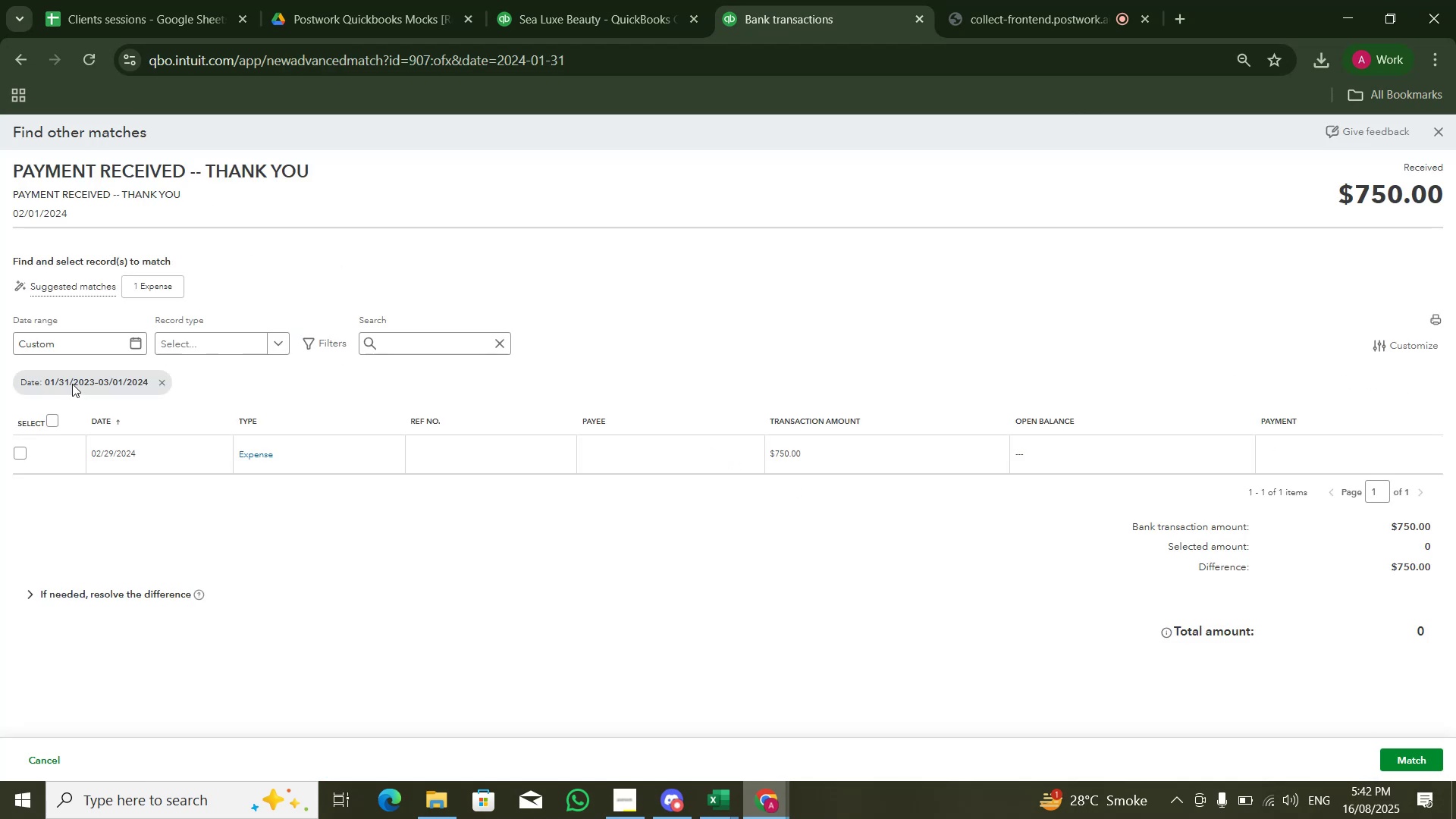 
left_click([17, 450])
 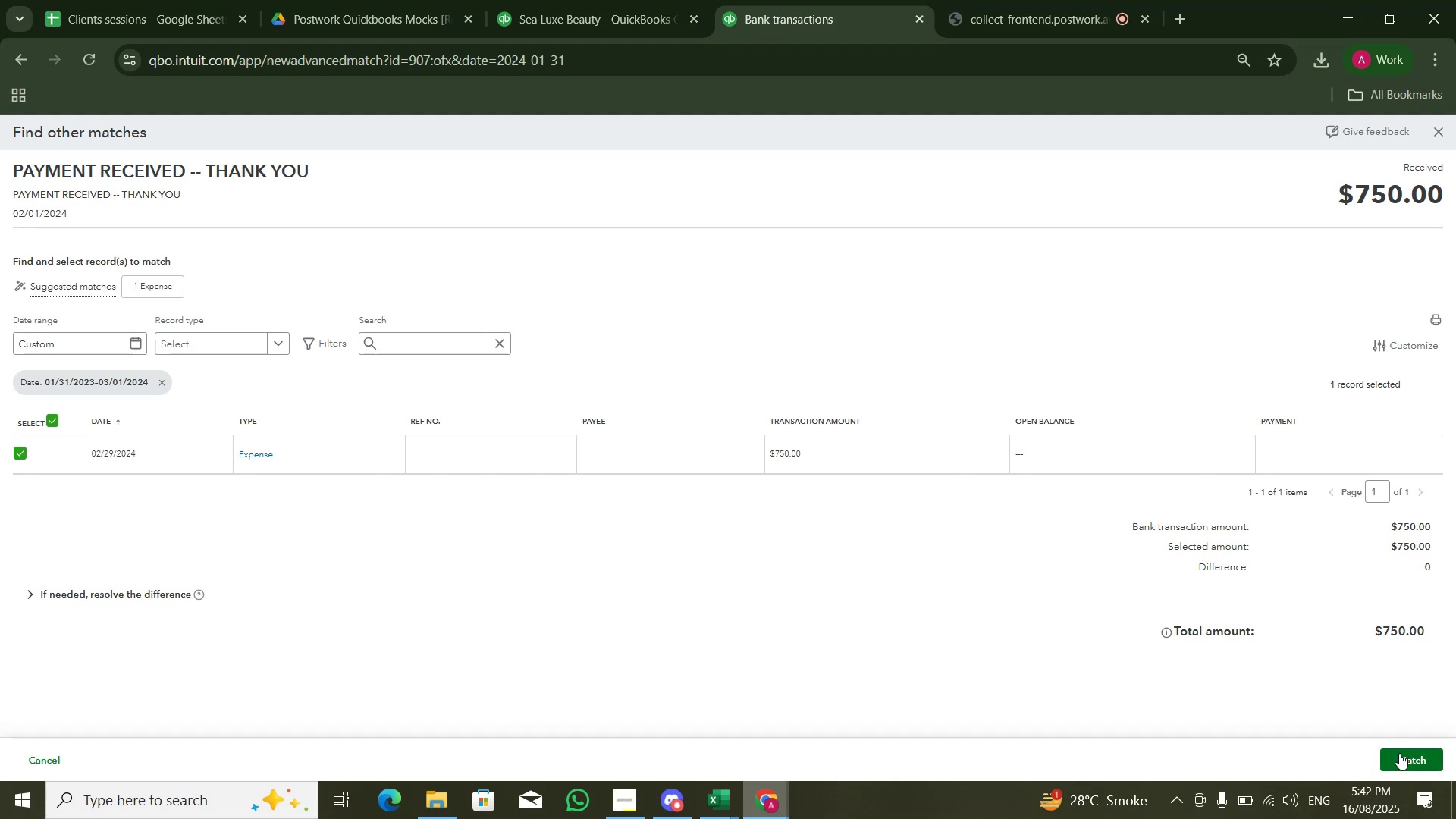 
left_click([1399, 753])
 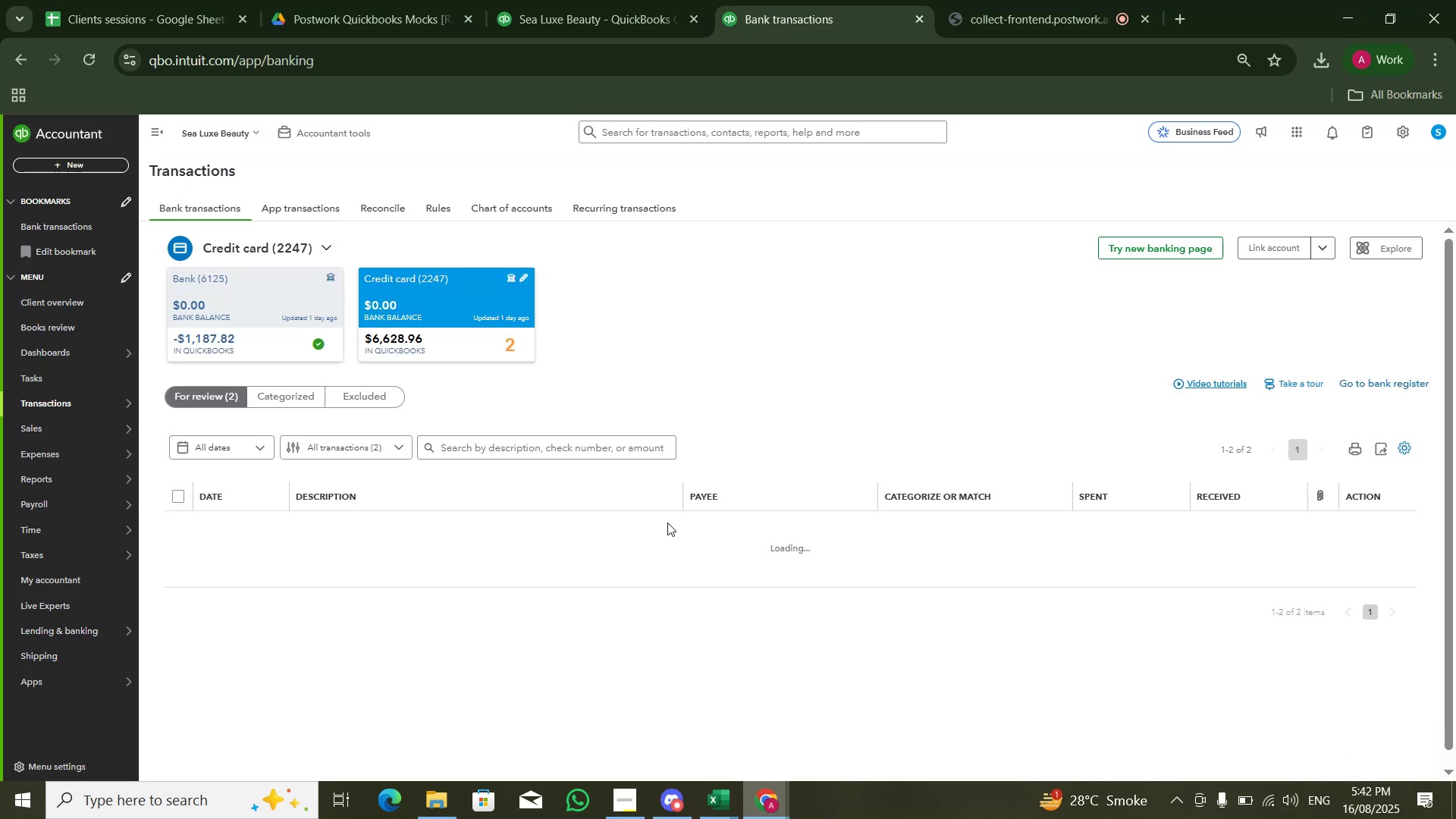 
wait(5.75)
 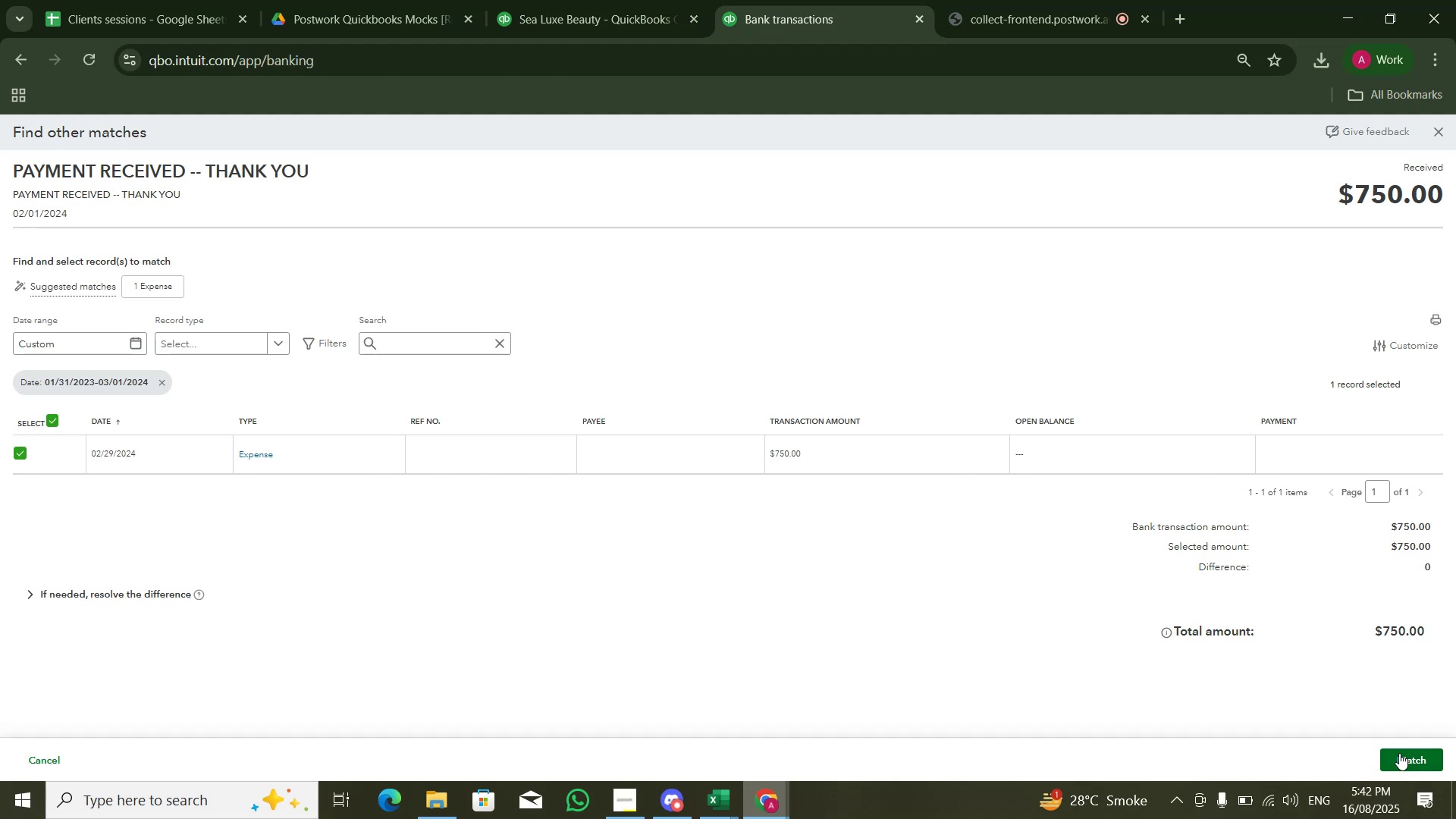 
left_click([666, 522])
 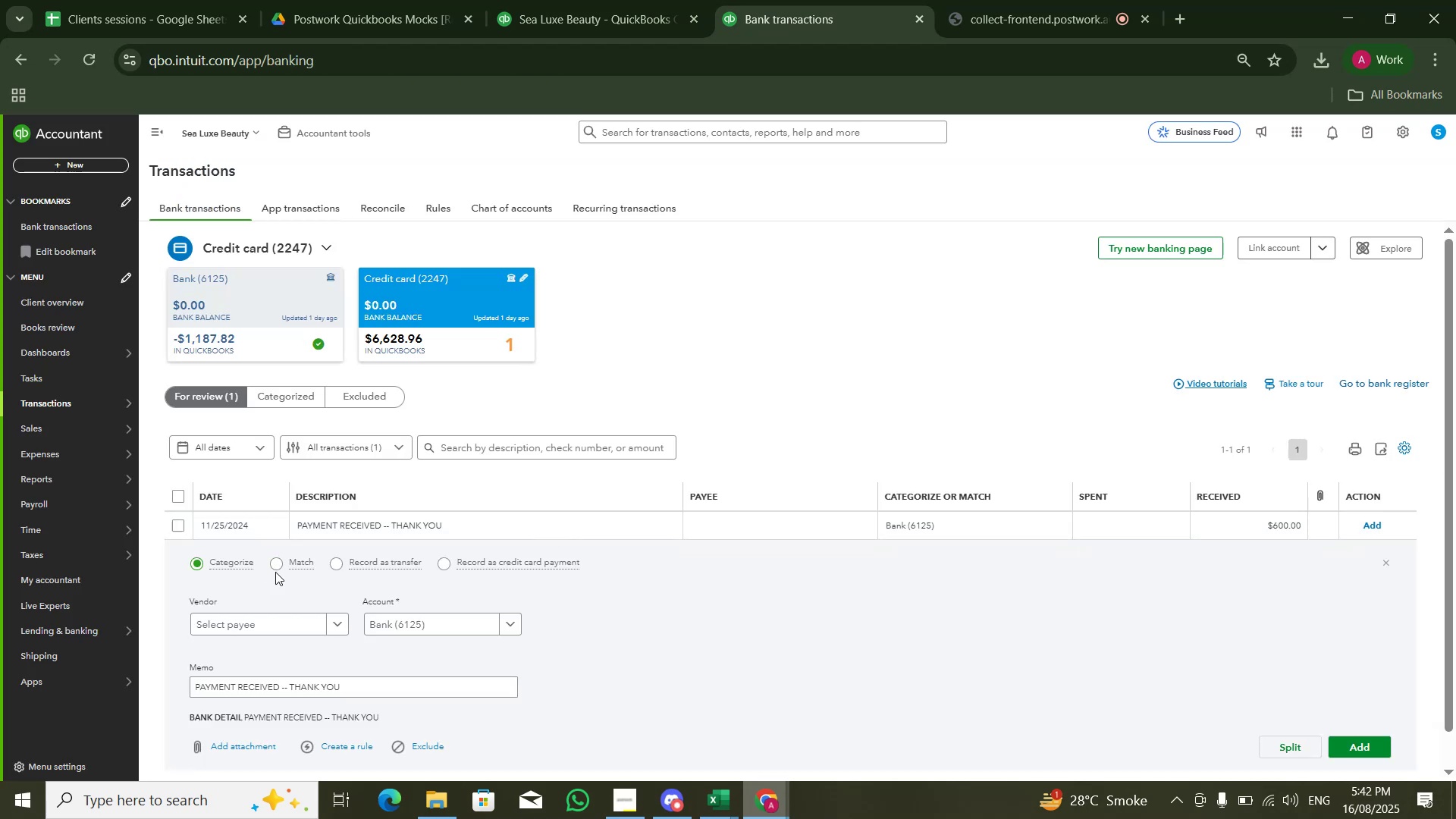 
double_click([275, 564])
 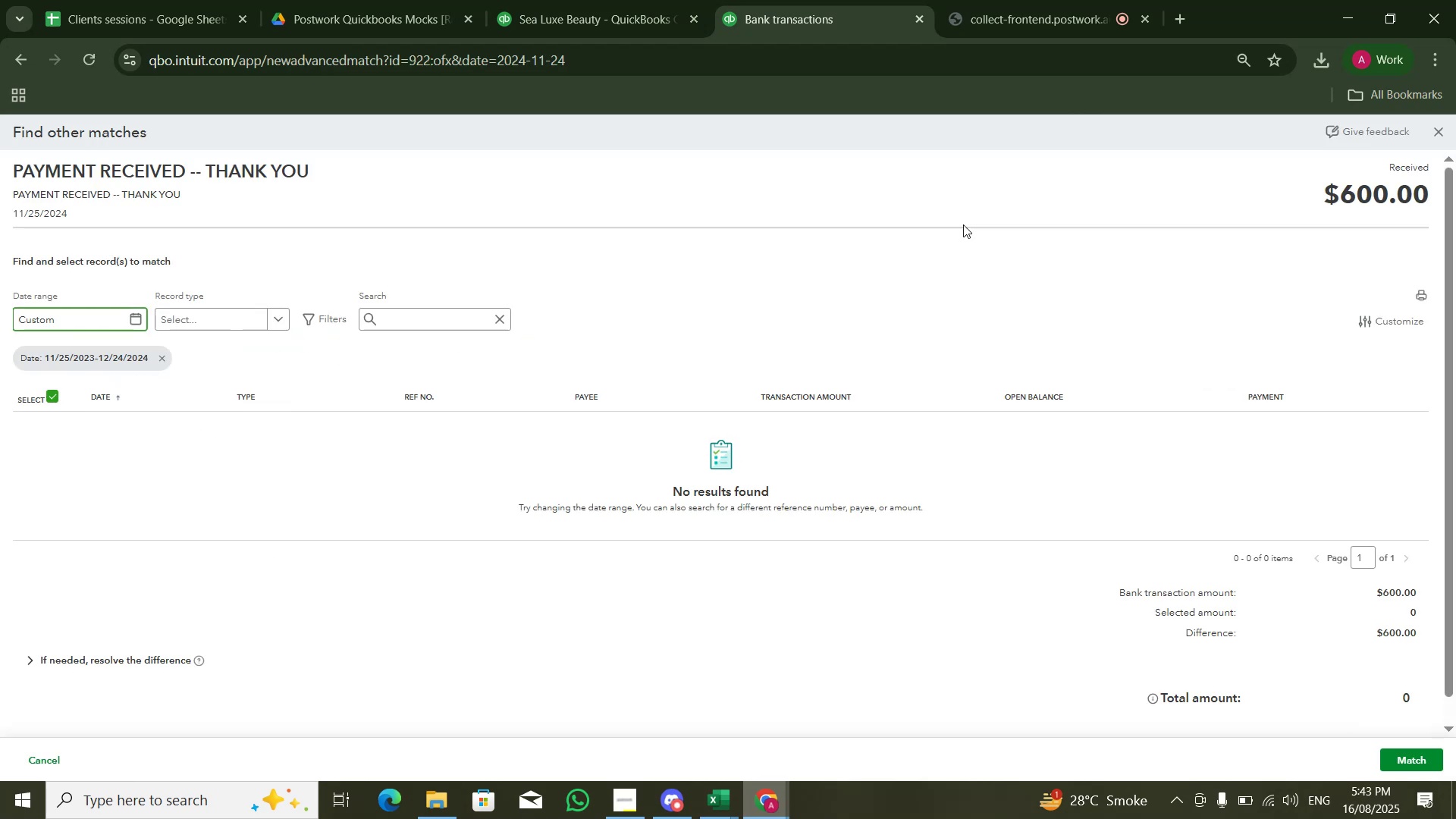 
double_click([1443, 130])
 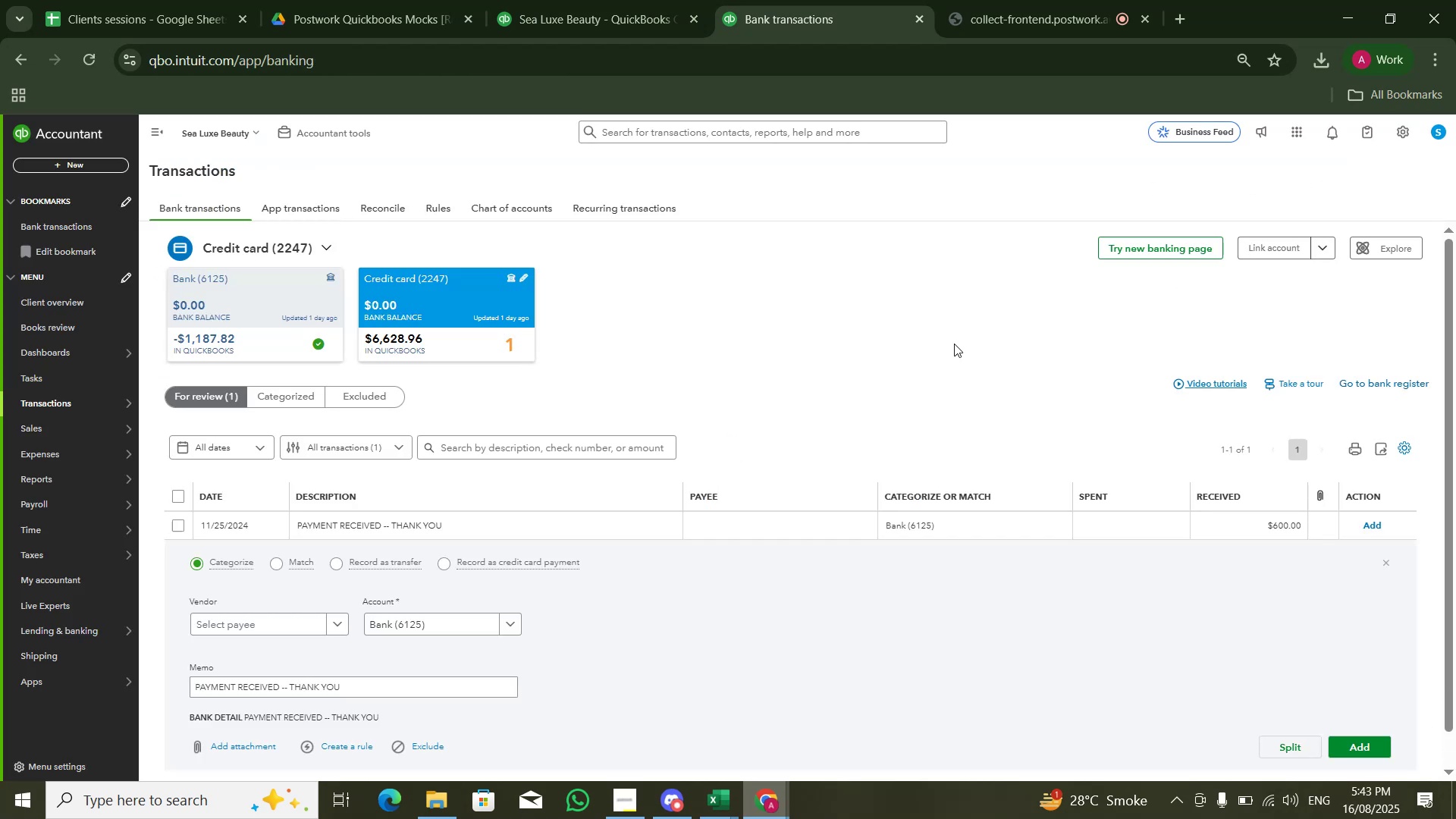 
key(Alt+Tab)
 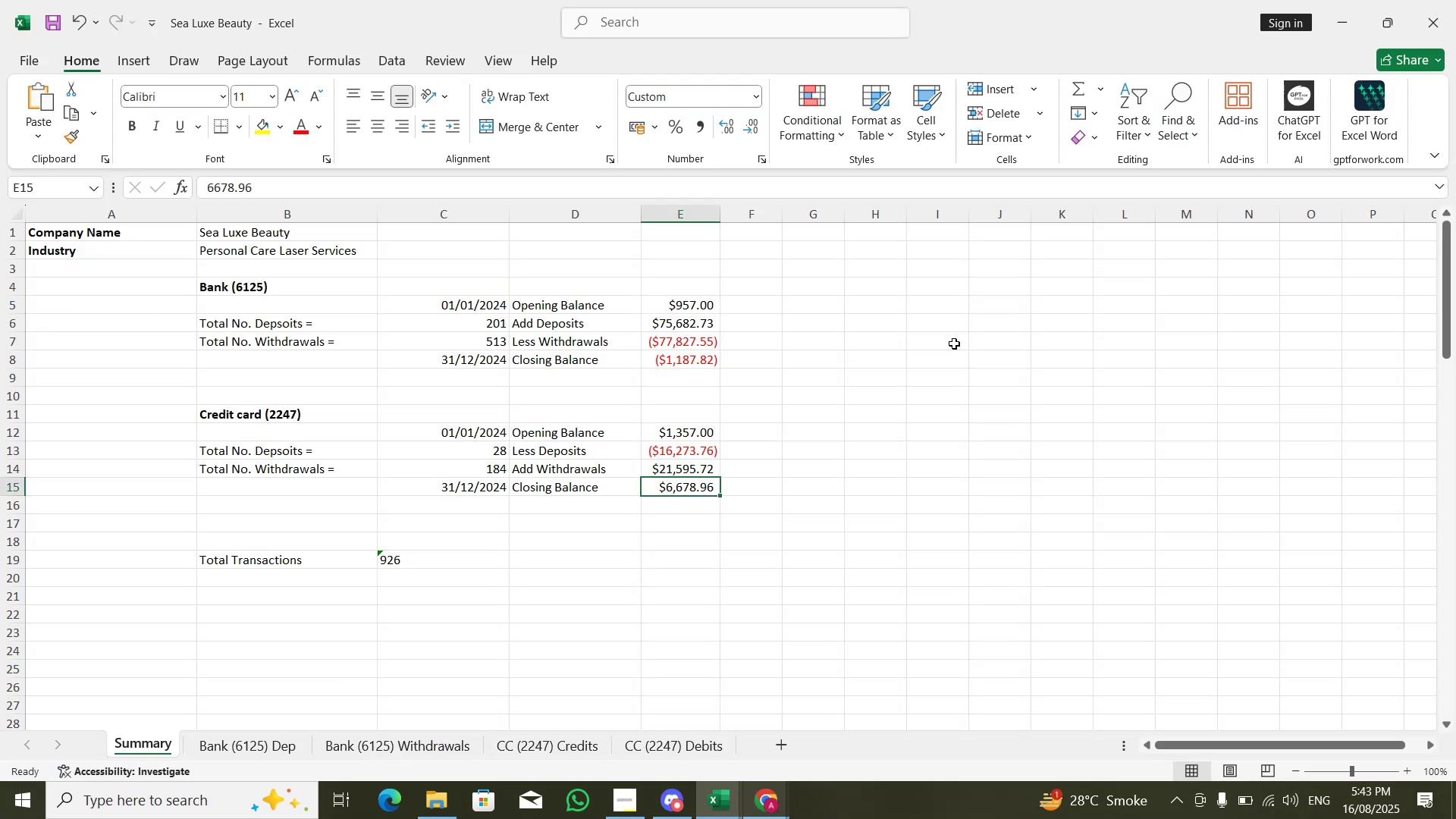 
key(ArrowDown)
 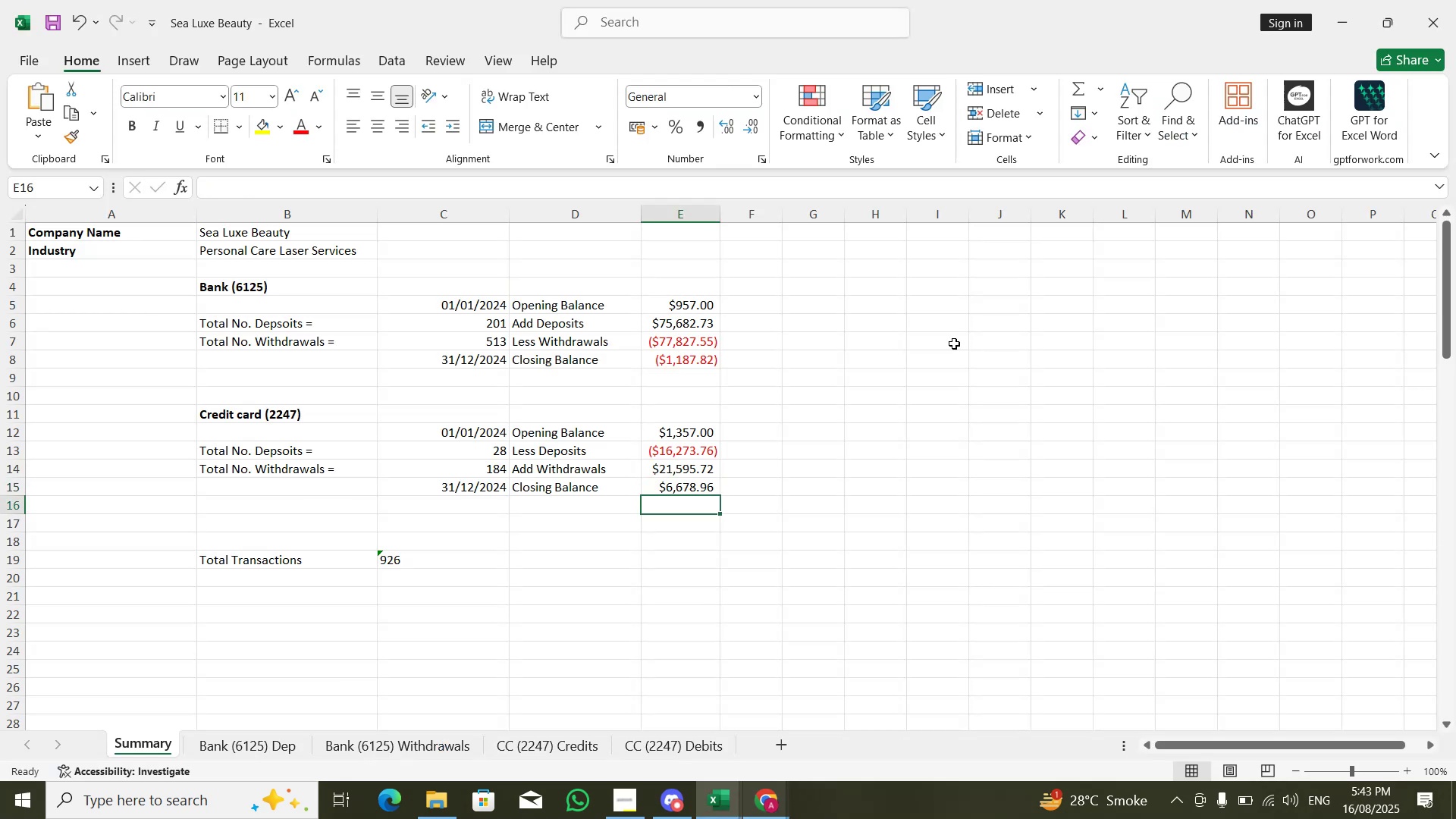 
key(Alt+AltLeft)
 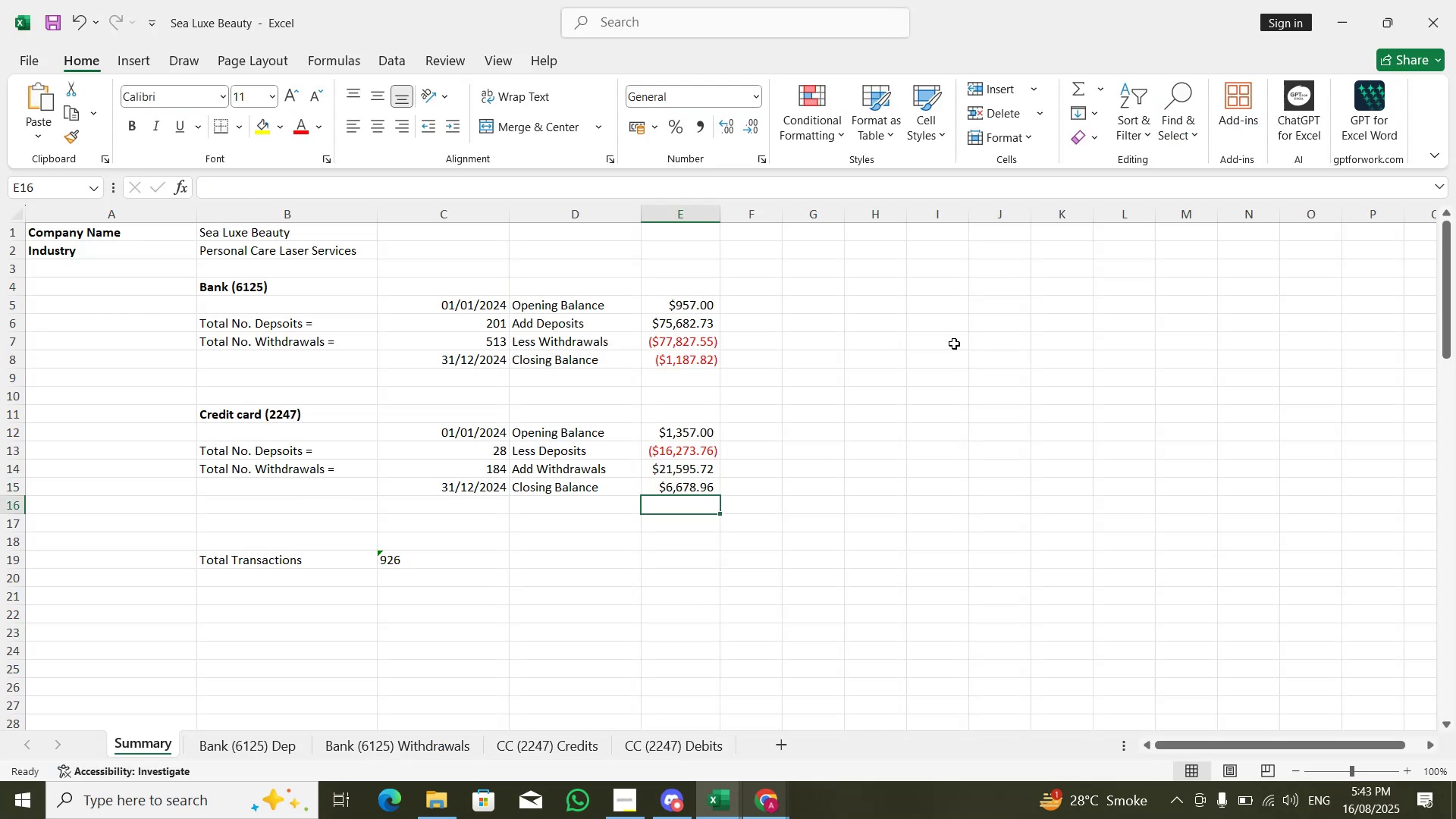 
key(Alt+Tab)
 